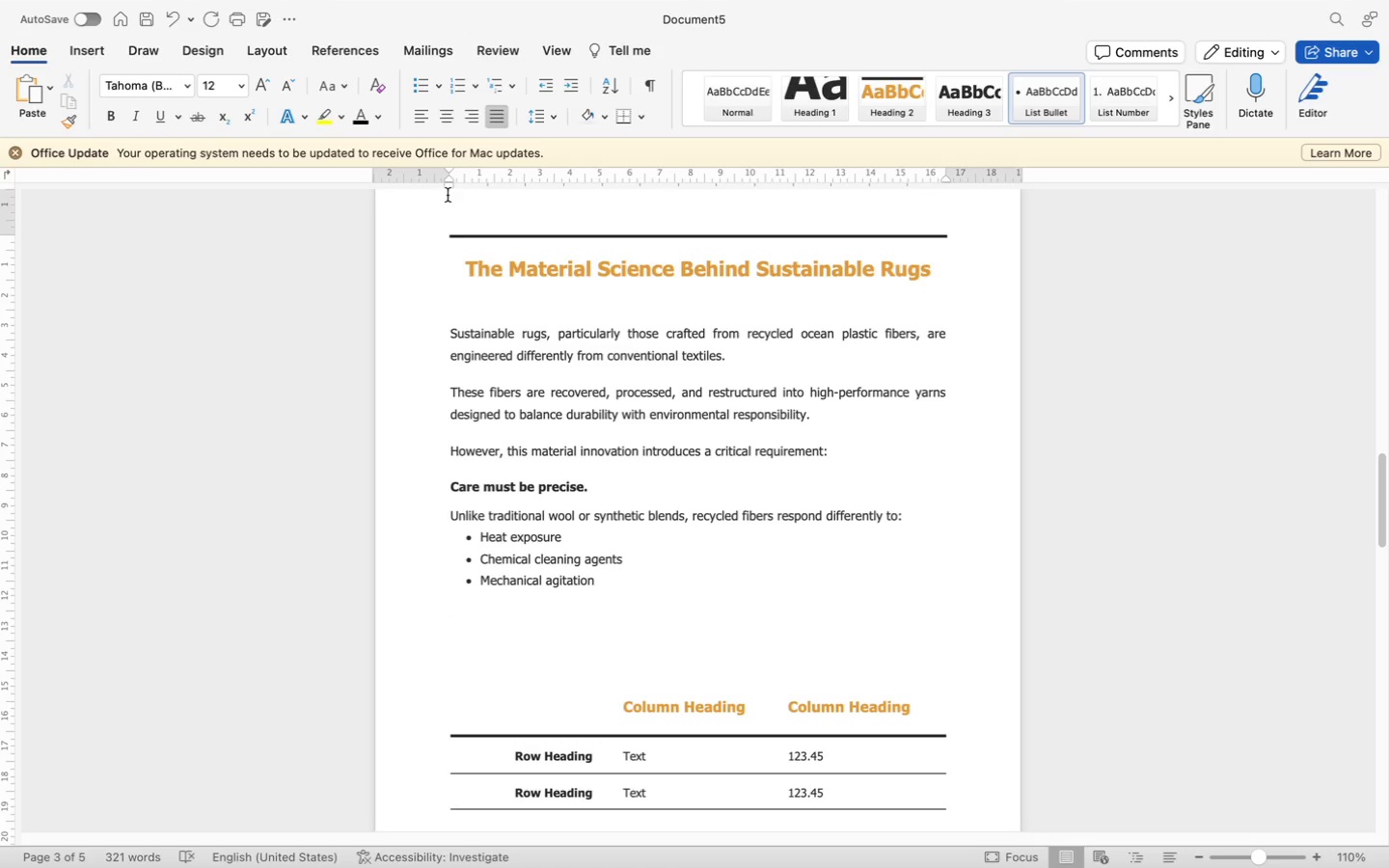 
key(Backspace)
 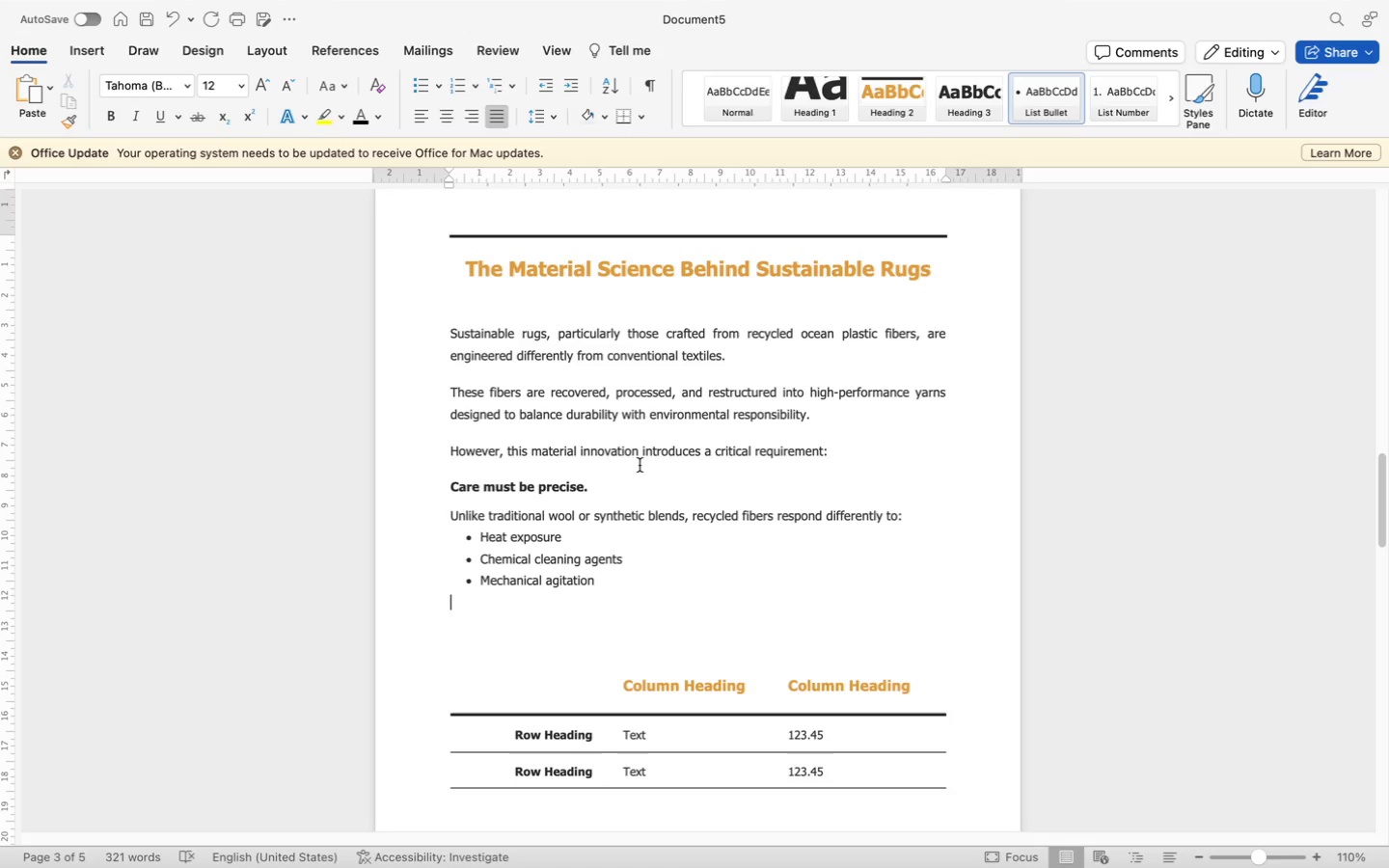 
scroll: coordinate [651, 479], scroll_direction: up, amount: 66.0
 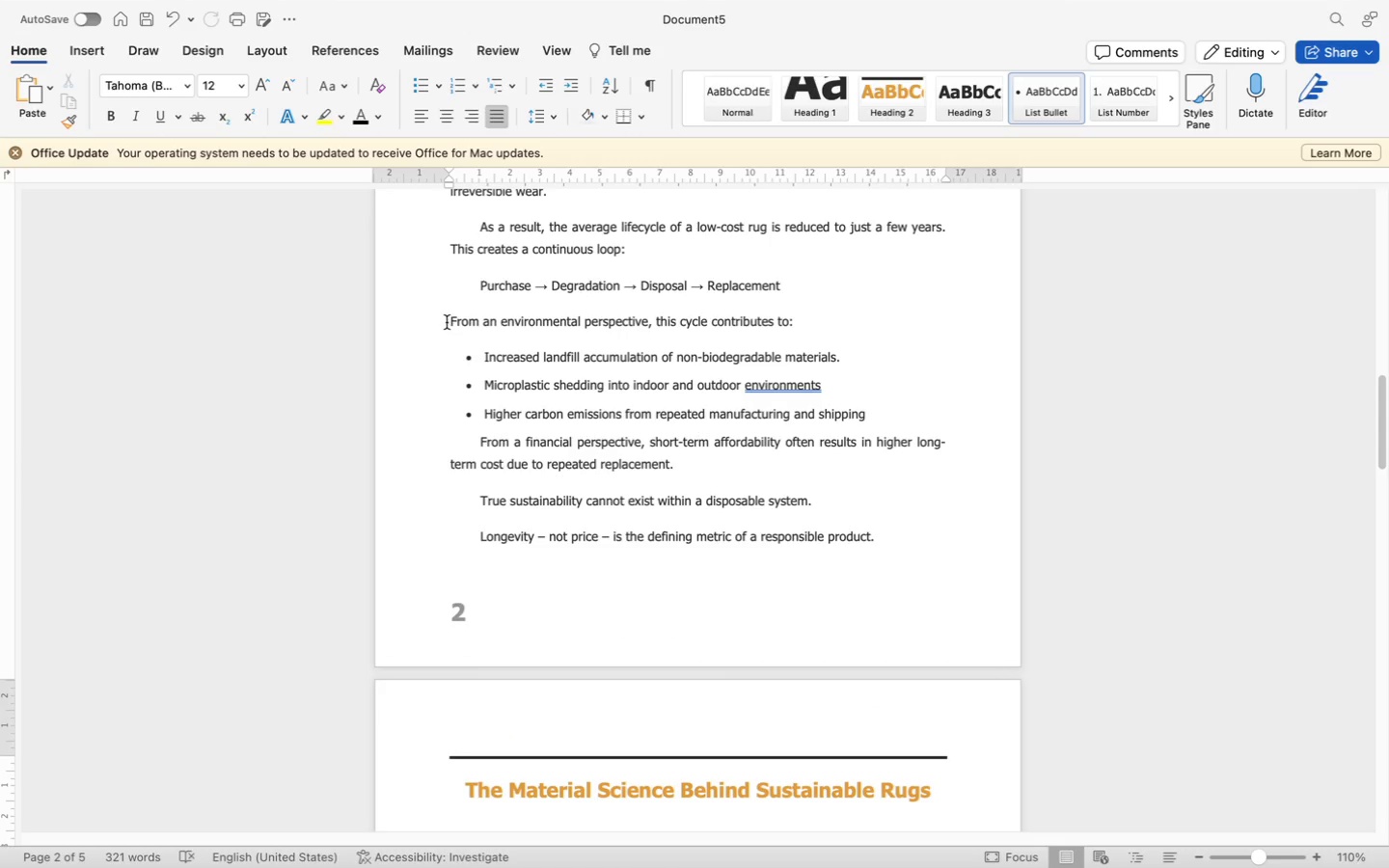 
left_click_drag(start_coordinate=[447, 322], to_coordinate=[892, 410])
 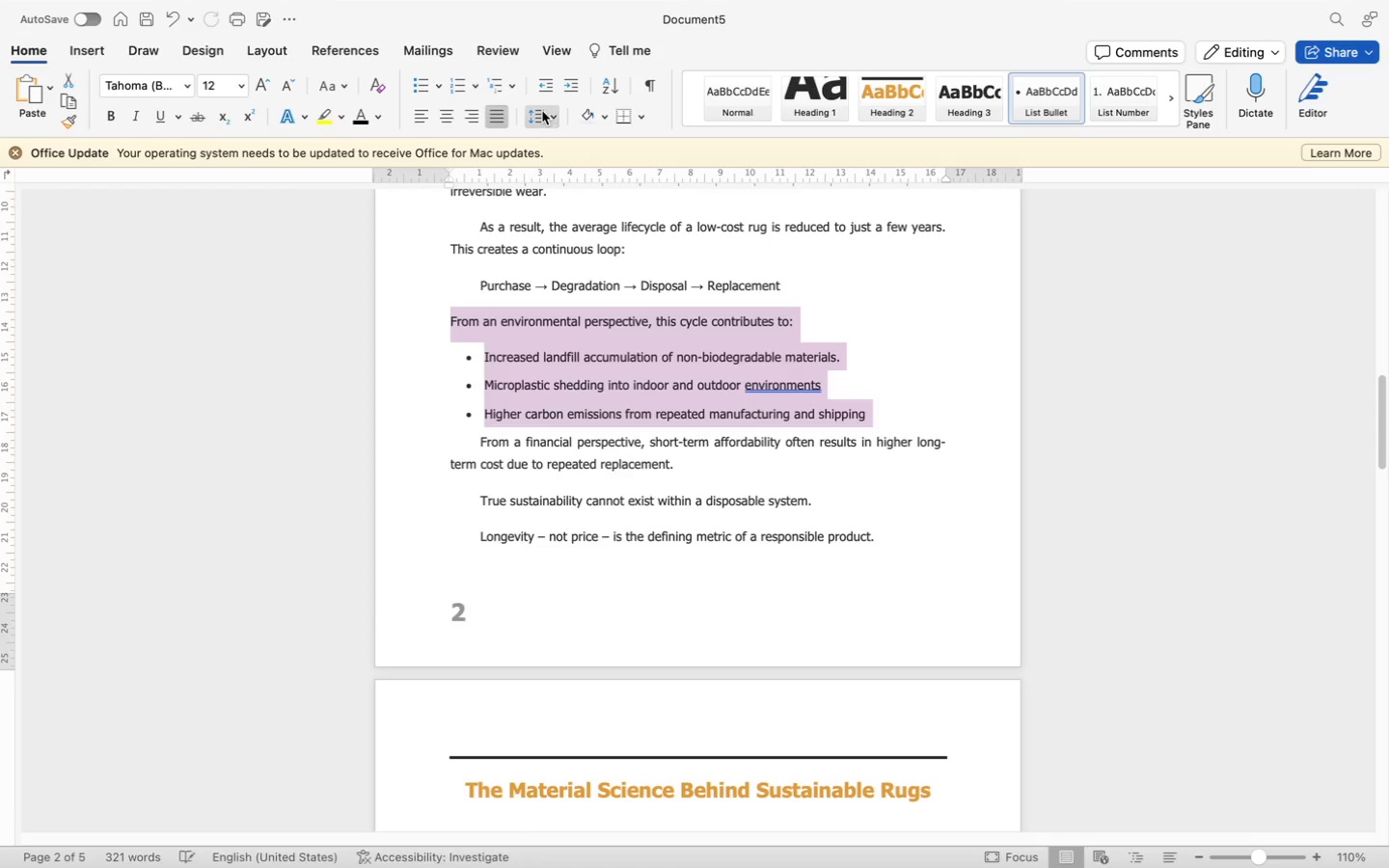 
left_click([541, 110])
 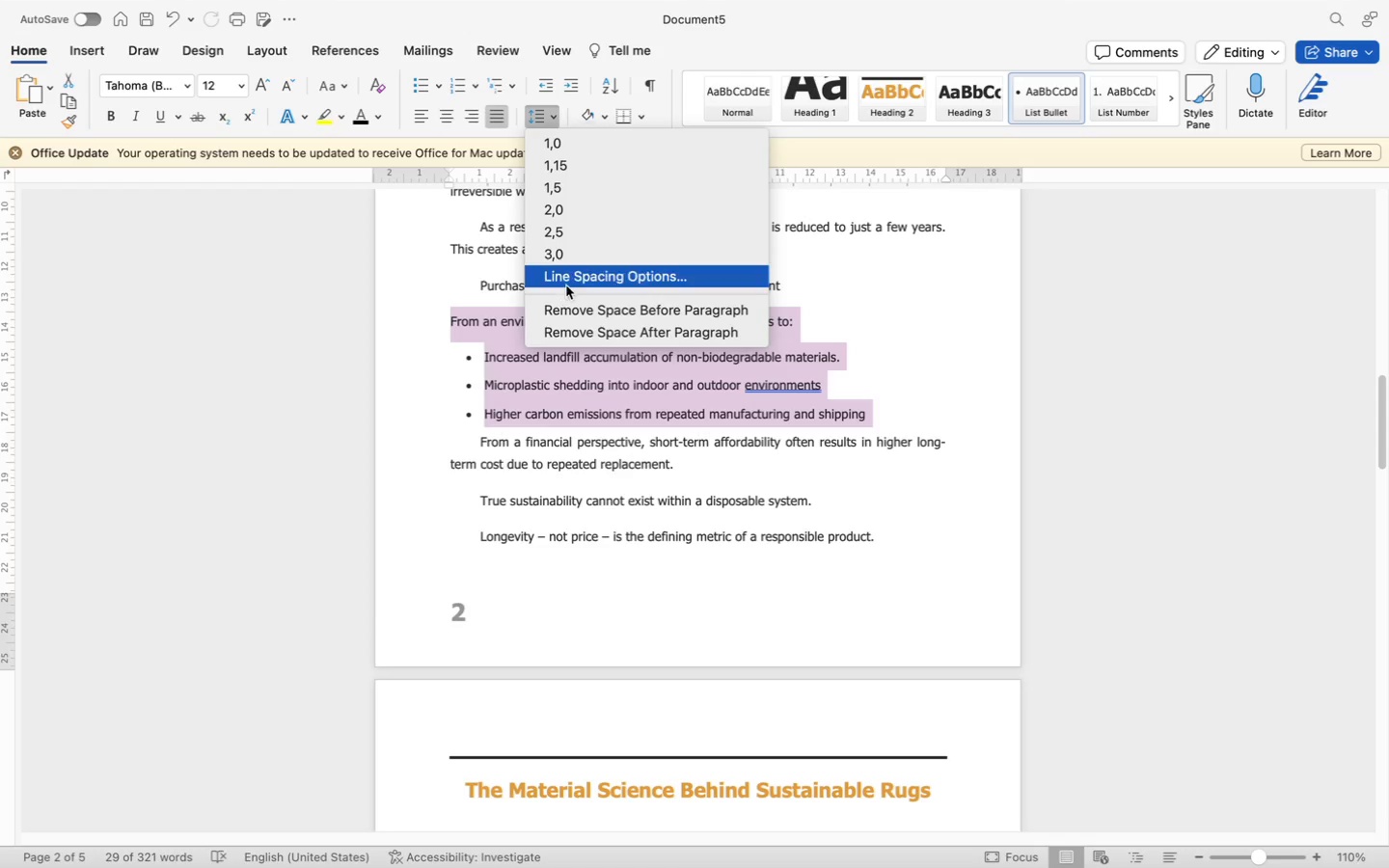 
left_click([568, 280])
 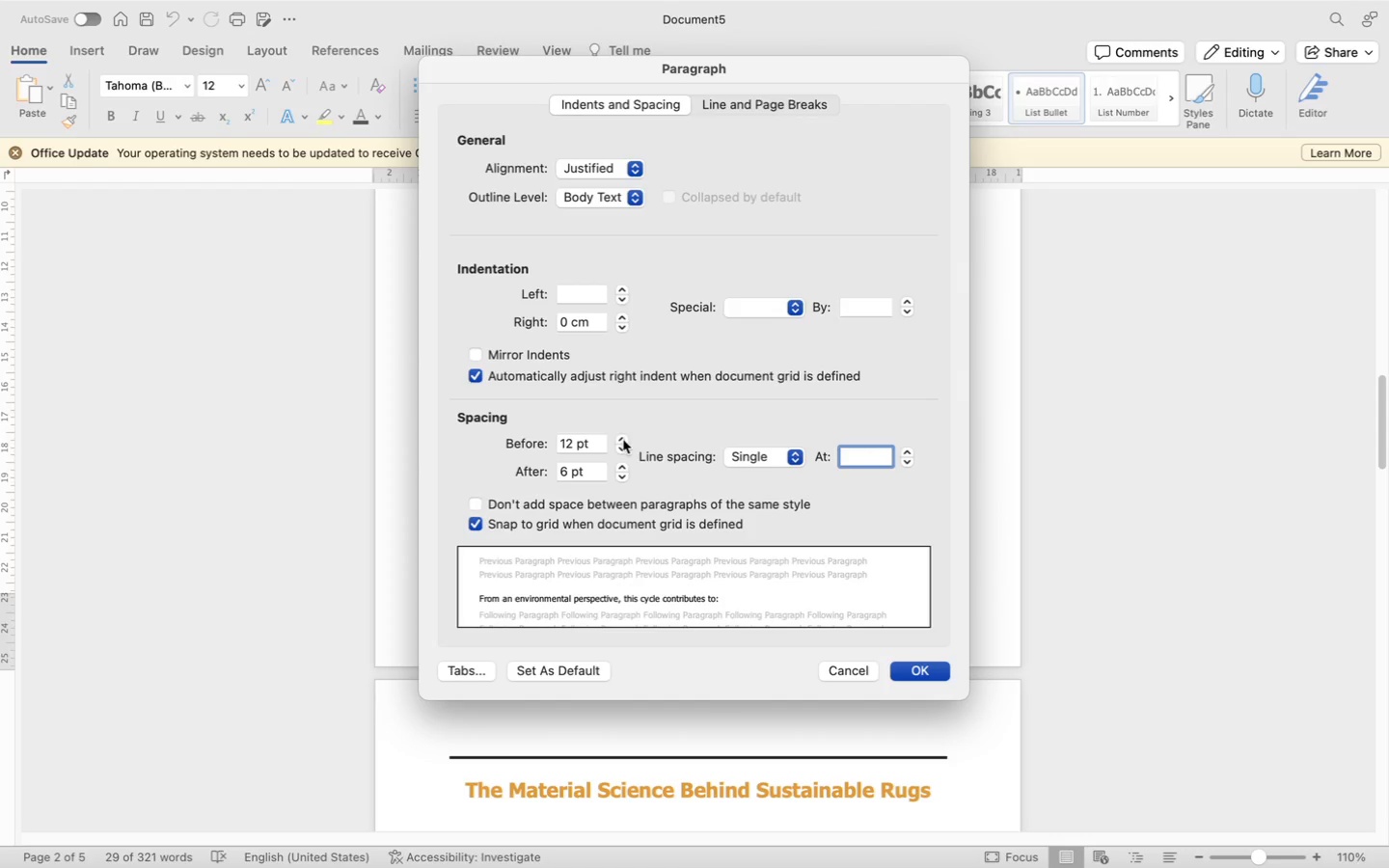 
left_click([622, 448])
 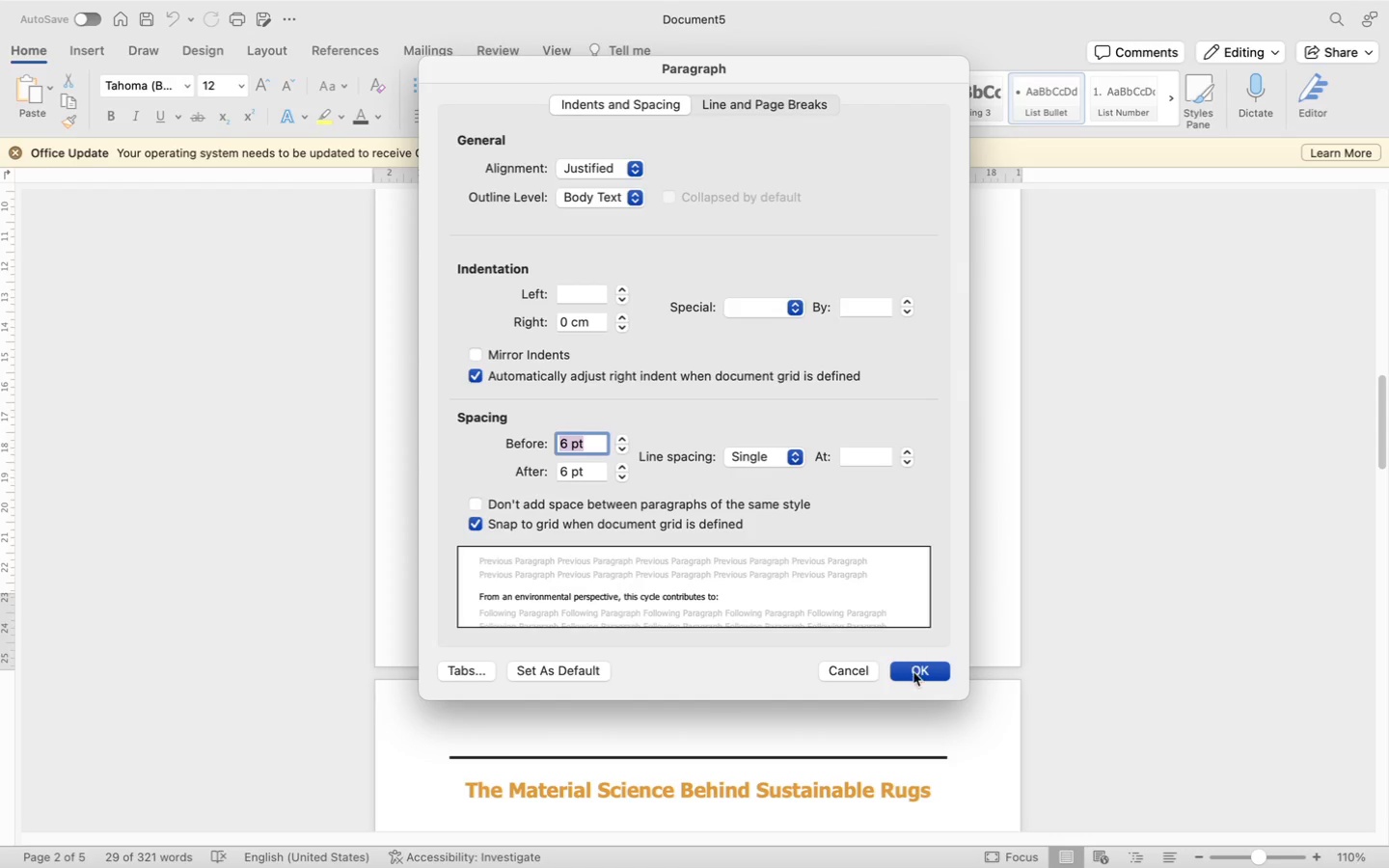 
left_click([921, 677])
 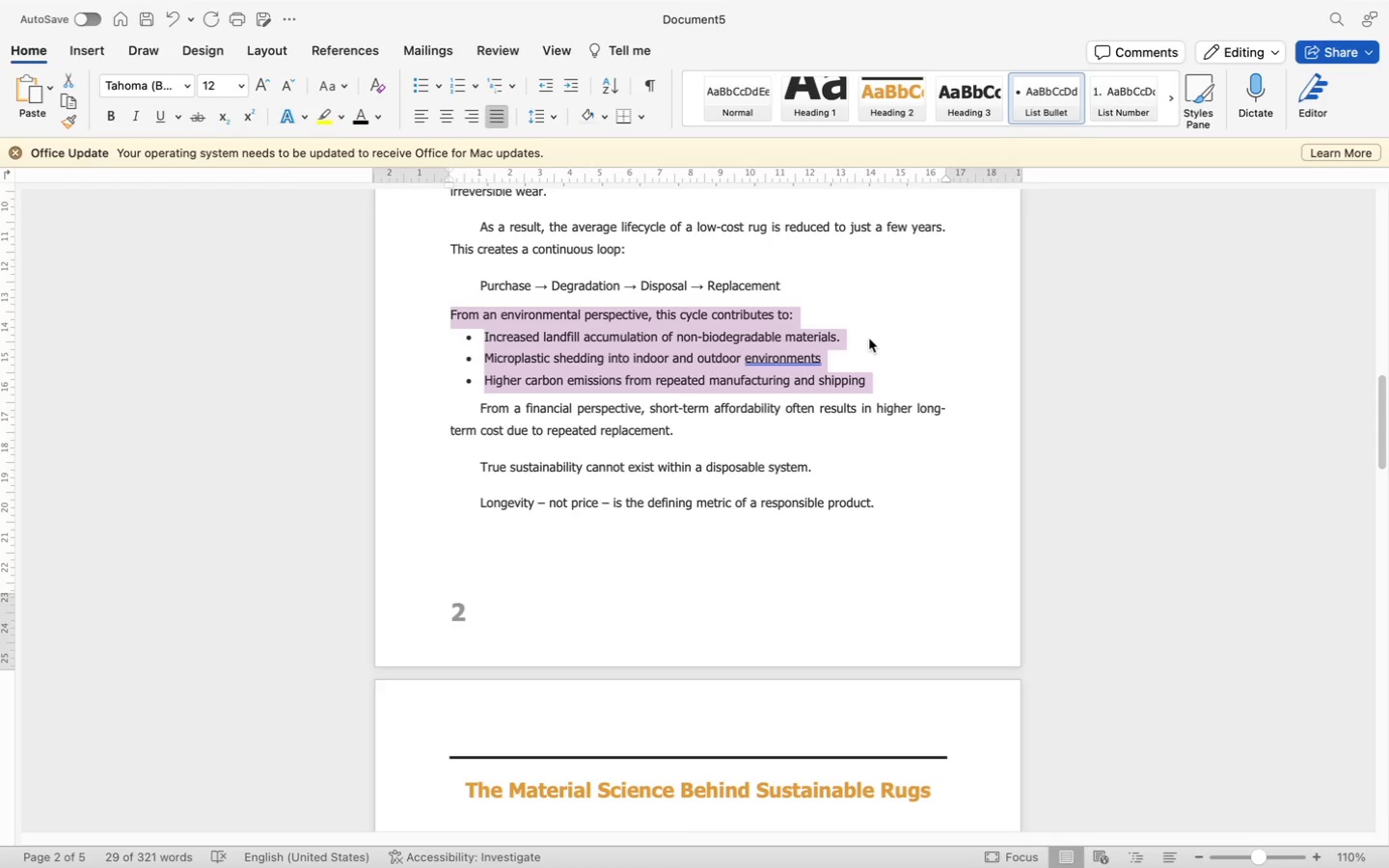 
left_click([874, 381])
 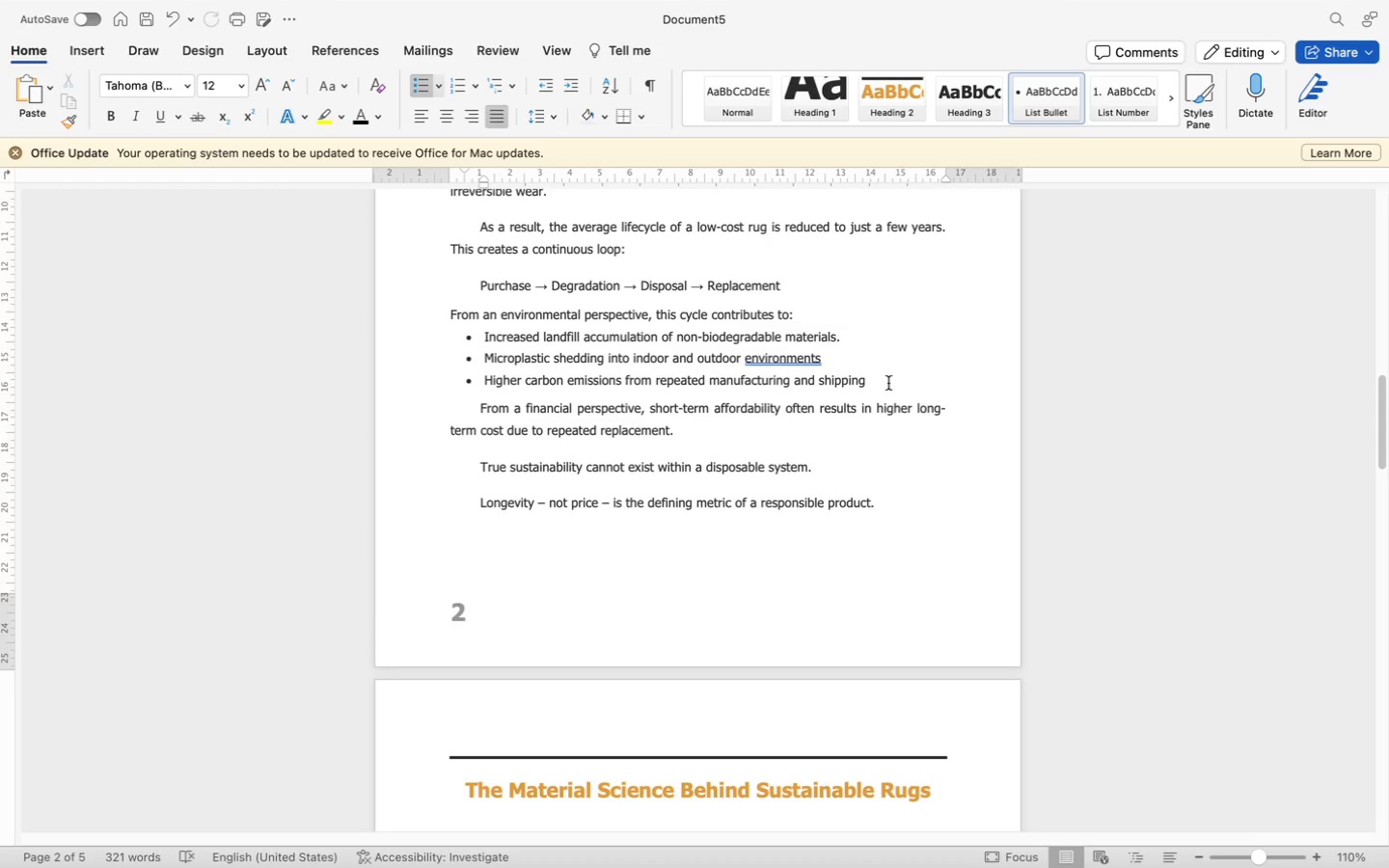 
scroll: coordinate [639, 246], scroll_direction: up, amount: 42.0
 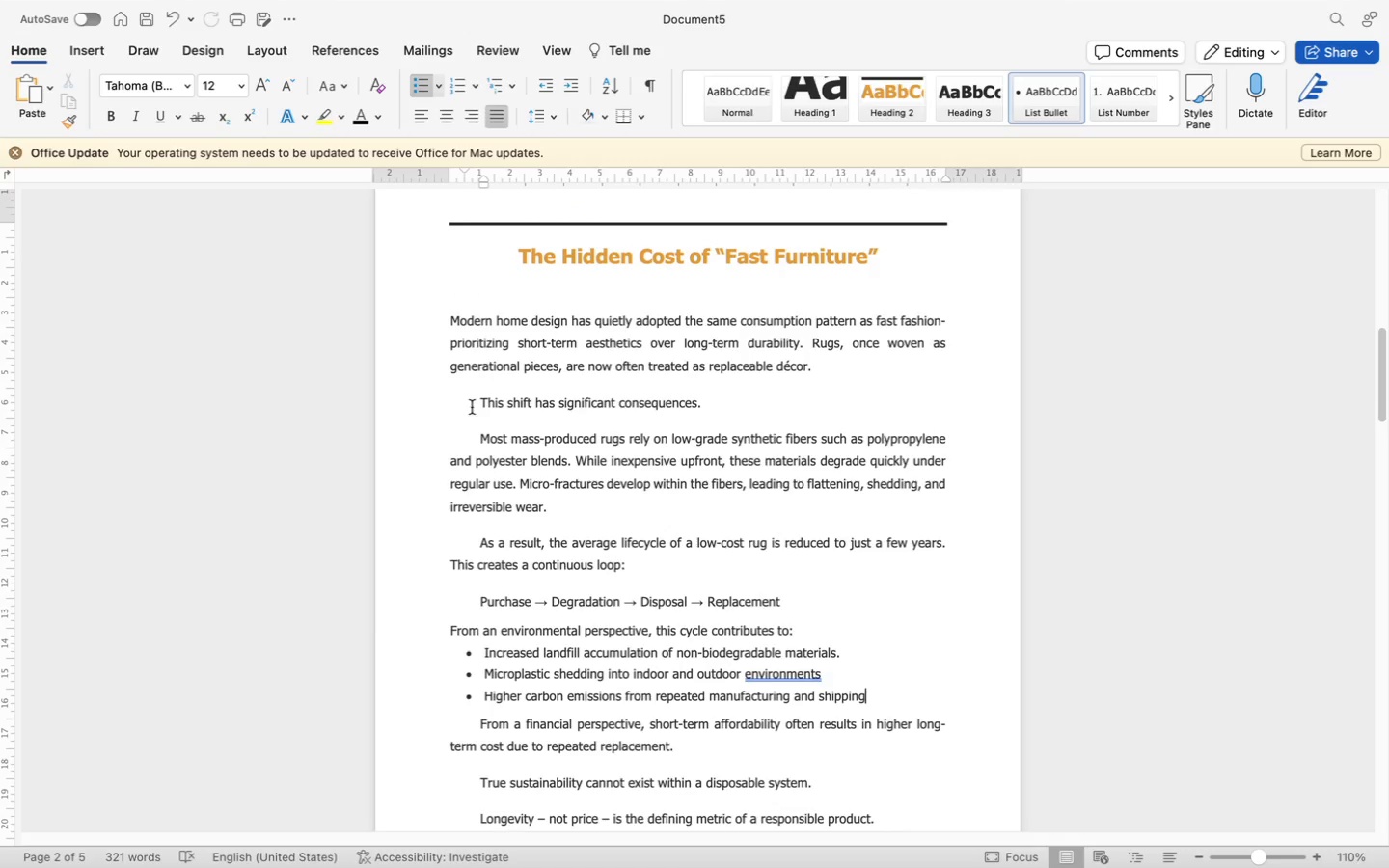 
left_click([463, 408])
 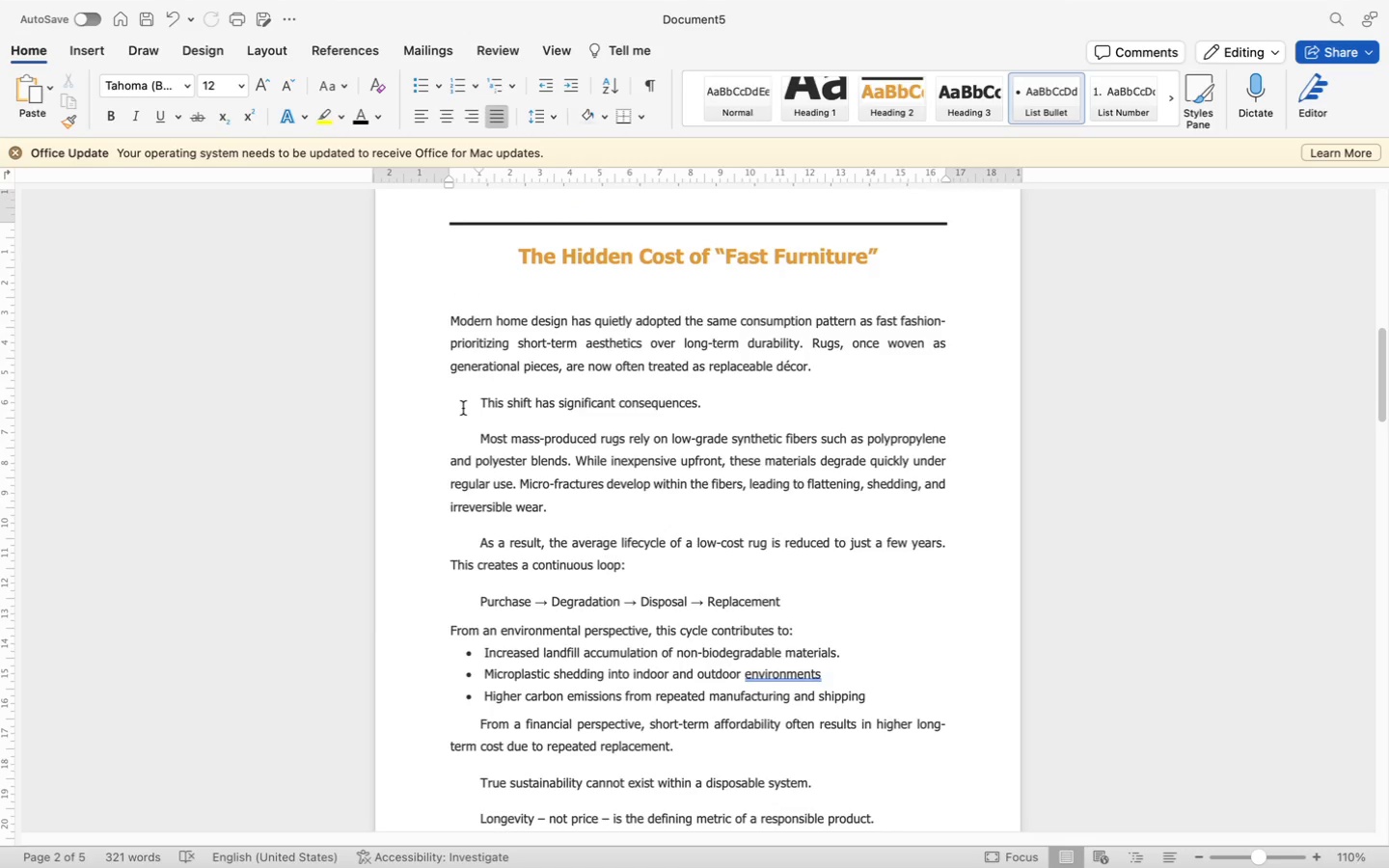 
key(Backspace)
 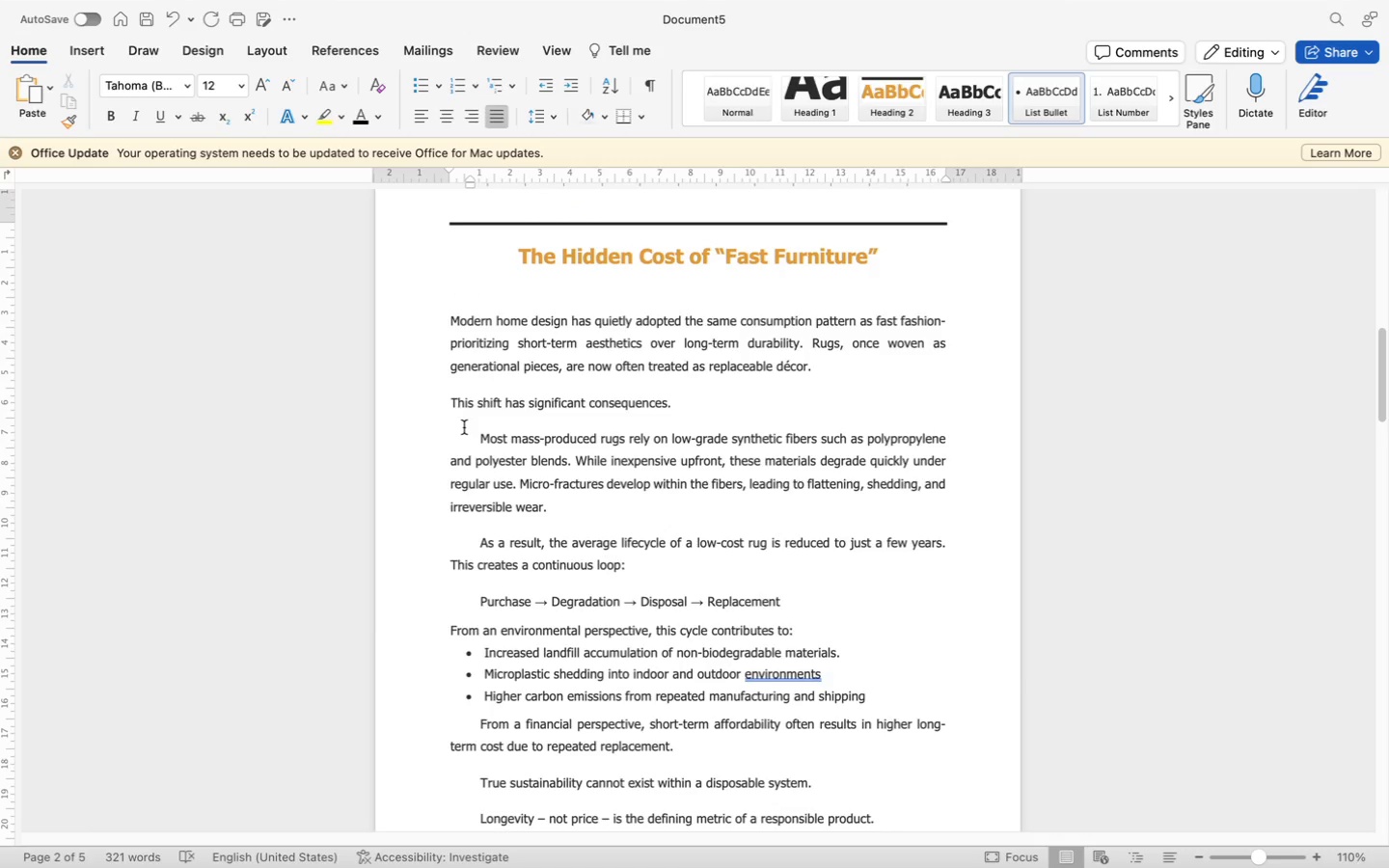 
left_click([466, 434])
 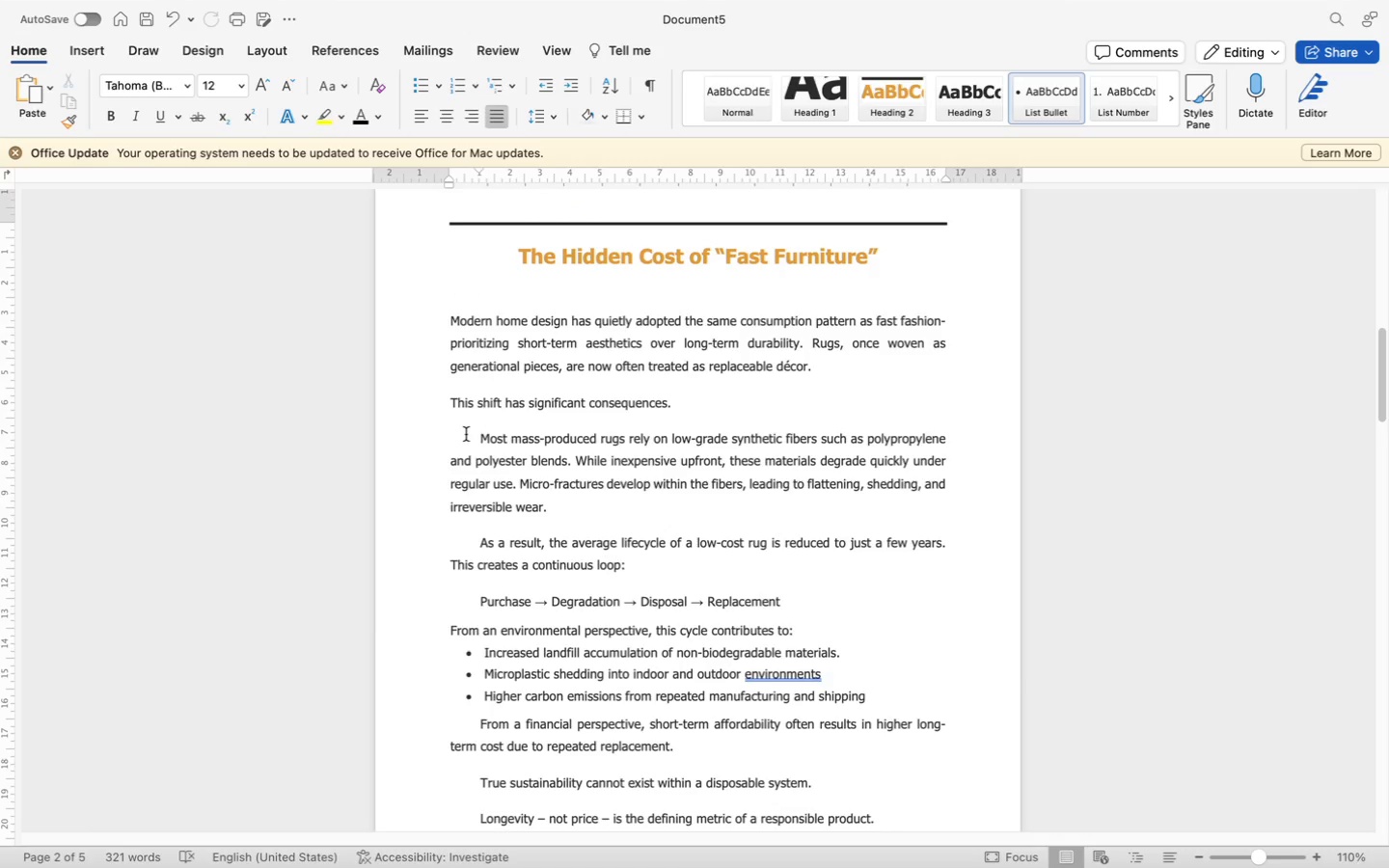 
key(Backspace)
 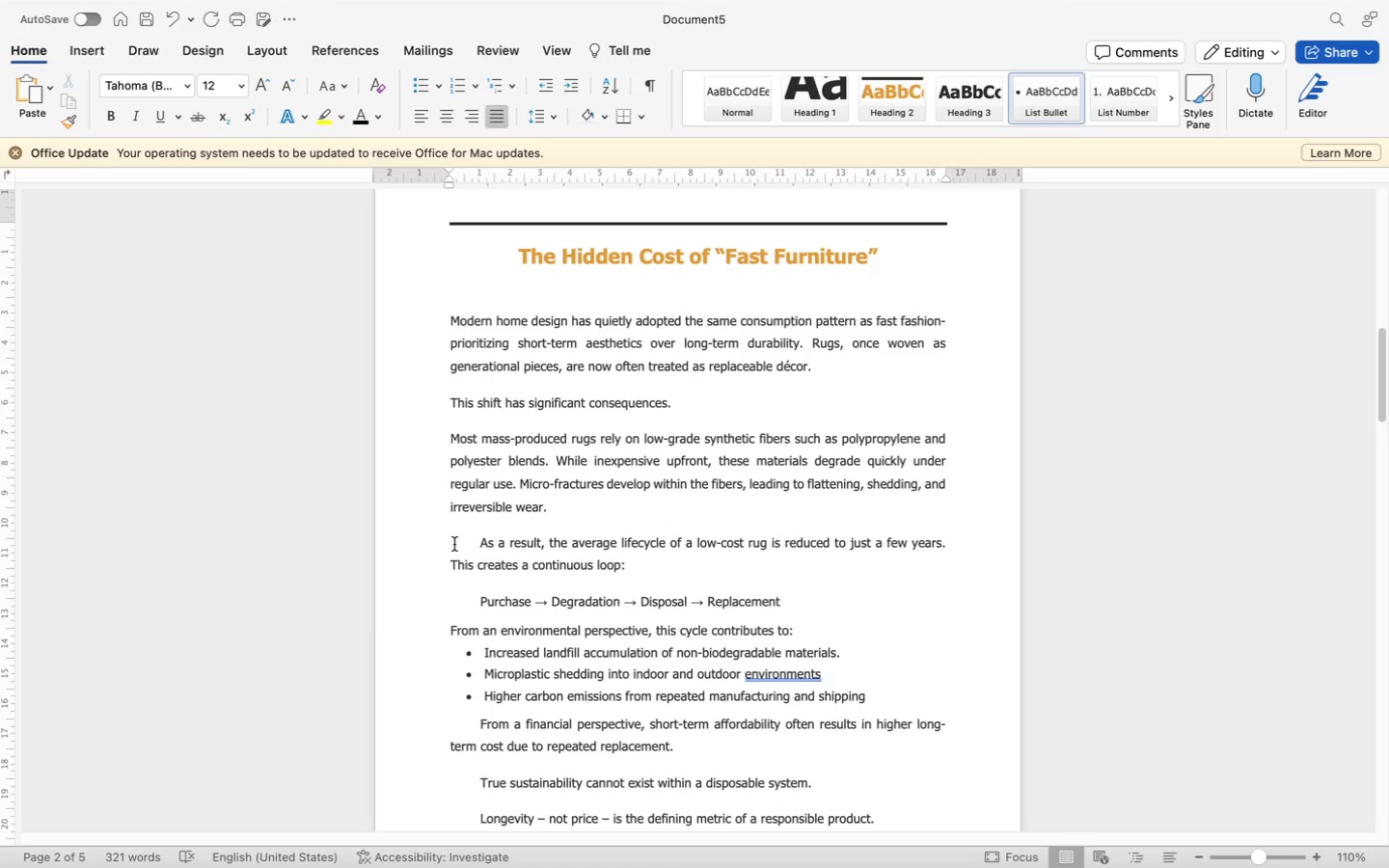 
left_click([462, 550])
 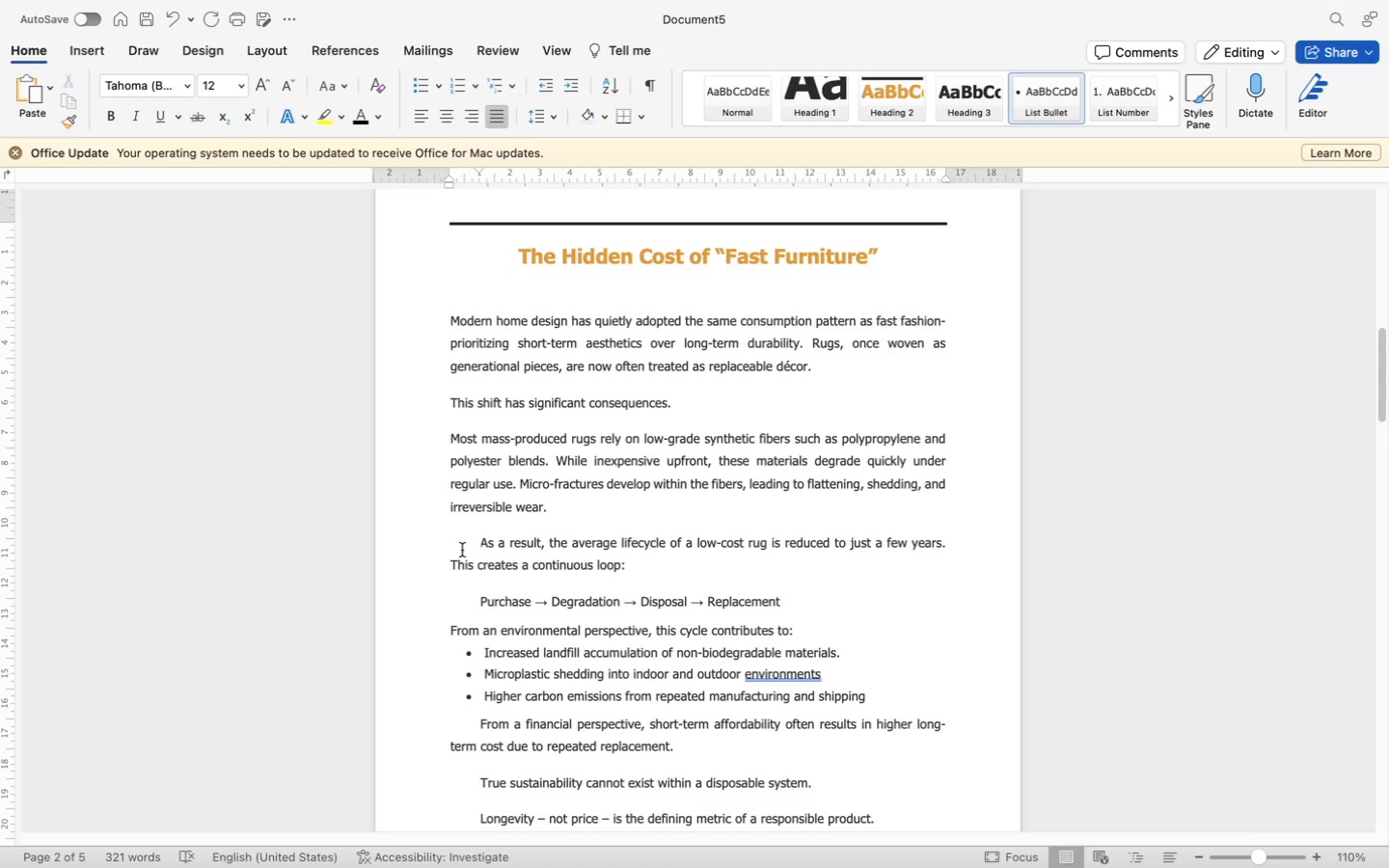 
key(Backspace)
 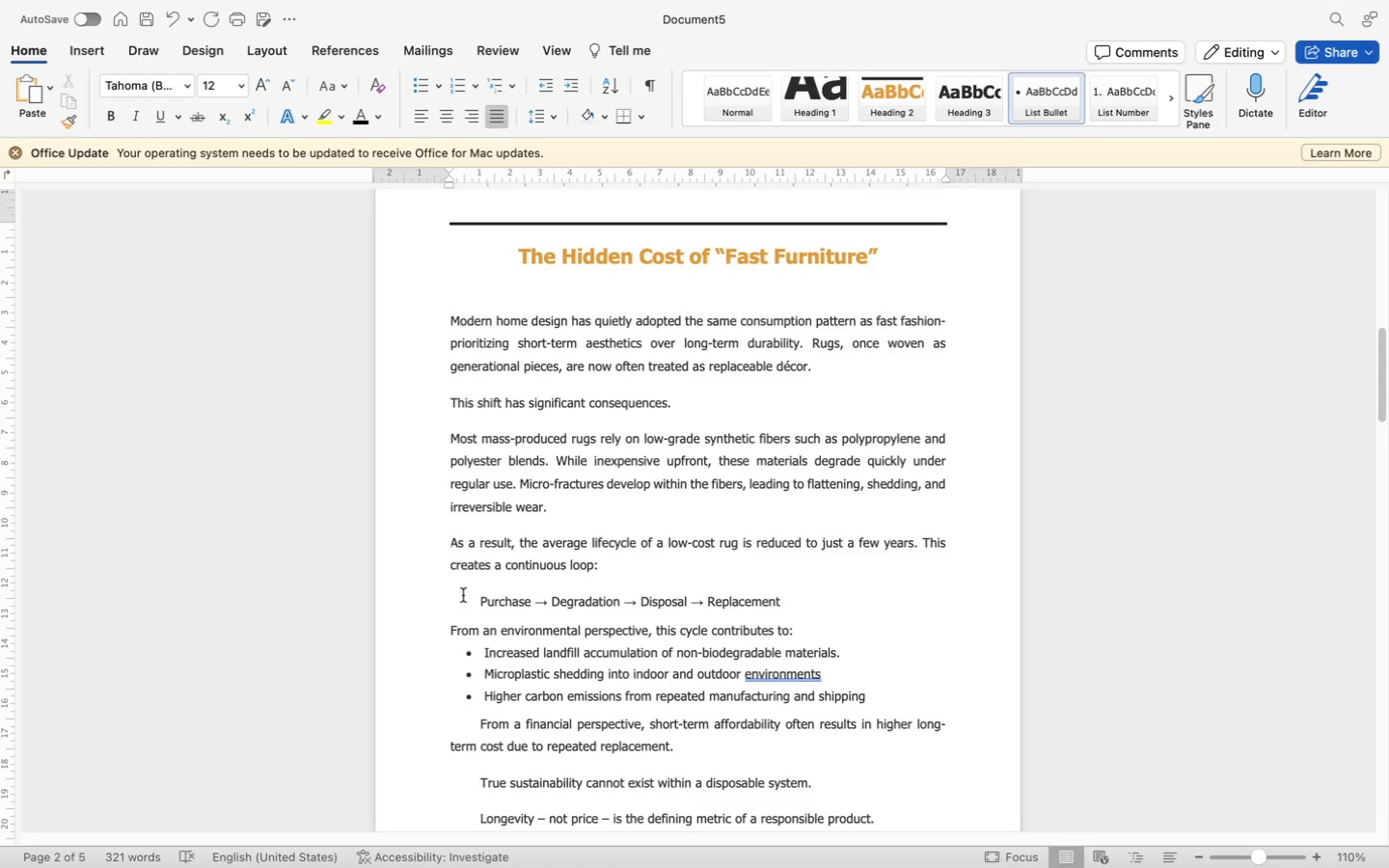 
left_click([464, 600])
 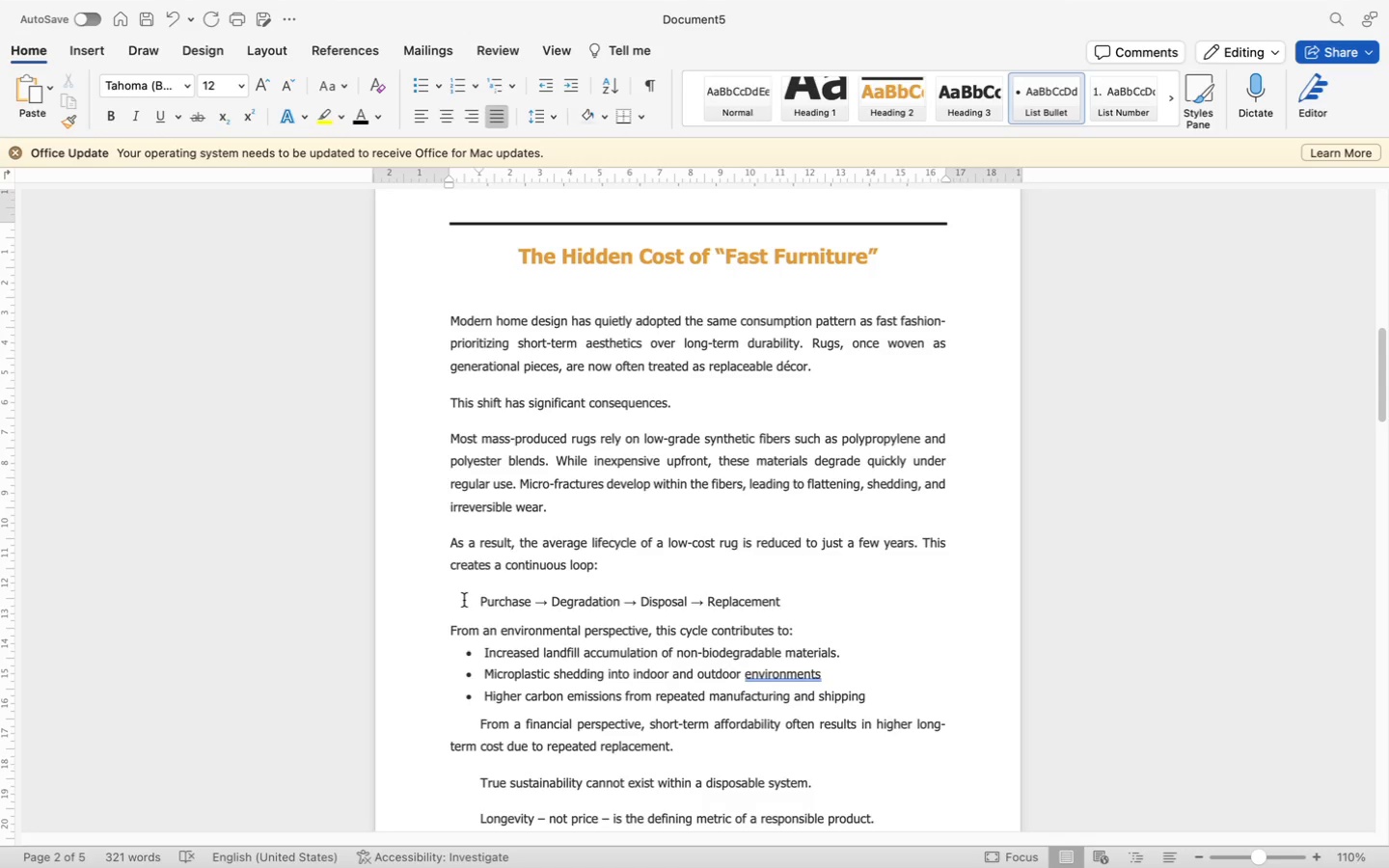 
key(Backspace)
 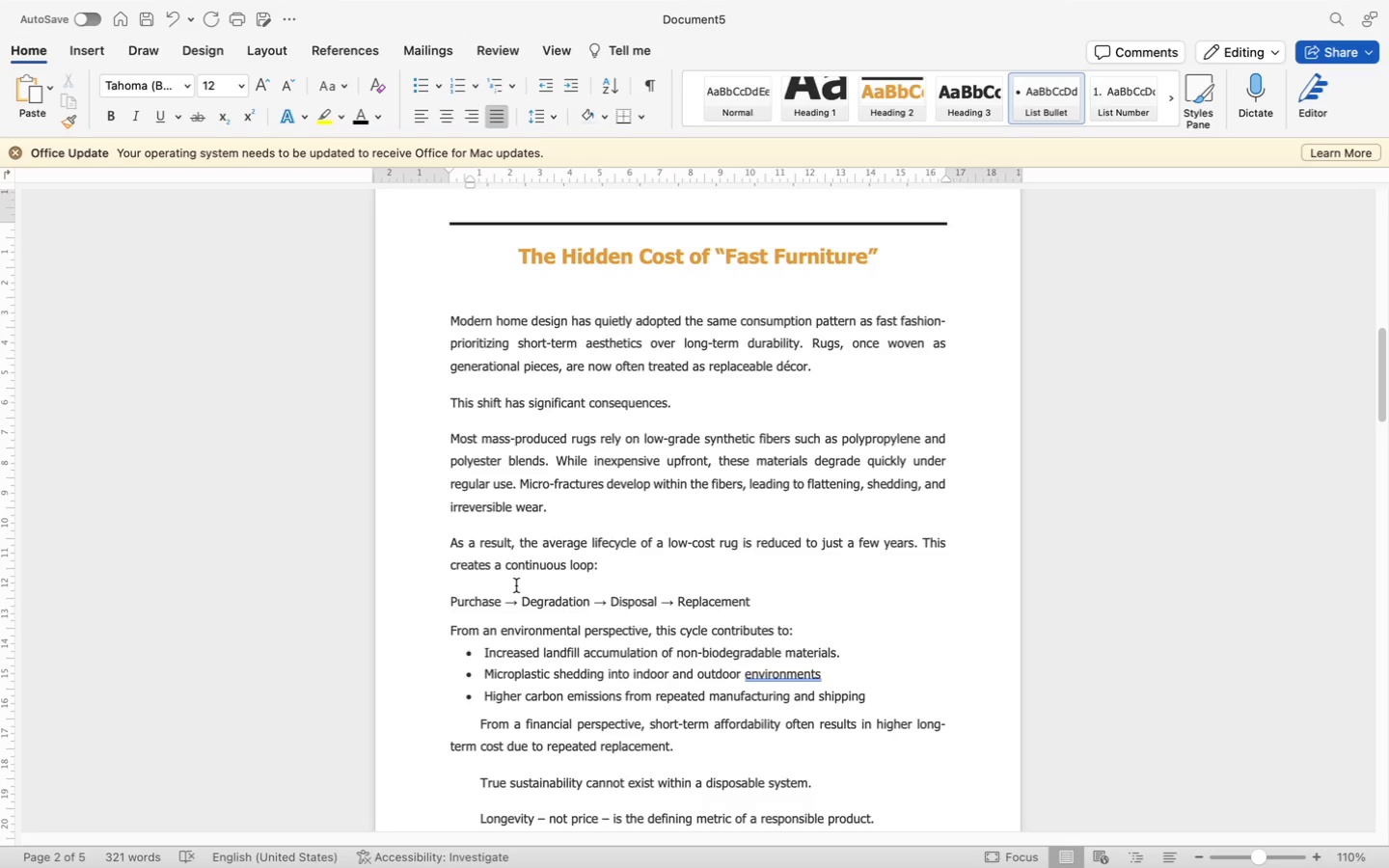 
left_click([516, 583])
 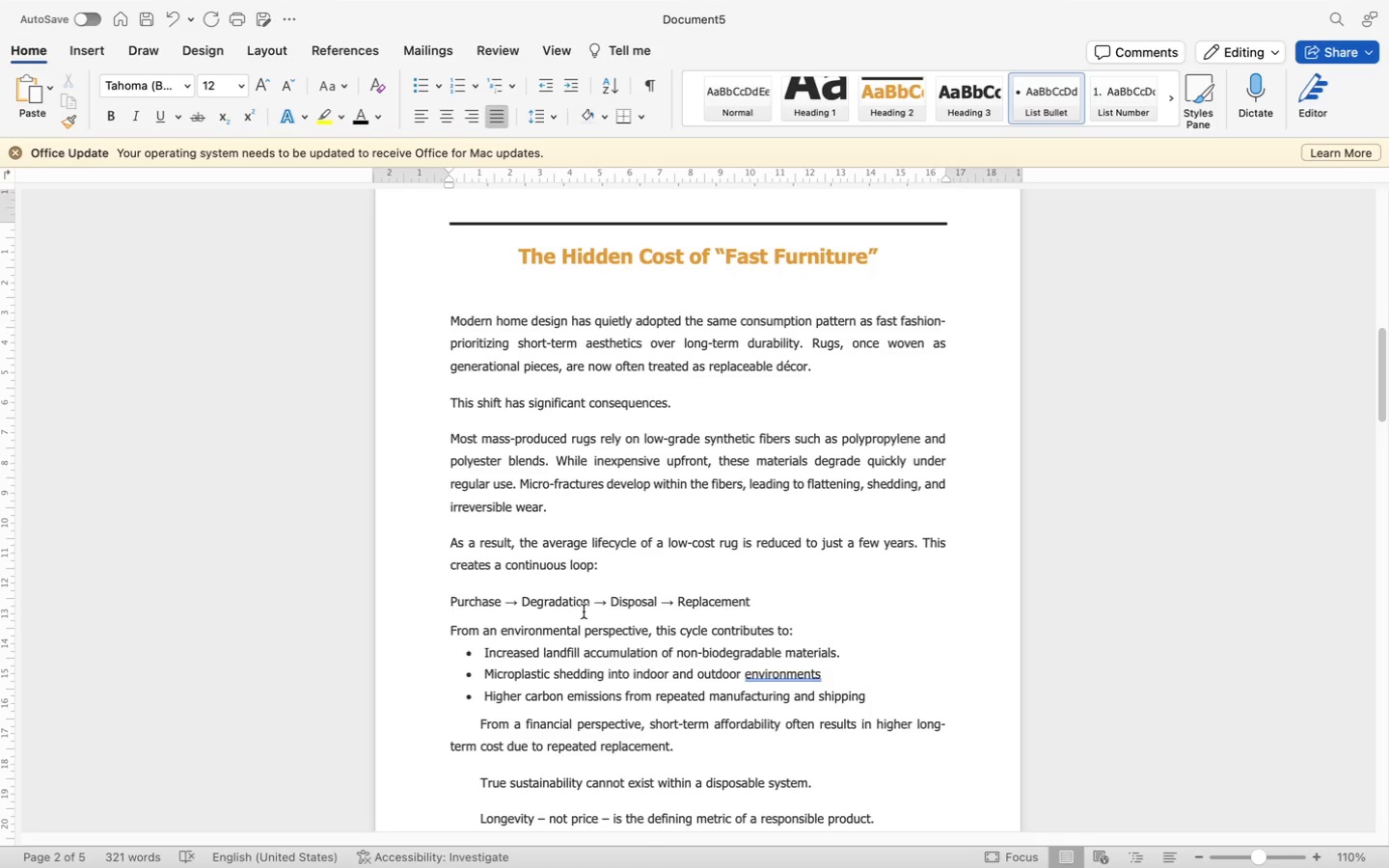 
scroll: coordinate [588, 611], scroll_direction: down, amount: 21.0
 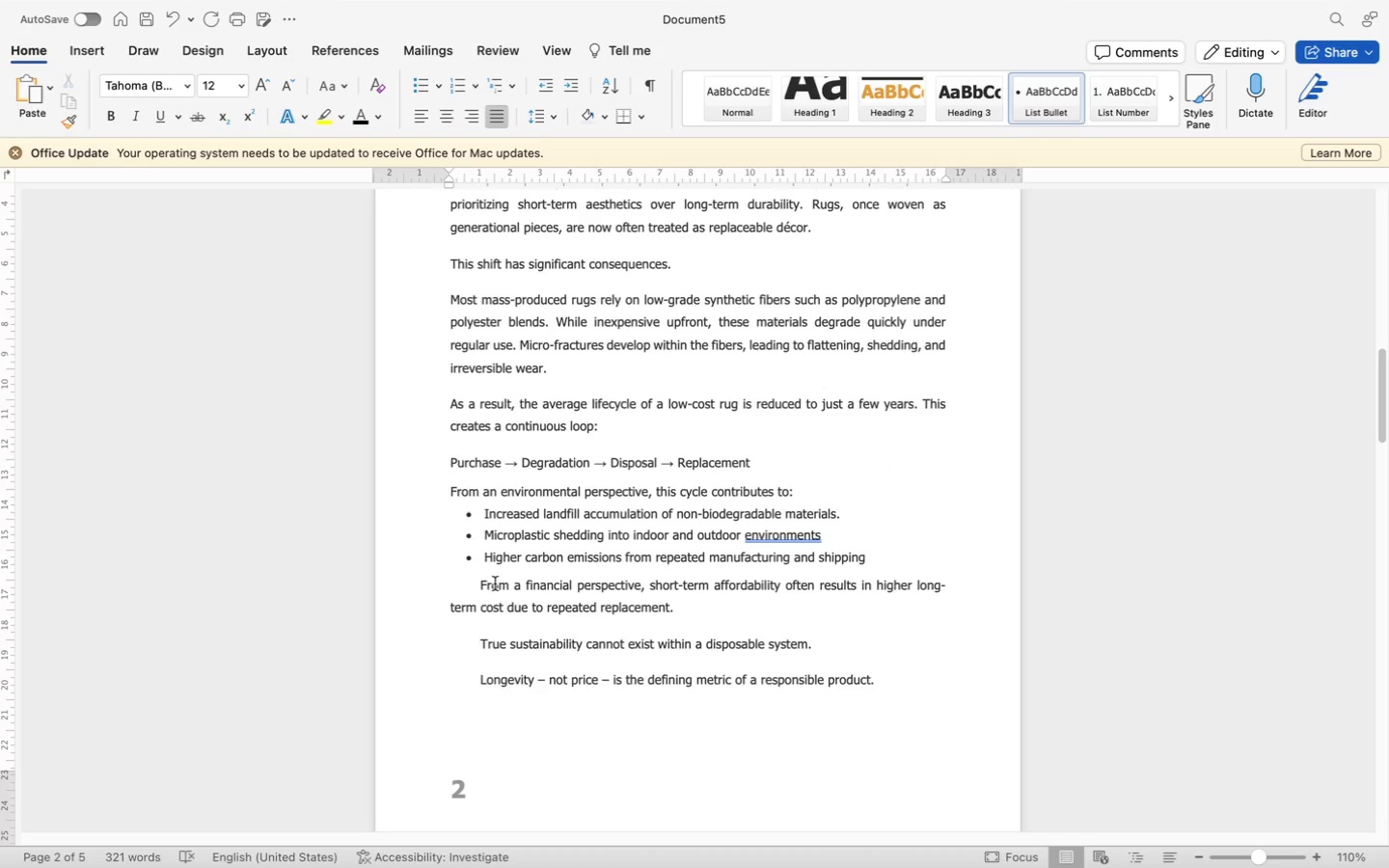 
left_click([475, 585])
 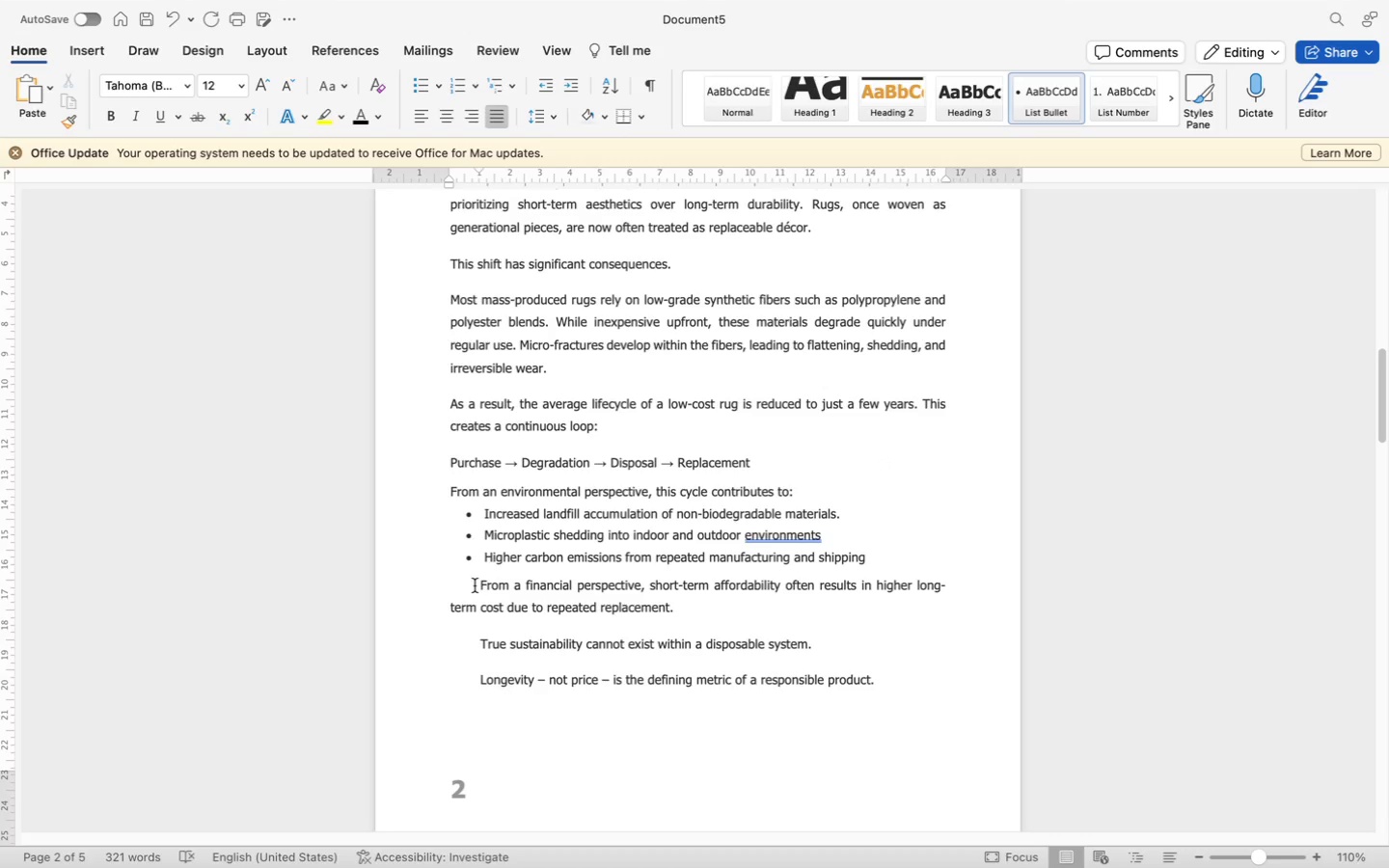 
key(Backspace)
 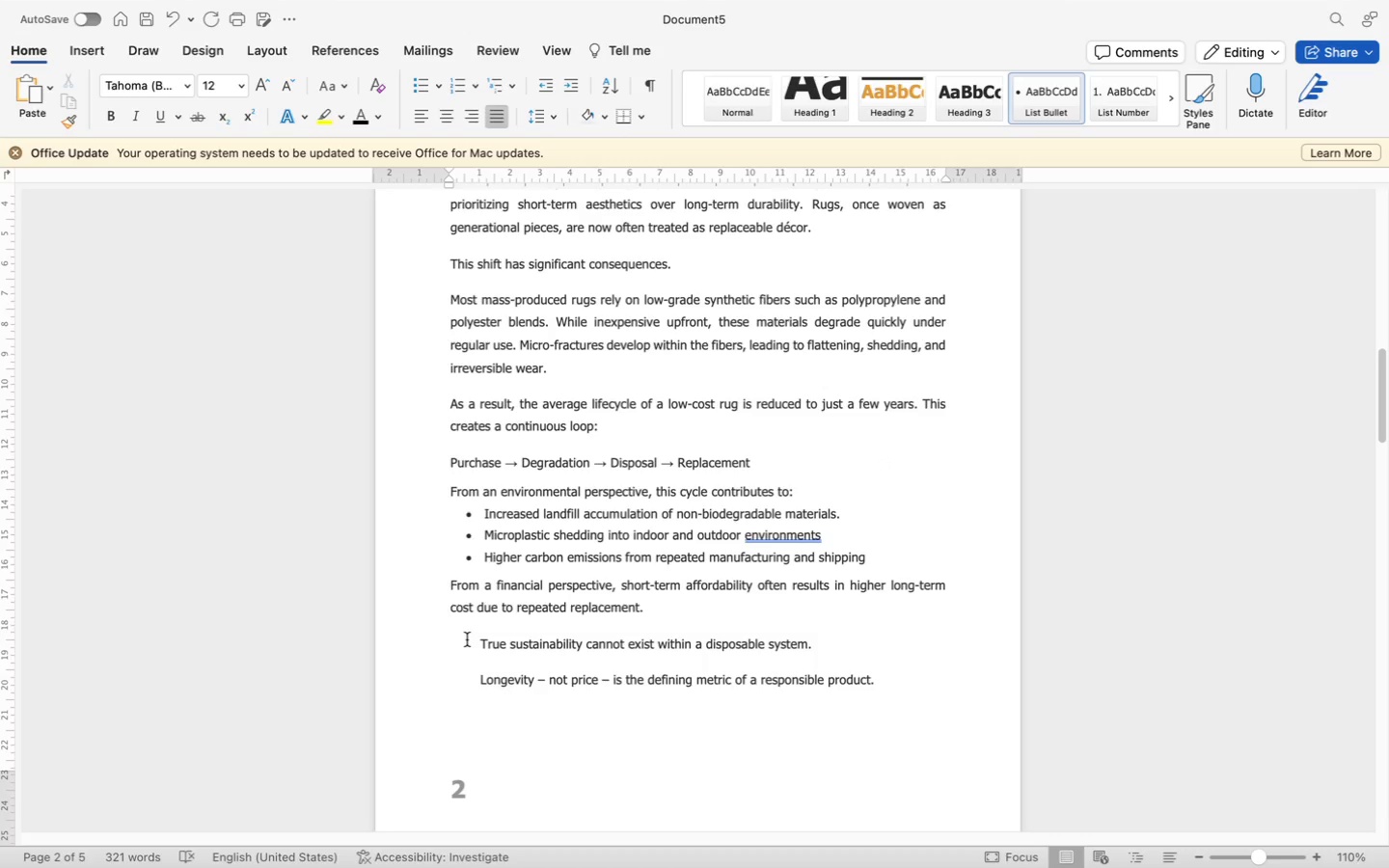 
left_click([466, 643])
 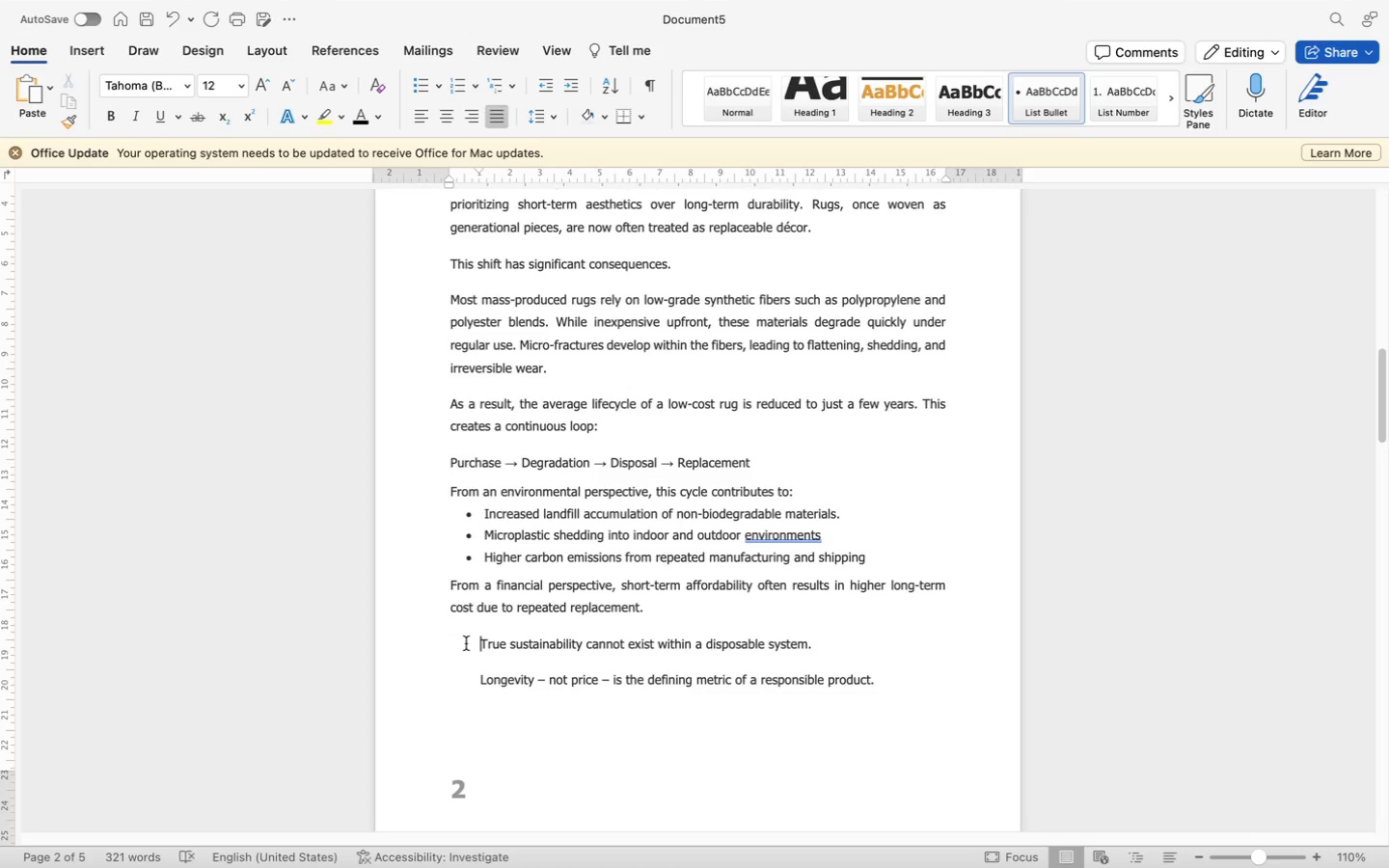 
key(Backspace)
 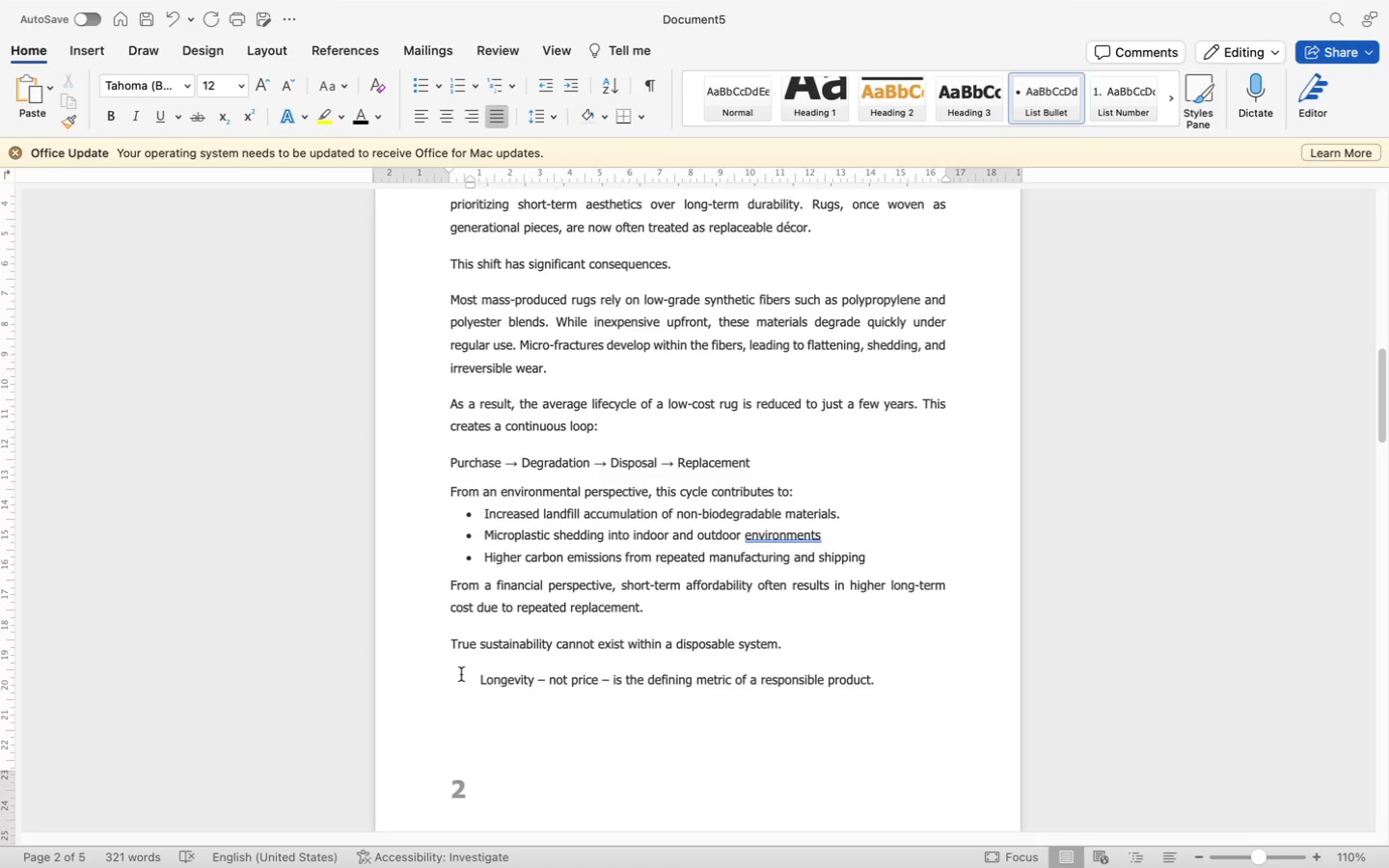 
left_click([467, 684])
 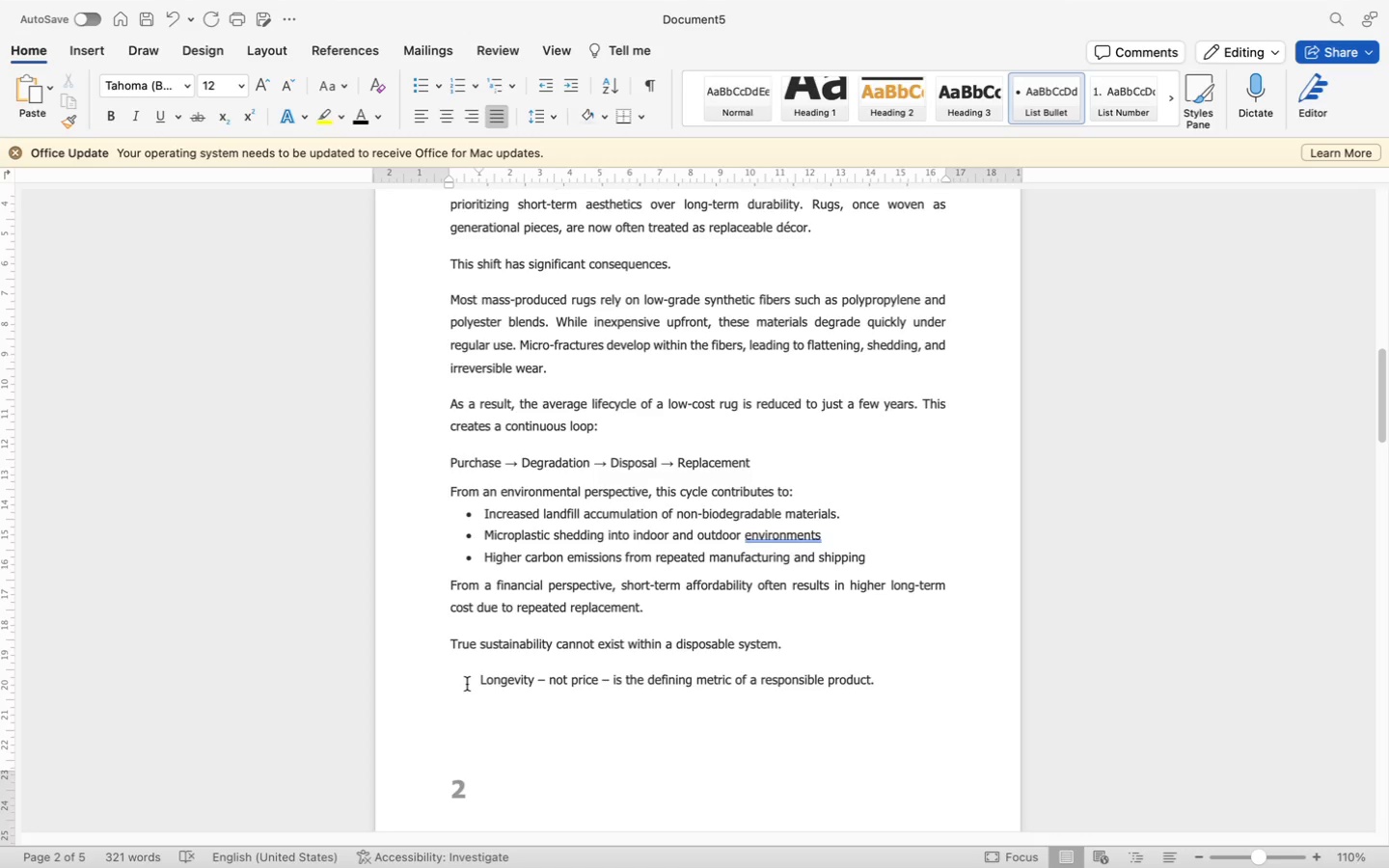 
key(Backspace)
 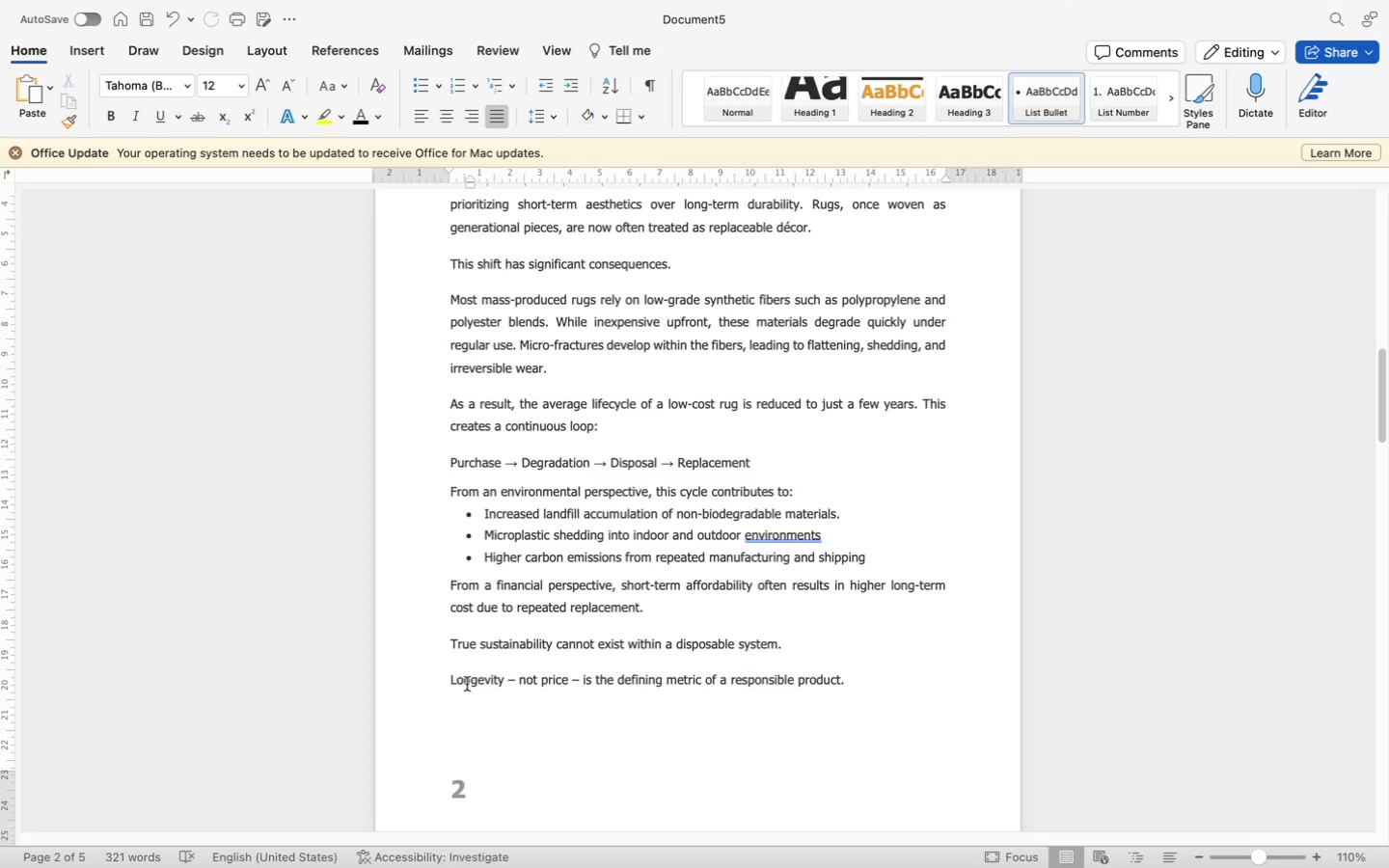 
wait(9.59)
 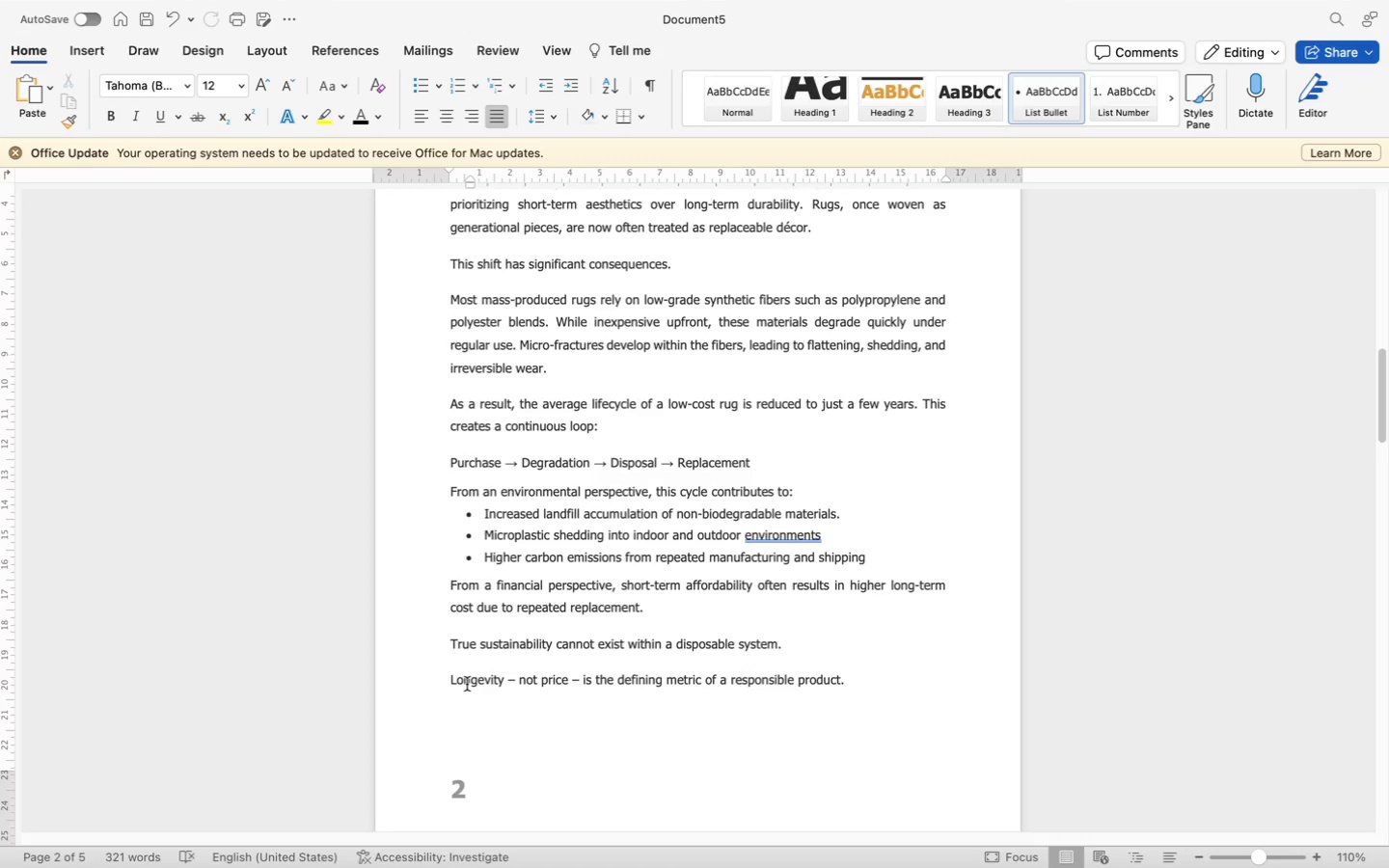 
left_click_drag(start_coordinate=[449, 588], to_coordinate=[658, 614])
 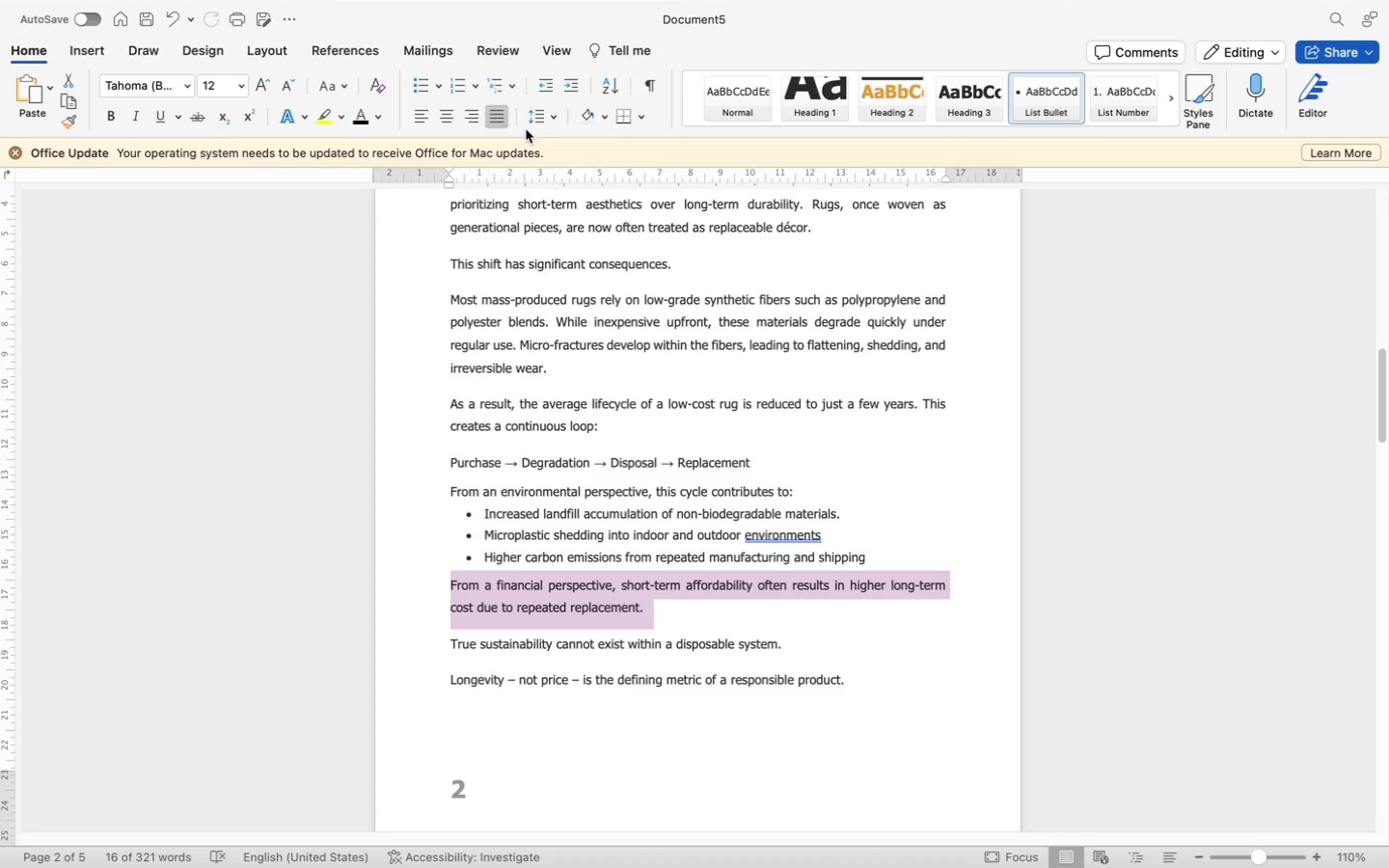 
left_click([531, 118])
 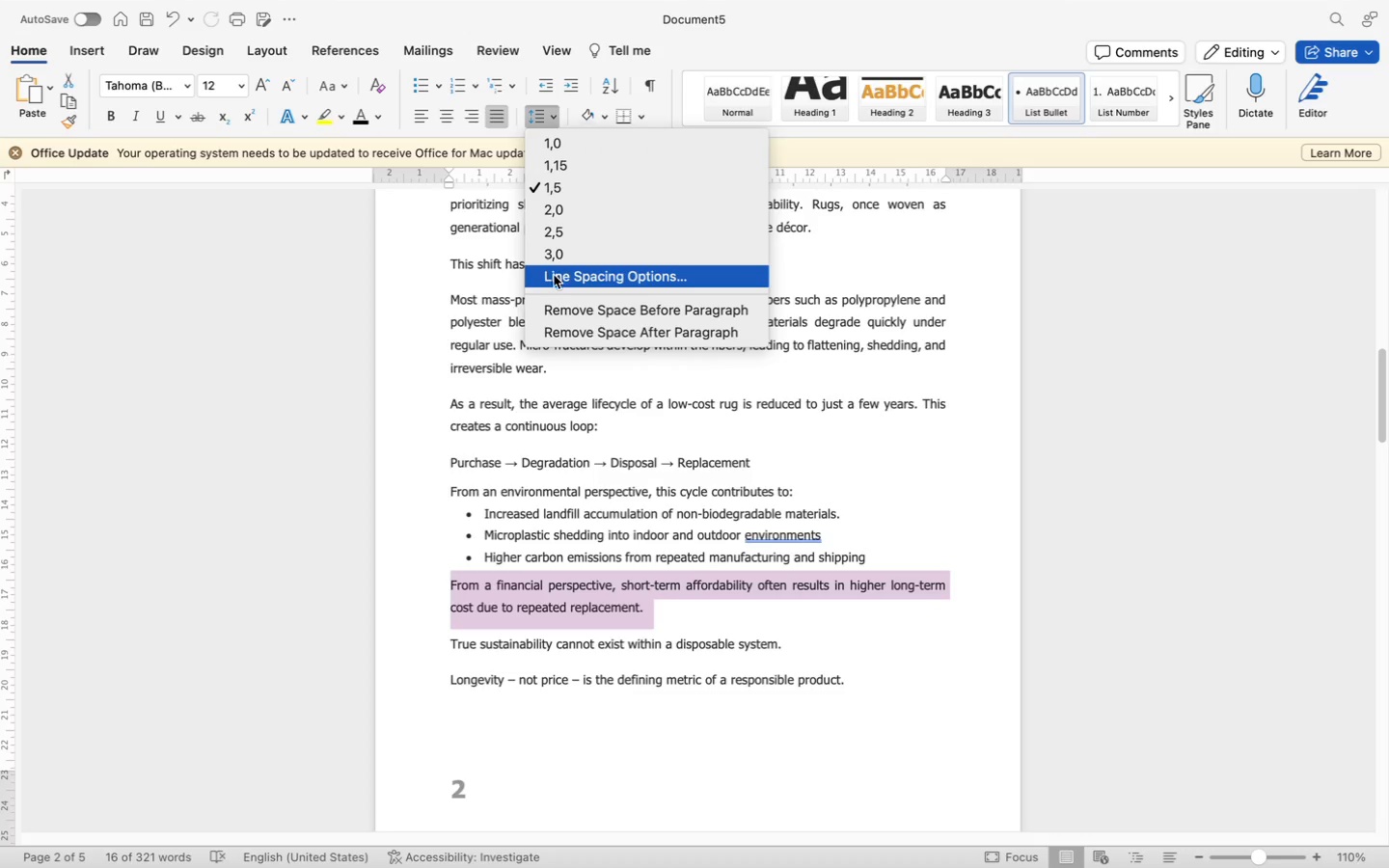 
left_click([558, 279])
 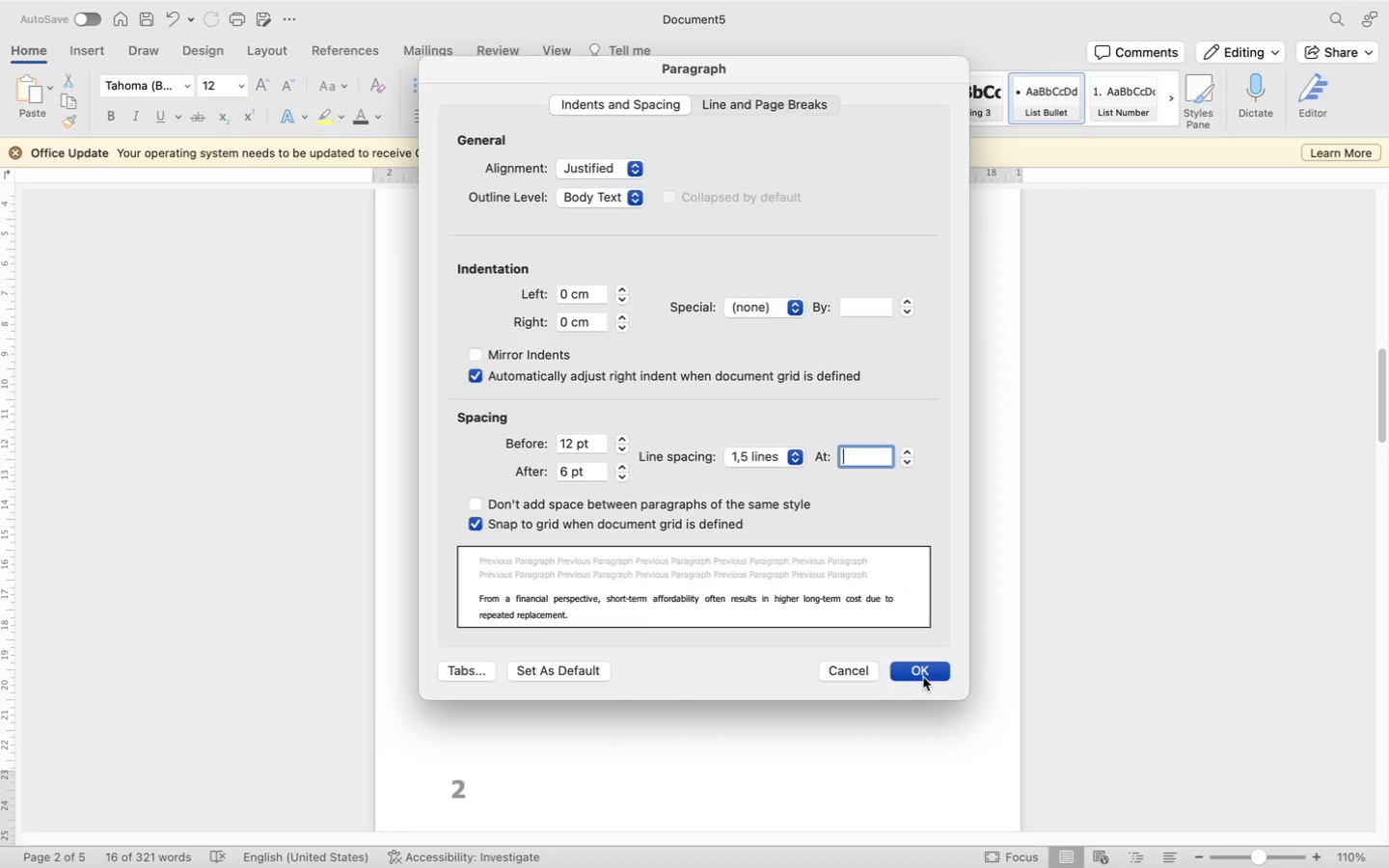 
left_click([924, 674])
 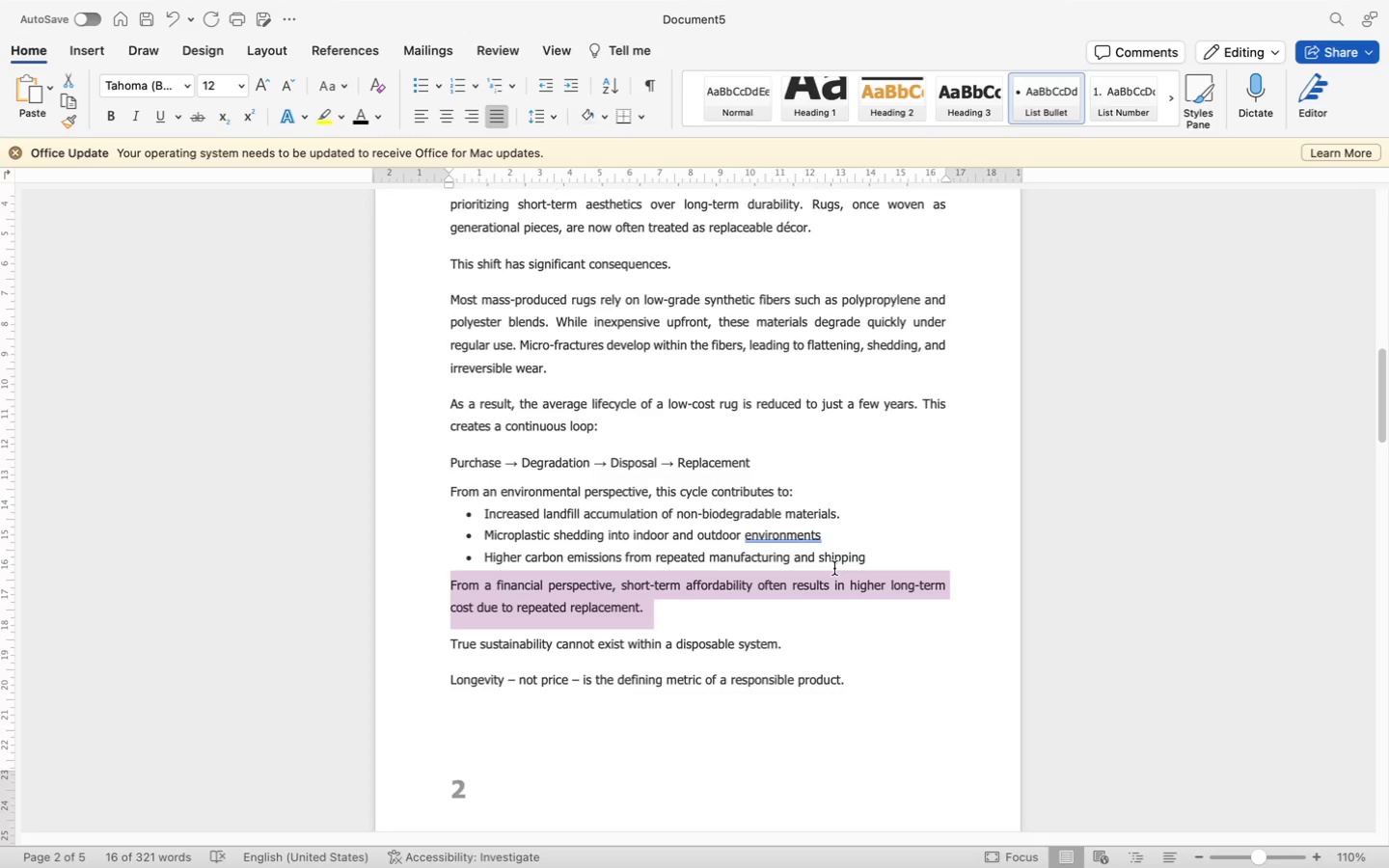 
left_click([569, 577])
 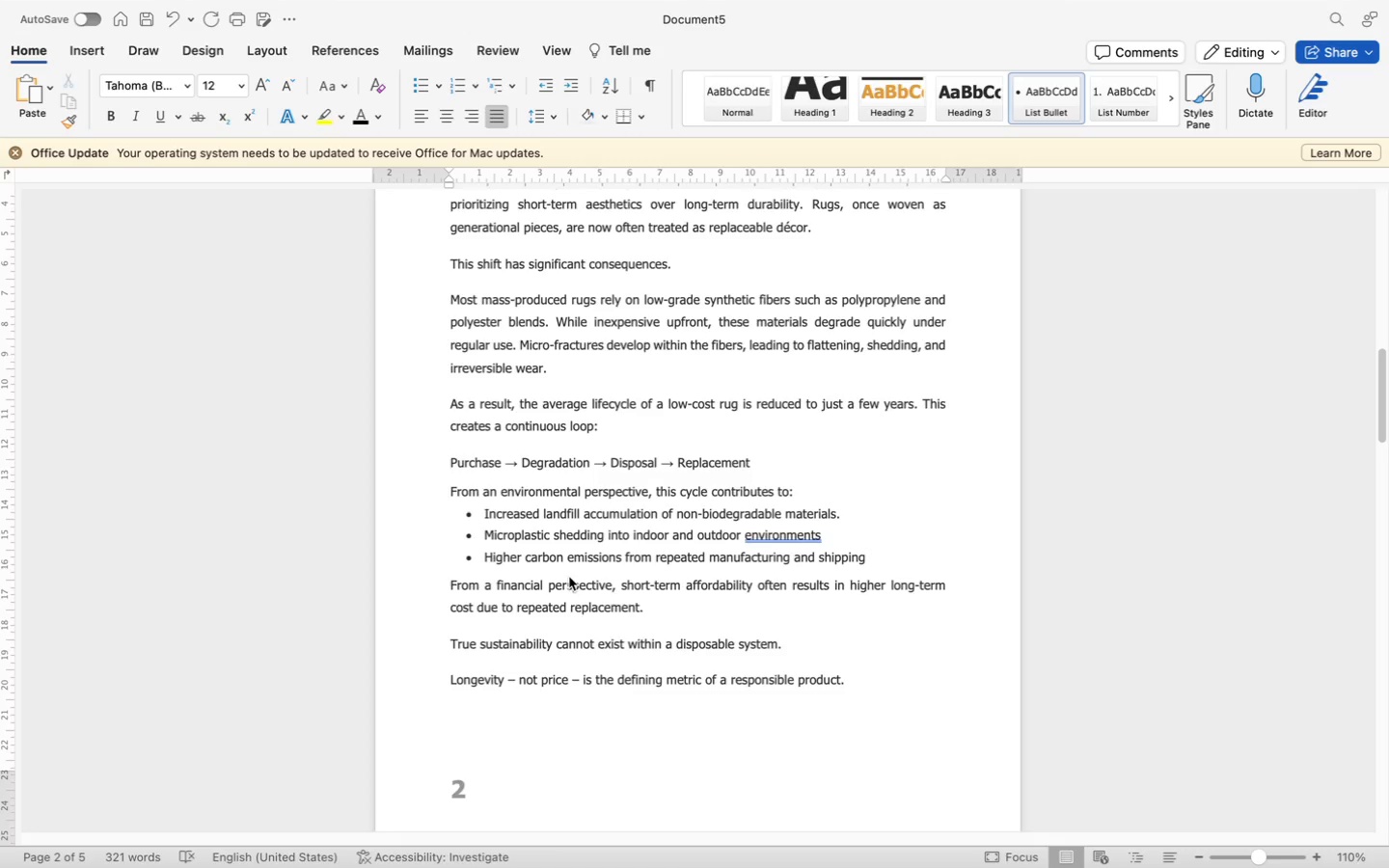 
scroll: coordinate [569, 577], scroll_direction: down, amount: 1.0
 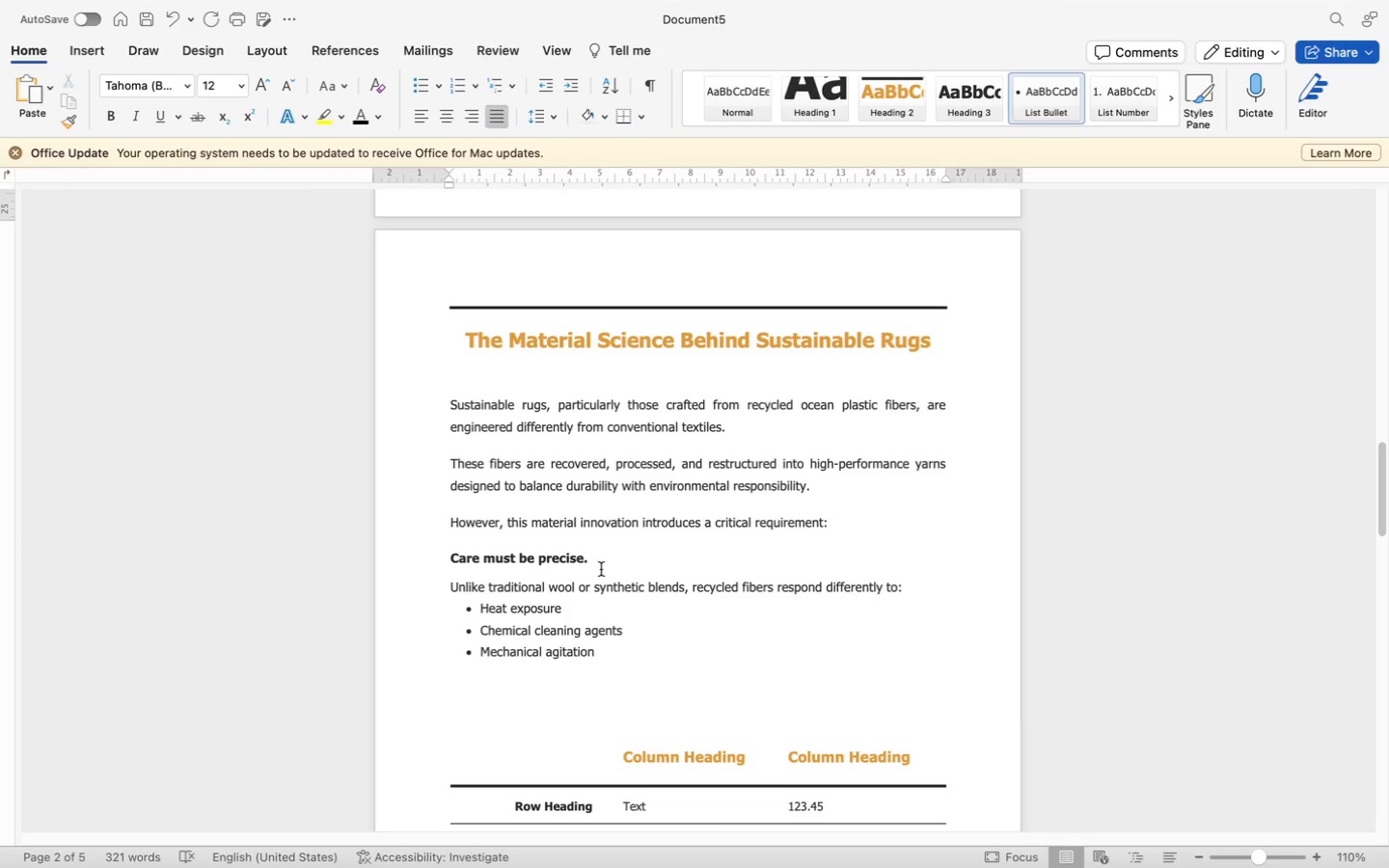 
left_click([611, 644])
 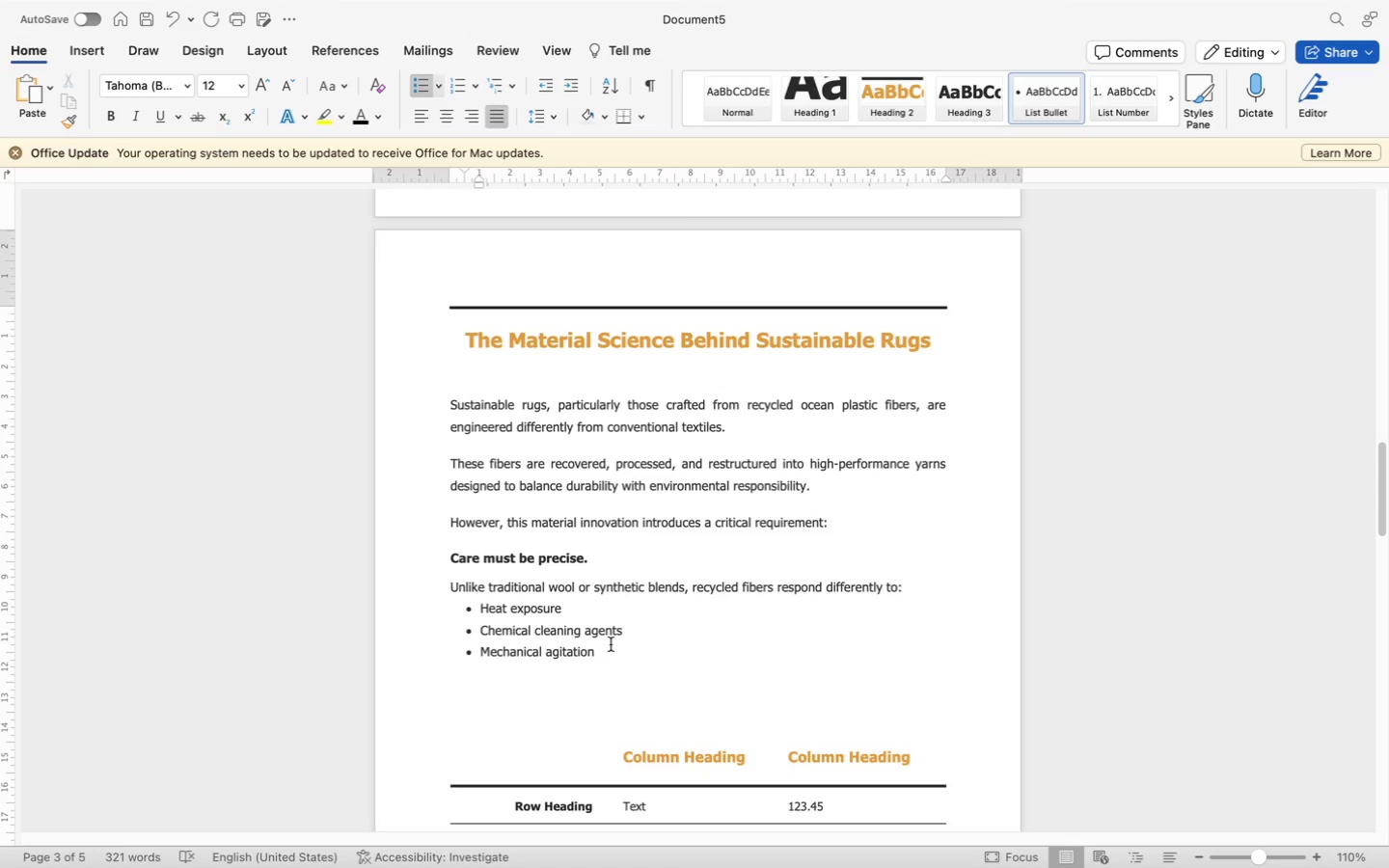 
key(Enter)
 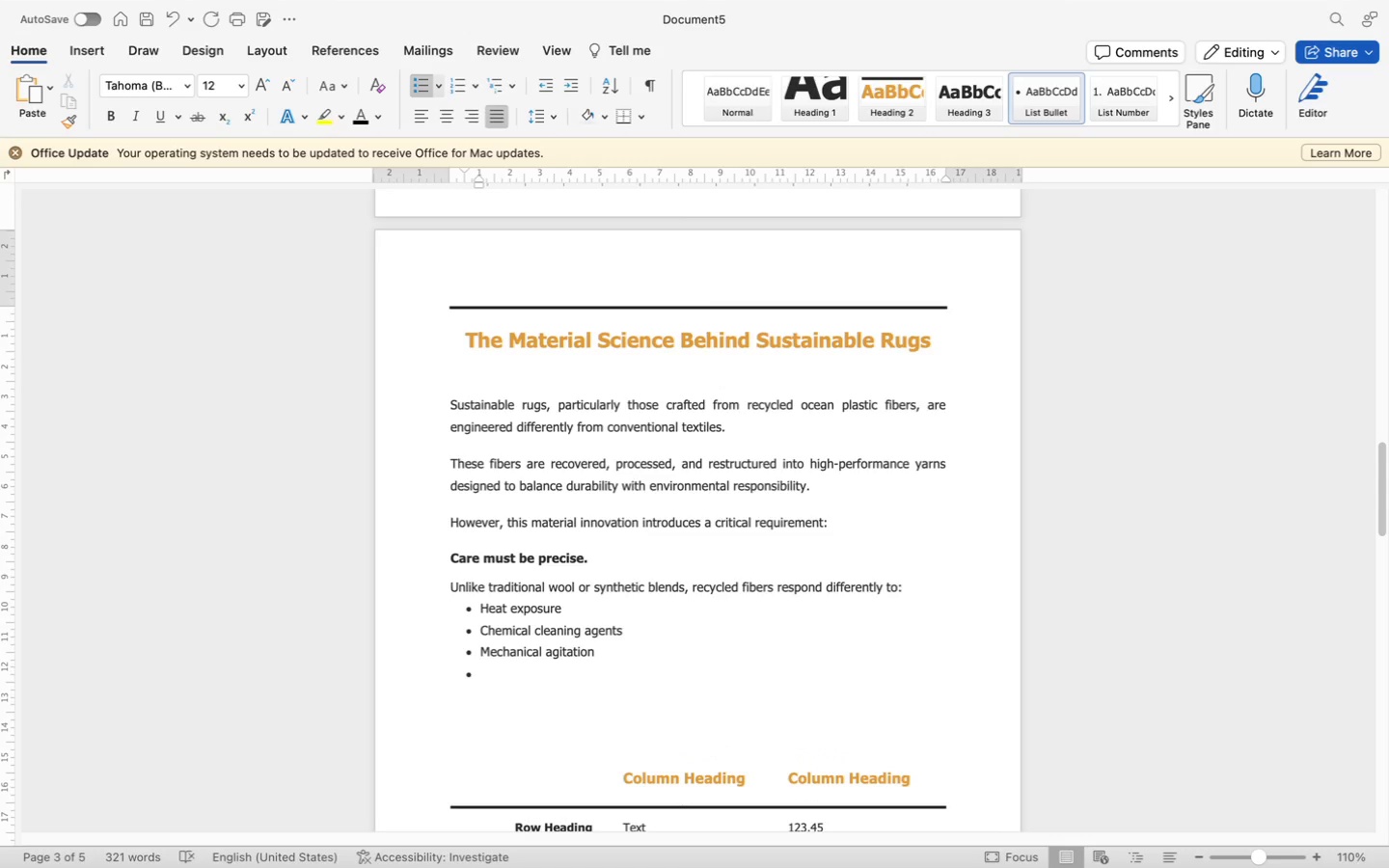 
key(Backspace)
 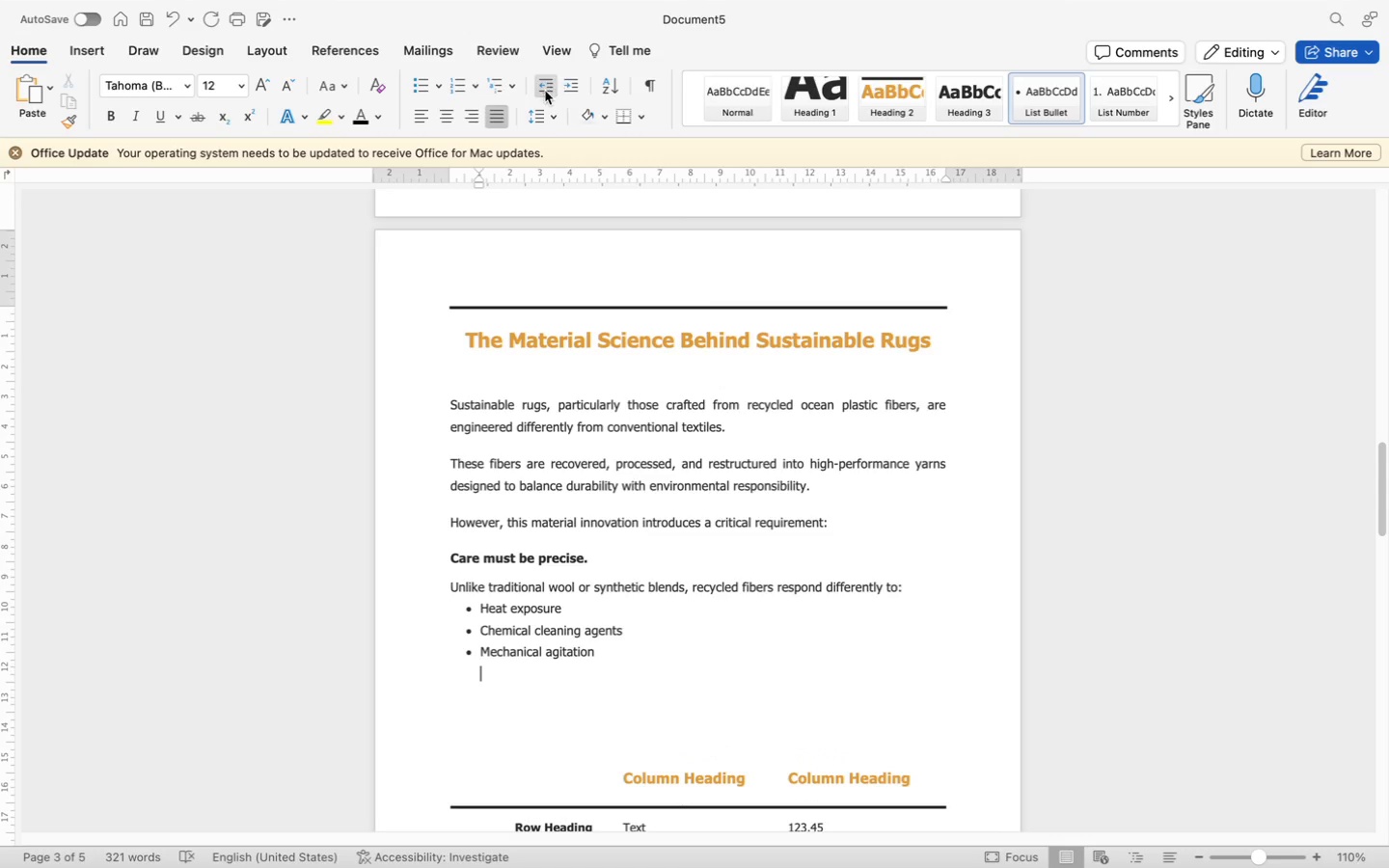 
left_click([542, 109])
 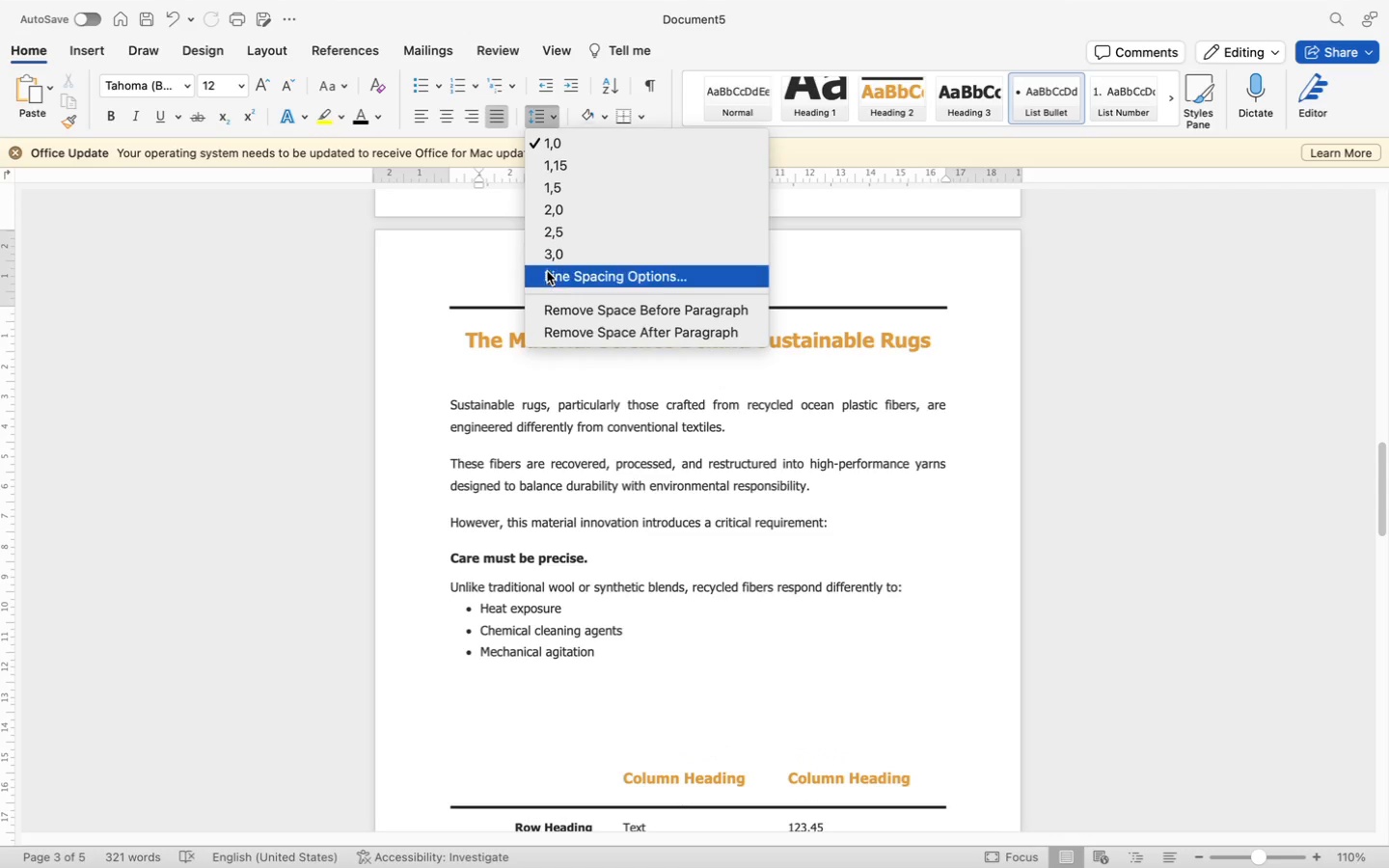 
left_click([548, 280])
 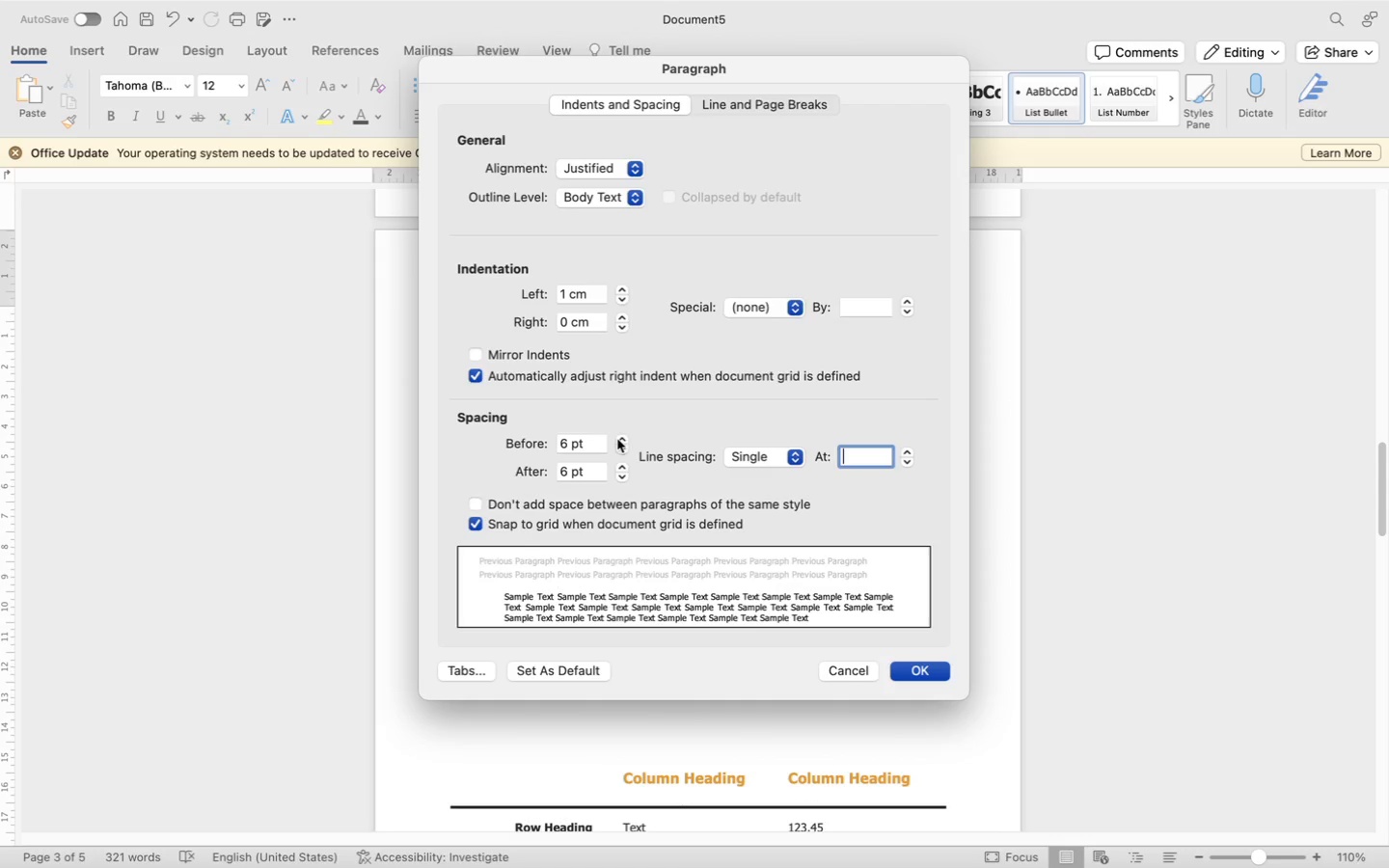 
left_click([617, 439])
 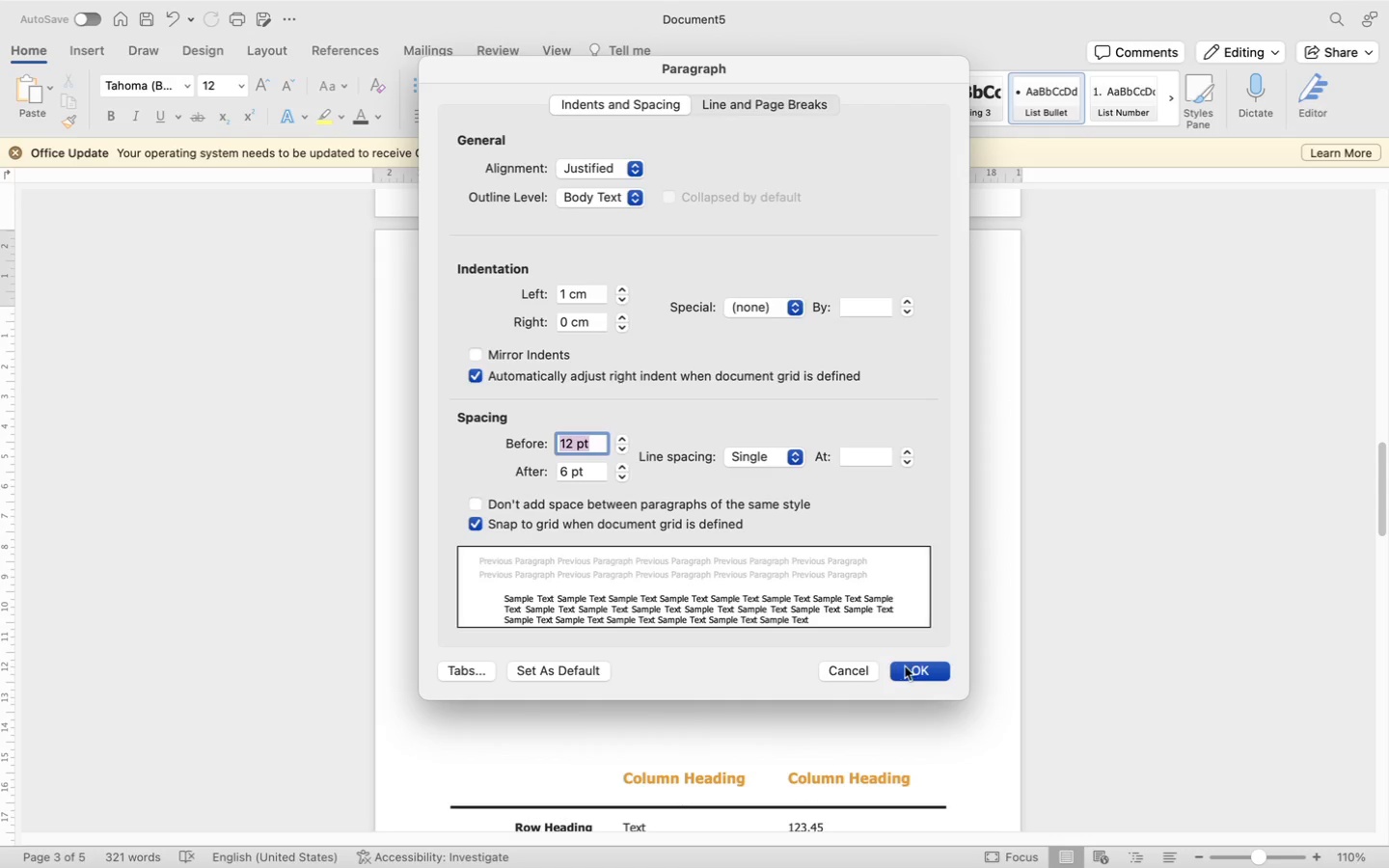 
left_click([915, 668])
 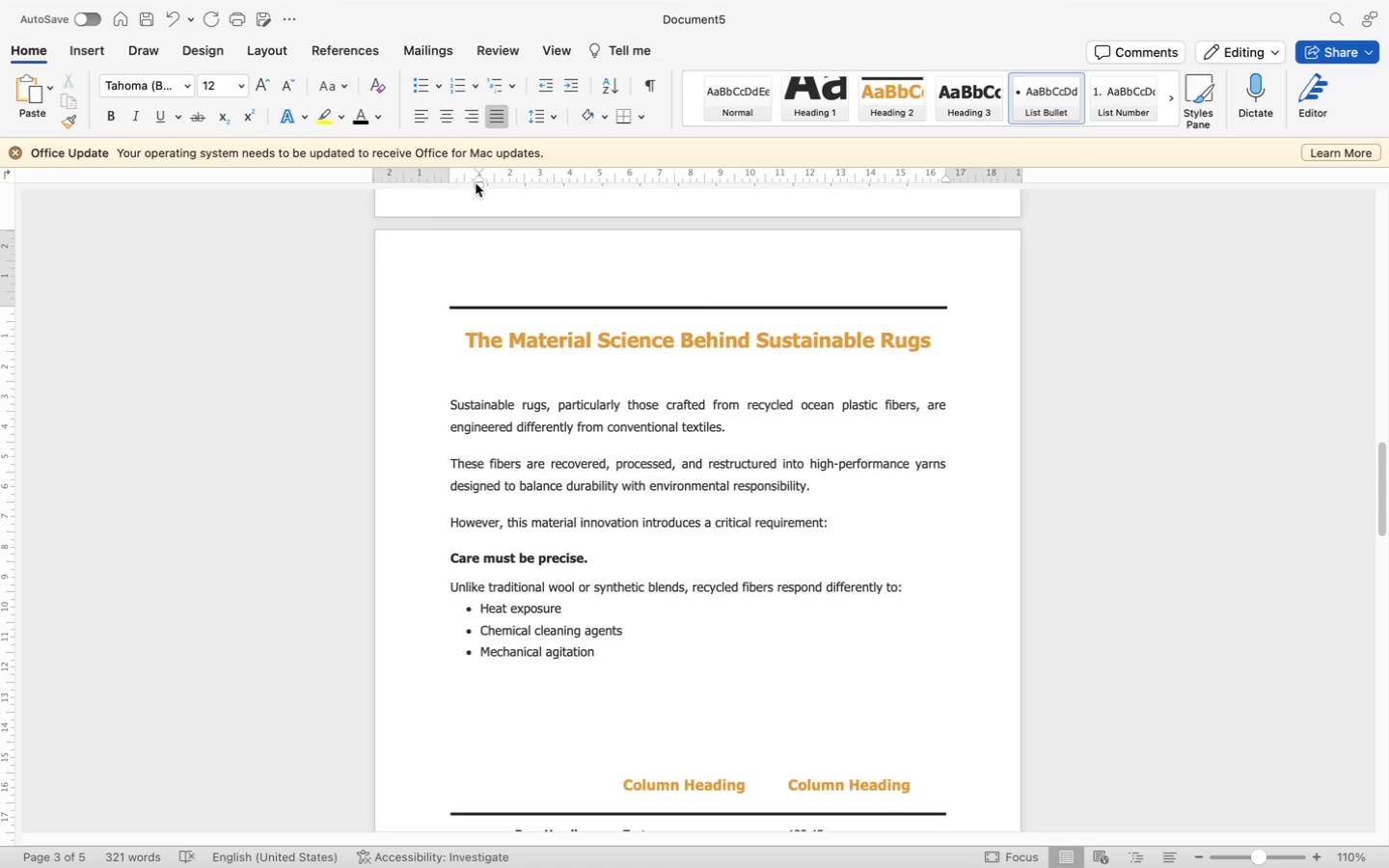 
left_click_drag(start_coordinate=[480, 186], to_coordinate=[449, 196])
 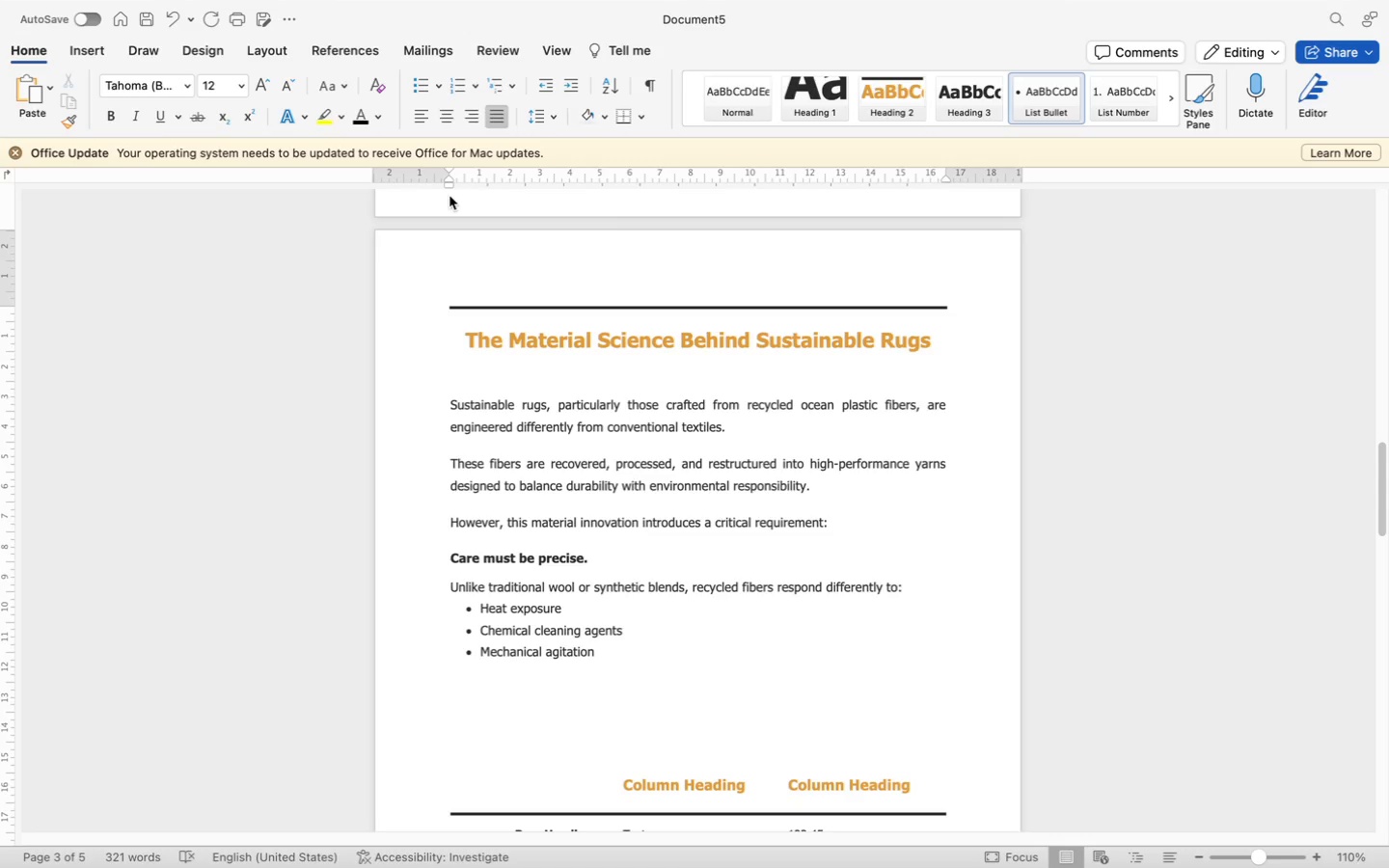 
wait(12.54)
 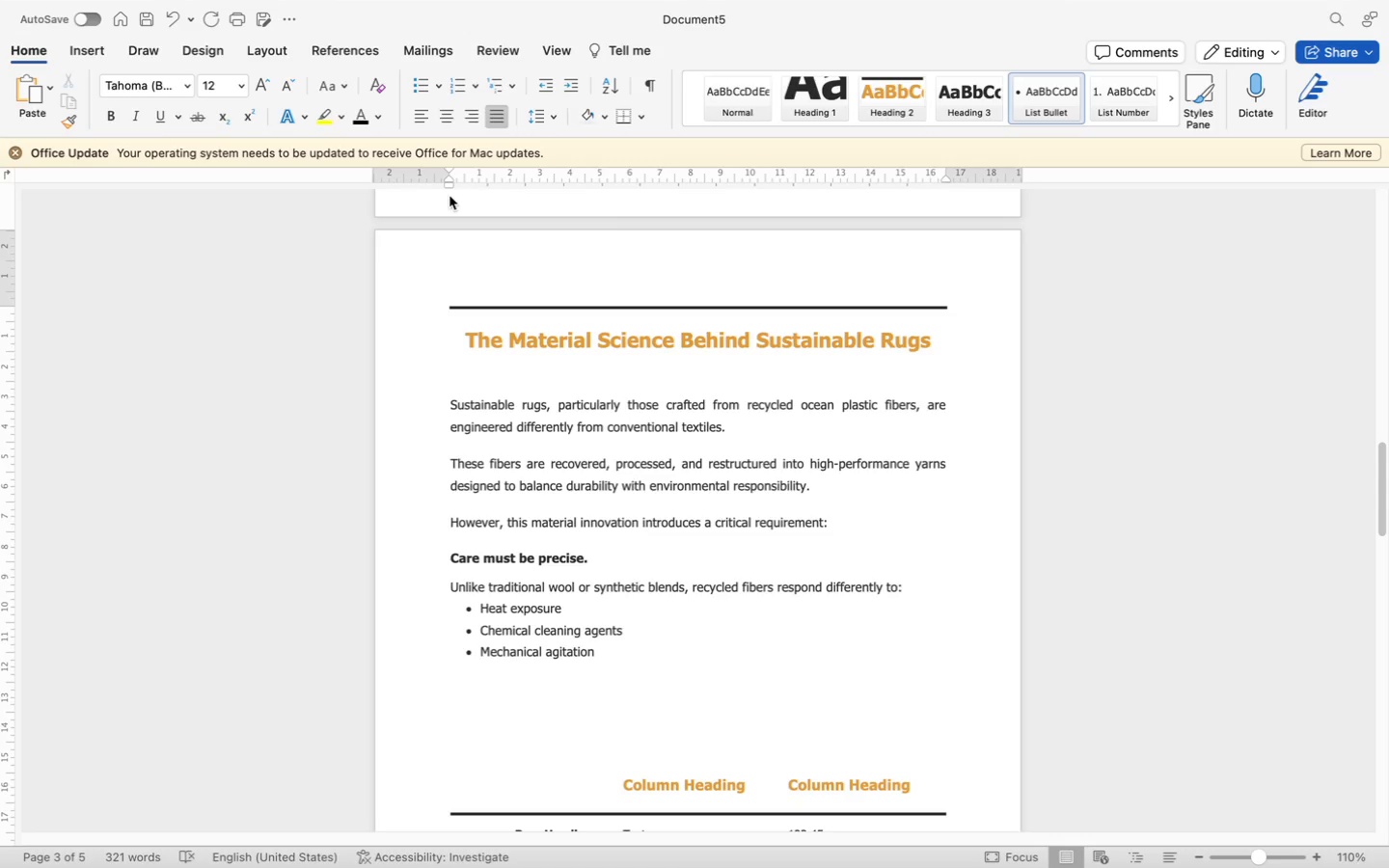 
type(Impro)
 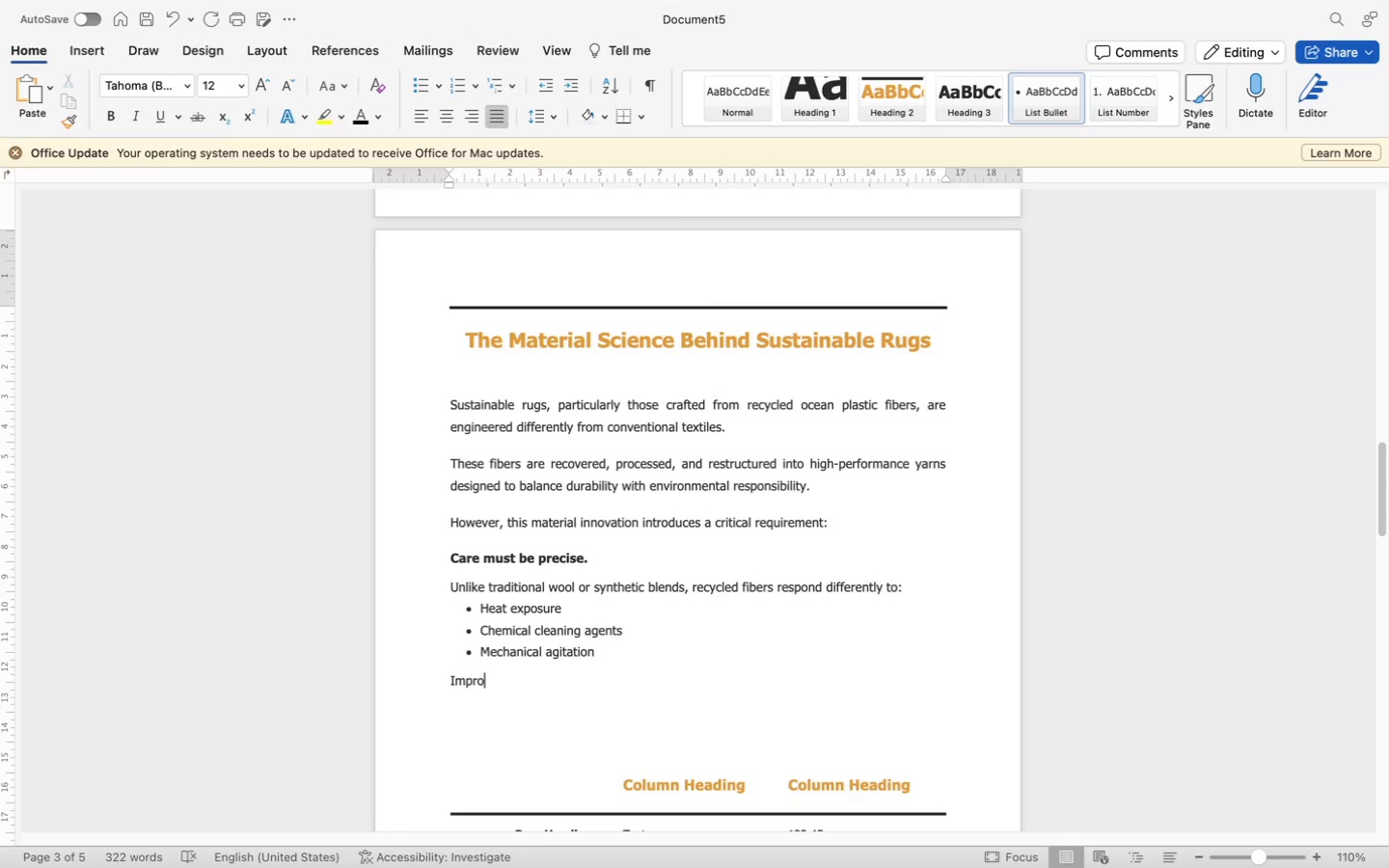 
type(per cleanning methi)
key(Backspace)
 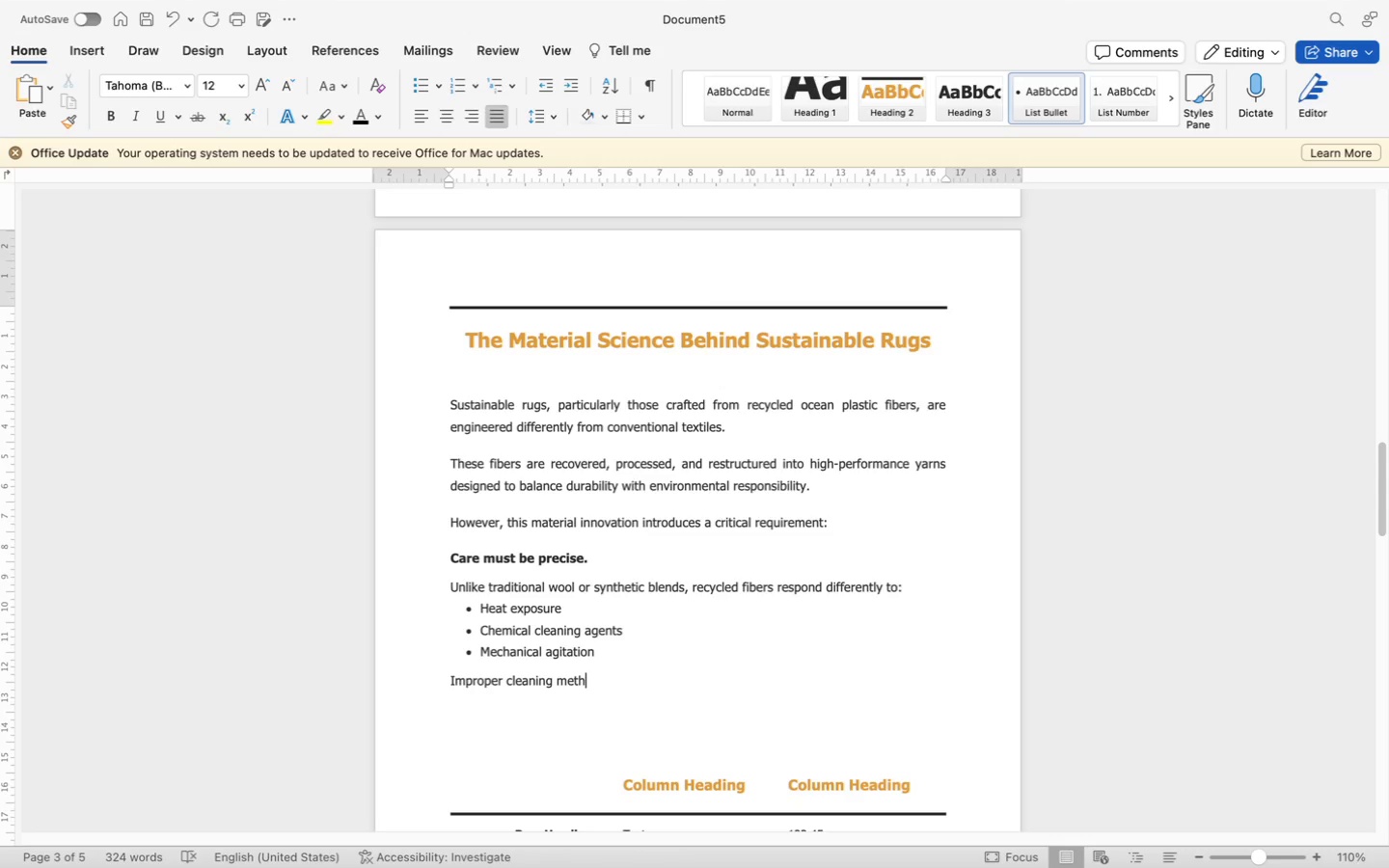 
type(ods-especially high-alkaline detergent)
 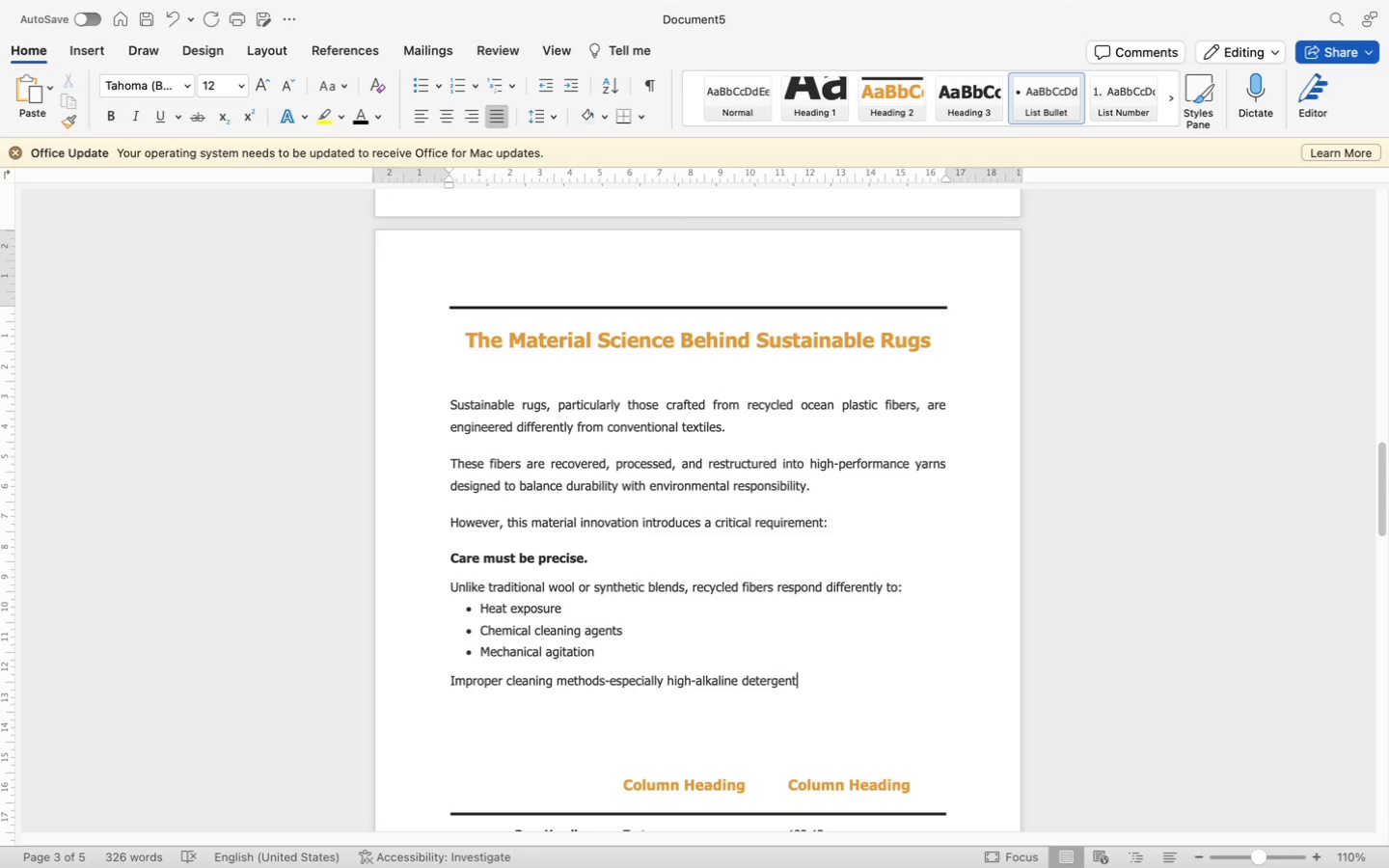 
type(s or aggre)
 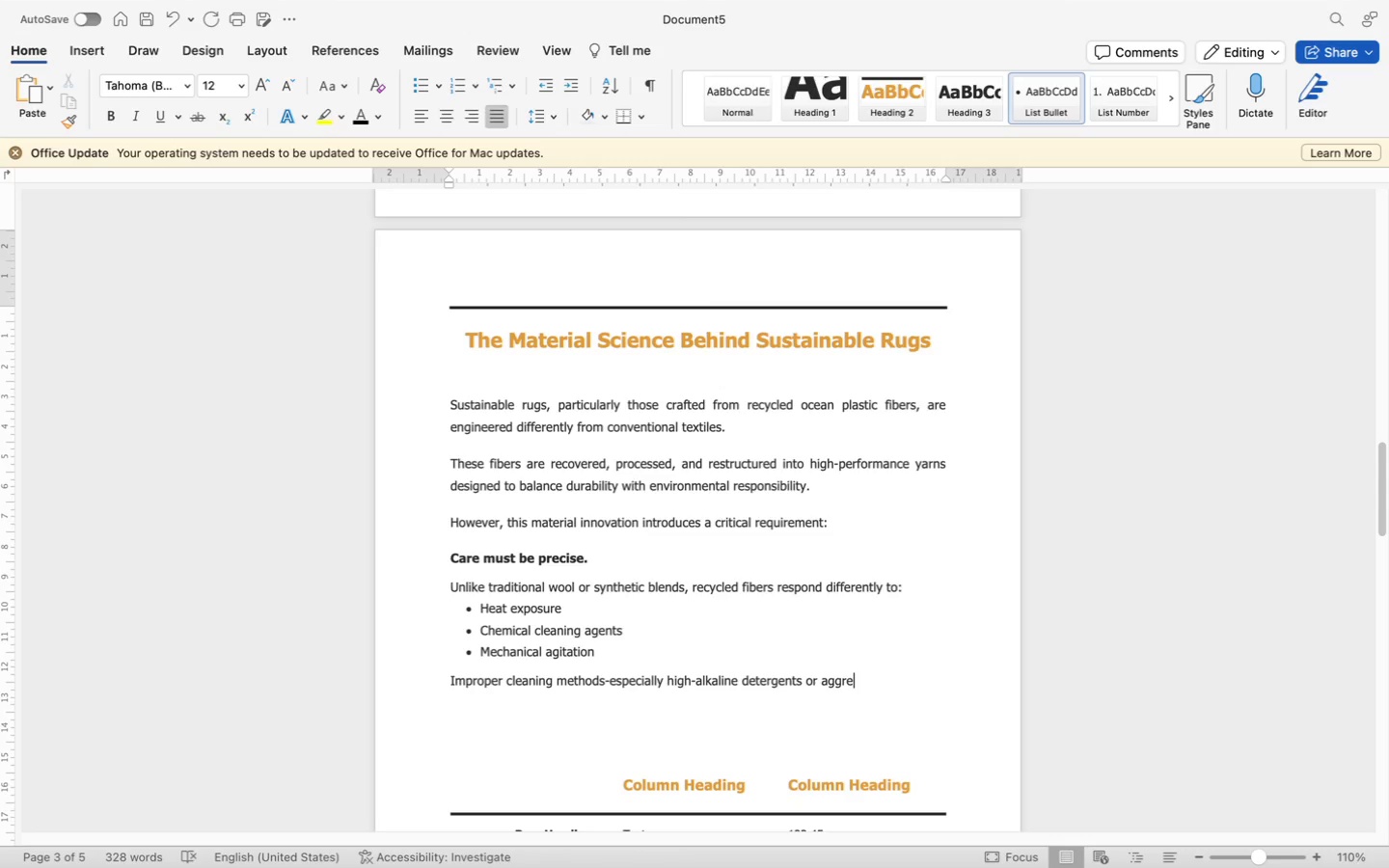 
wait(6.83)
 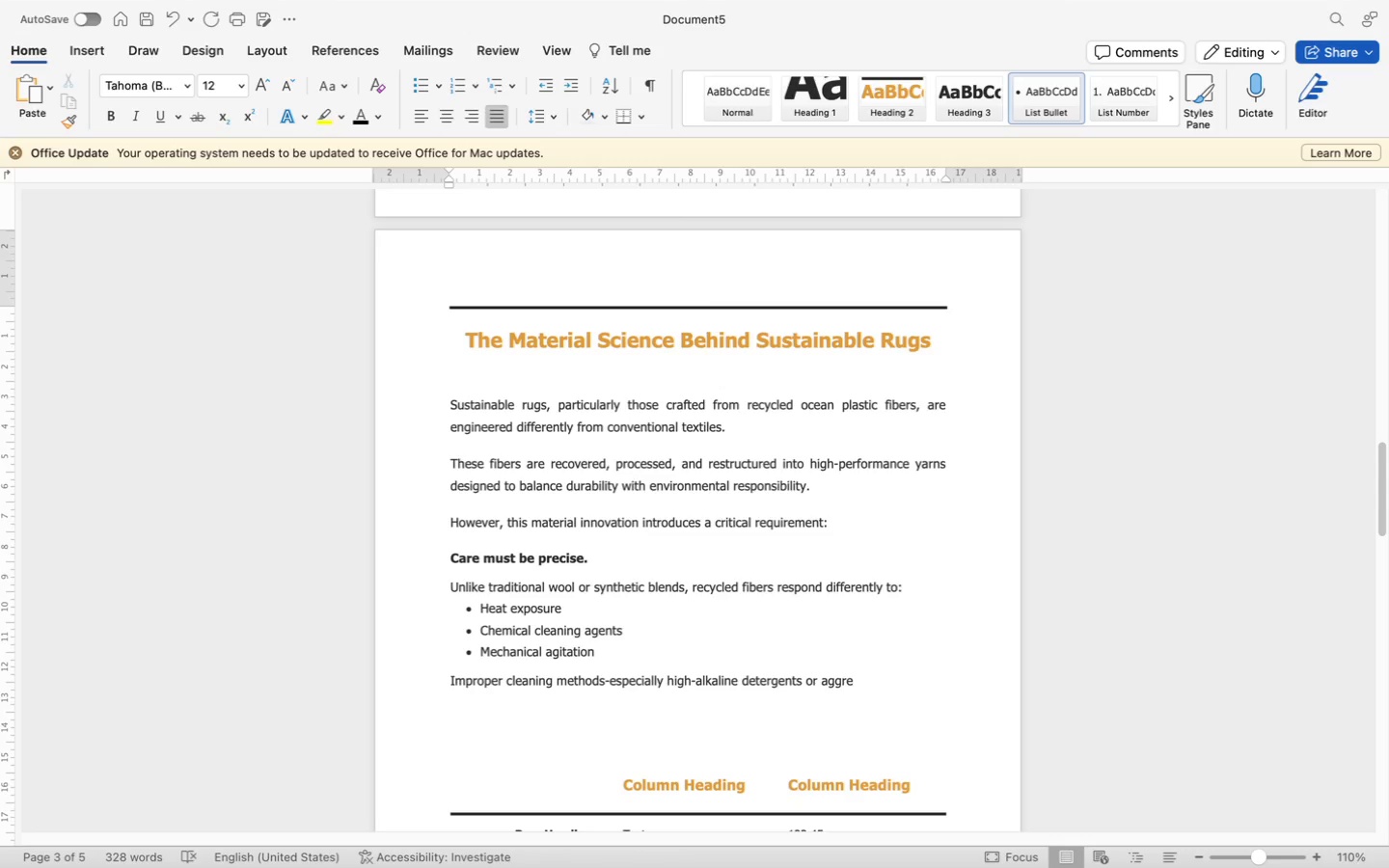 
type(ssive scrubbing-can break down the polymer structure of recycle)
 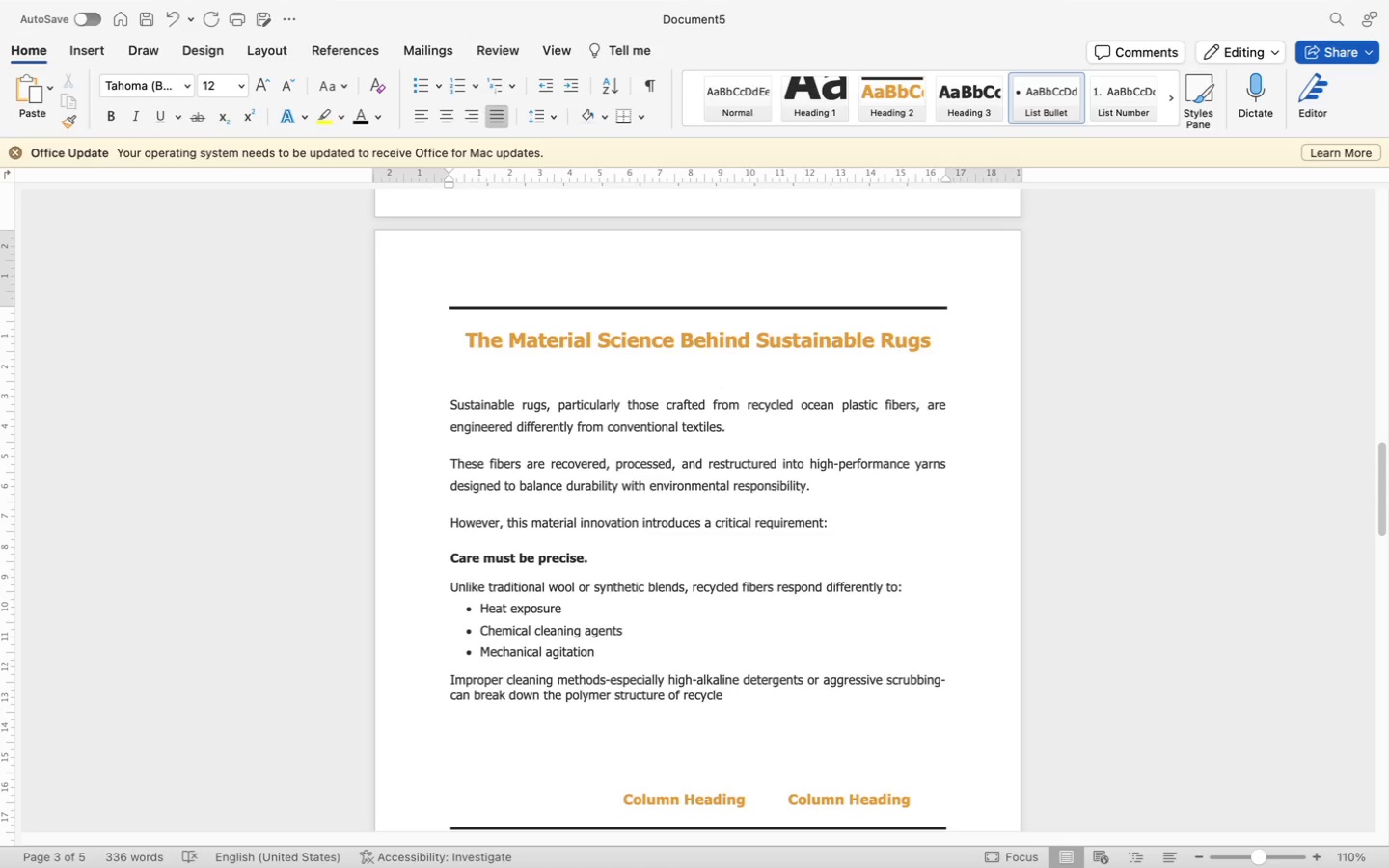 
wait(13.3)
 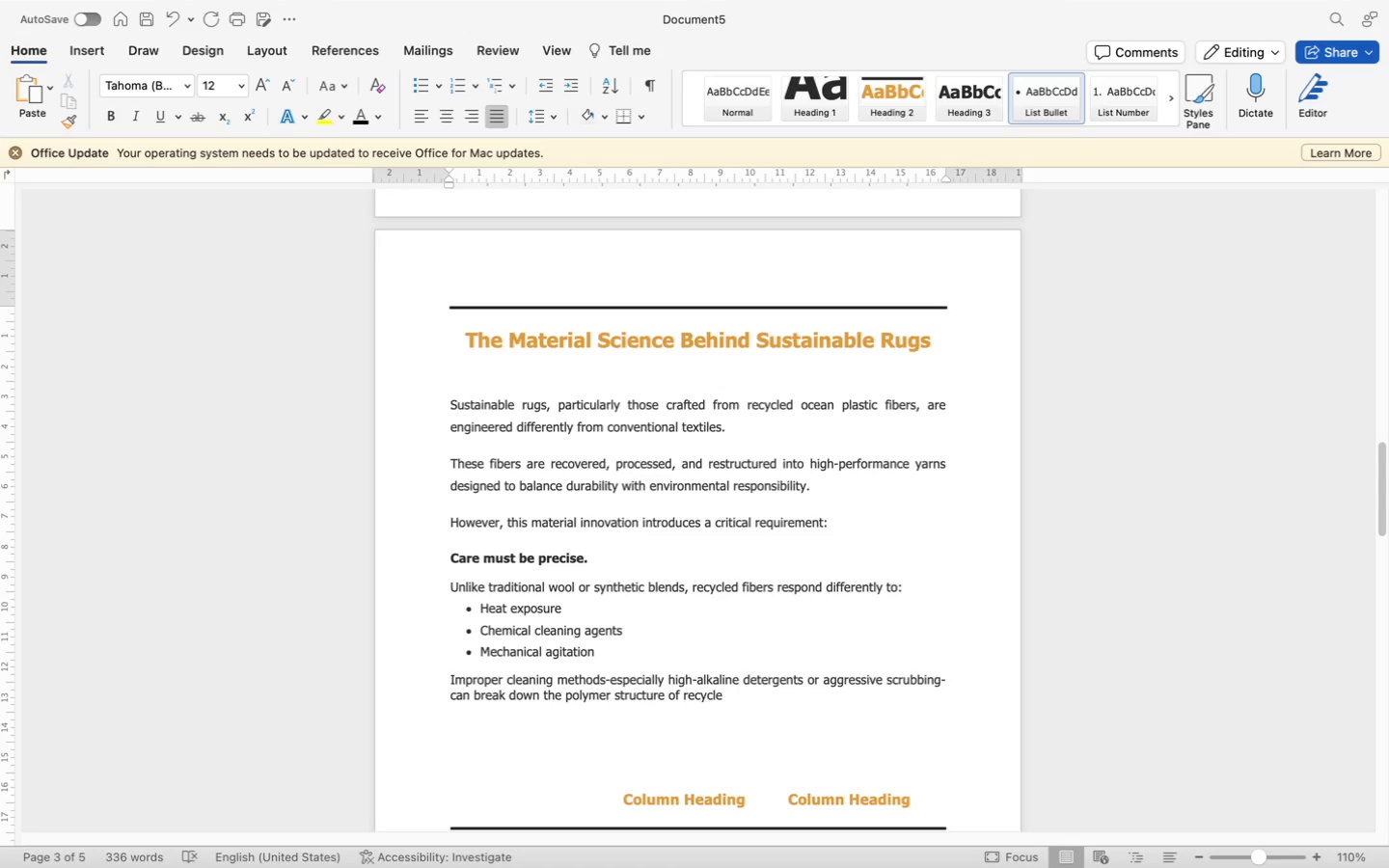 
type(d fibers. Over time, this leads to loss of tensile)
 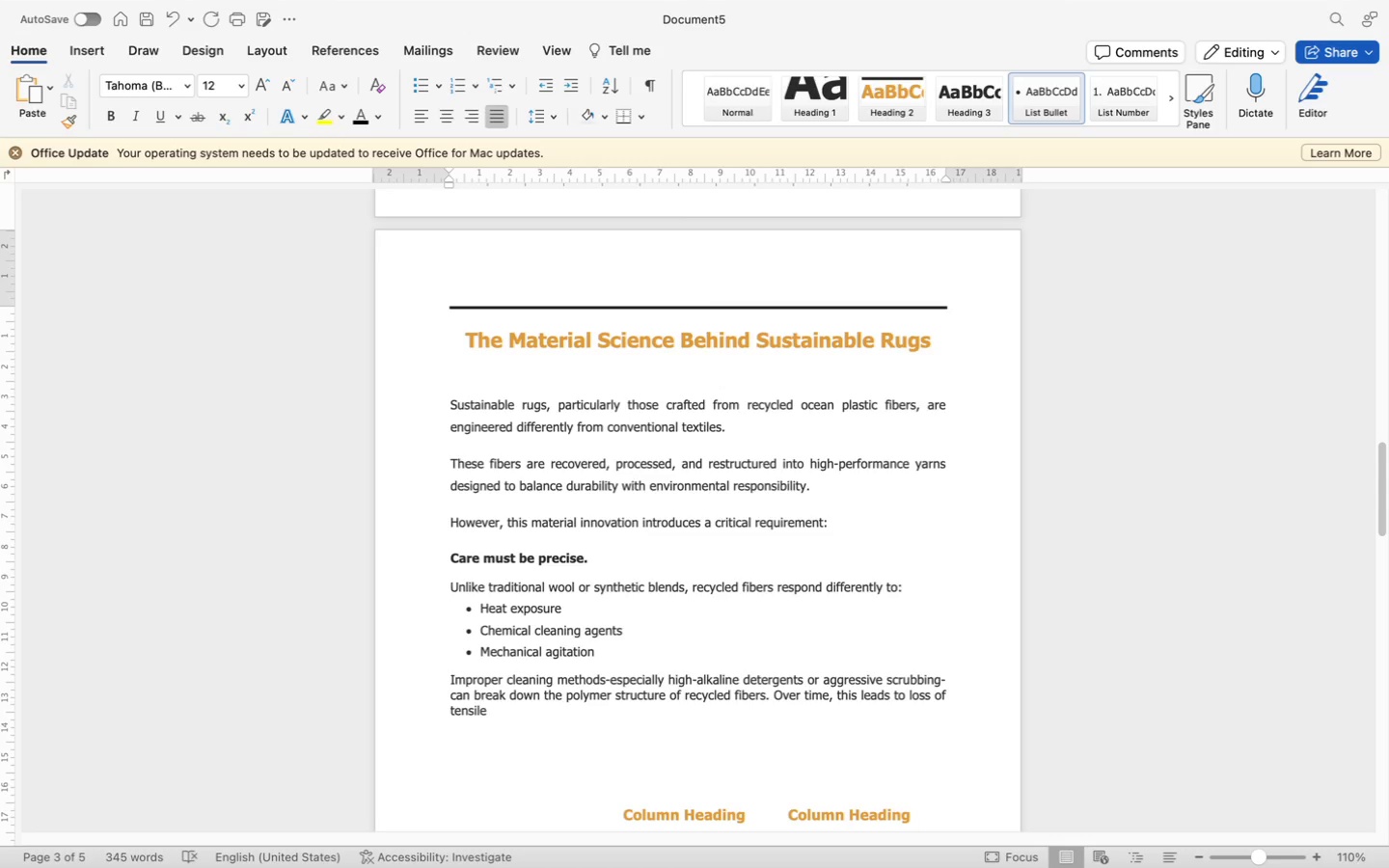 
type( strength, reduce)
 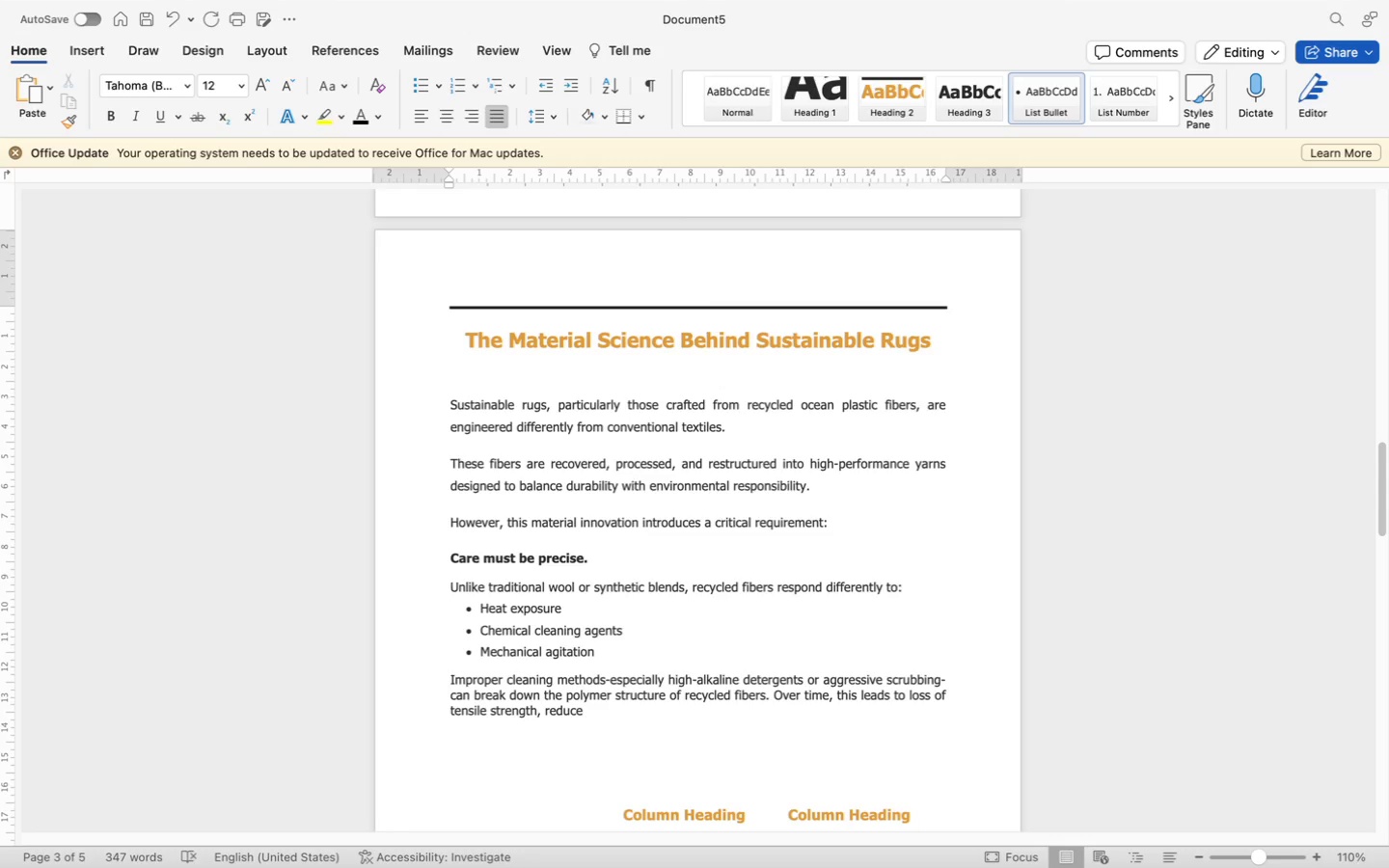 
type(d resiline)
key(Backspace)
key(Backspace)
 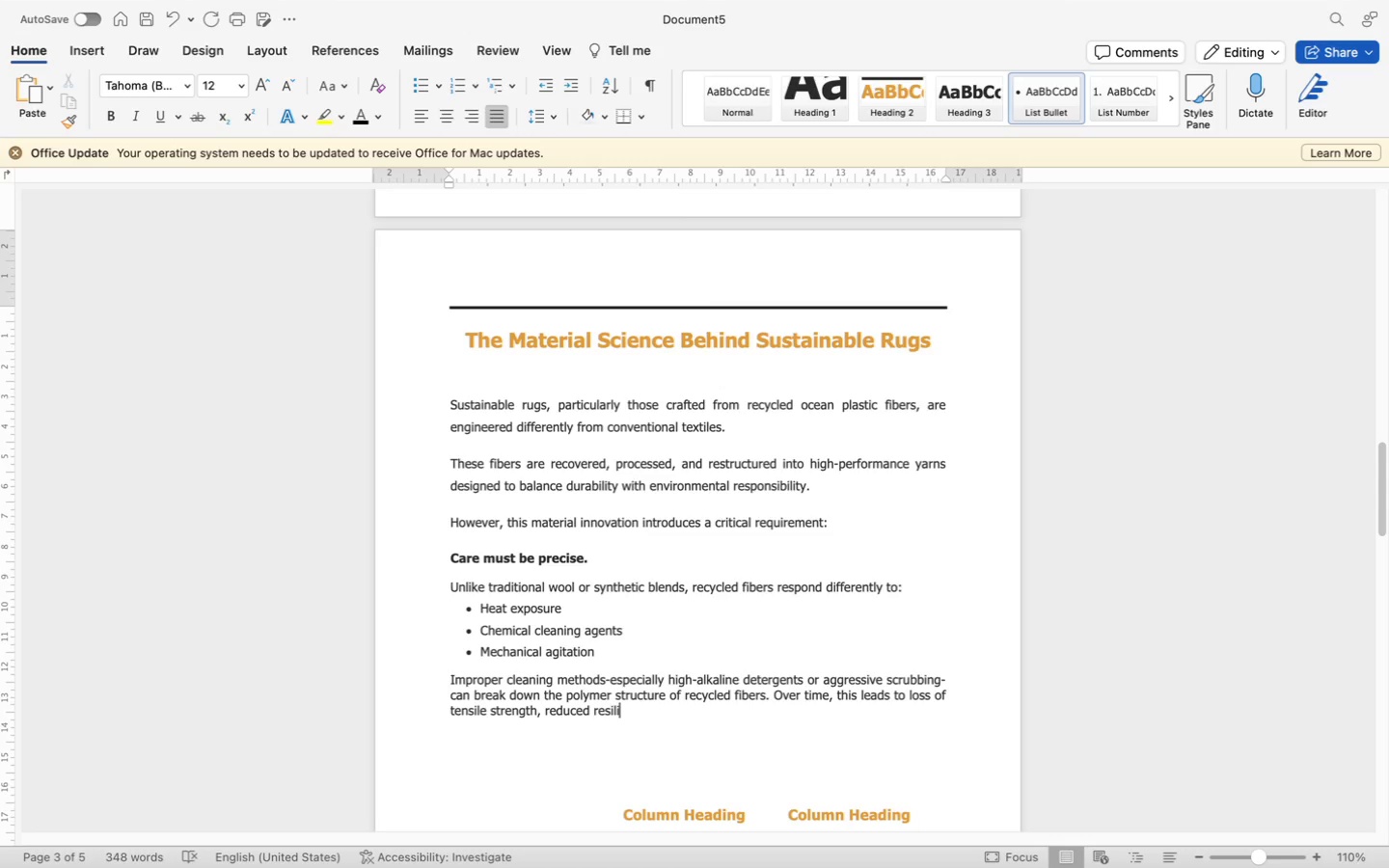 
type(ence, and premature)
 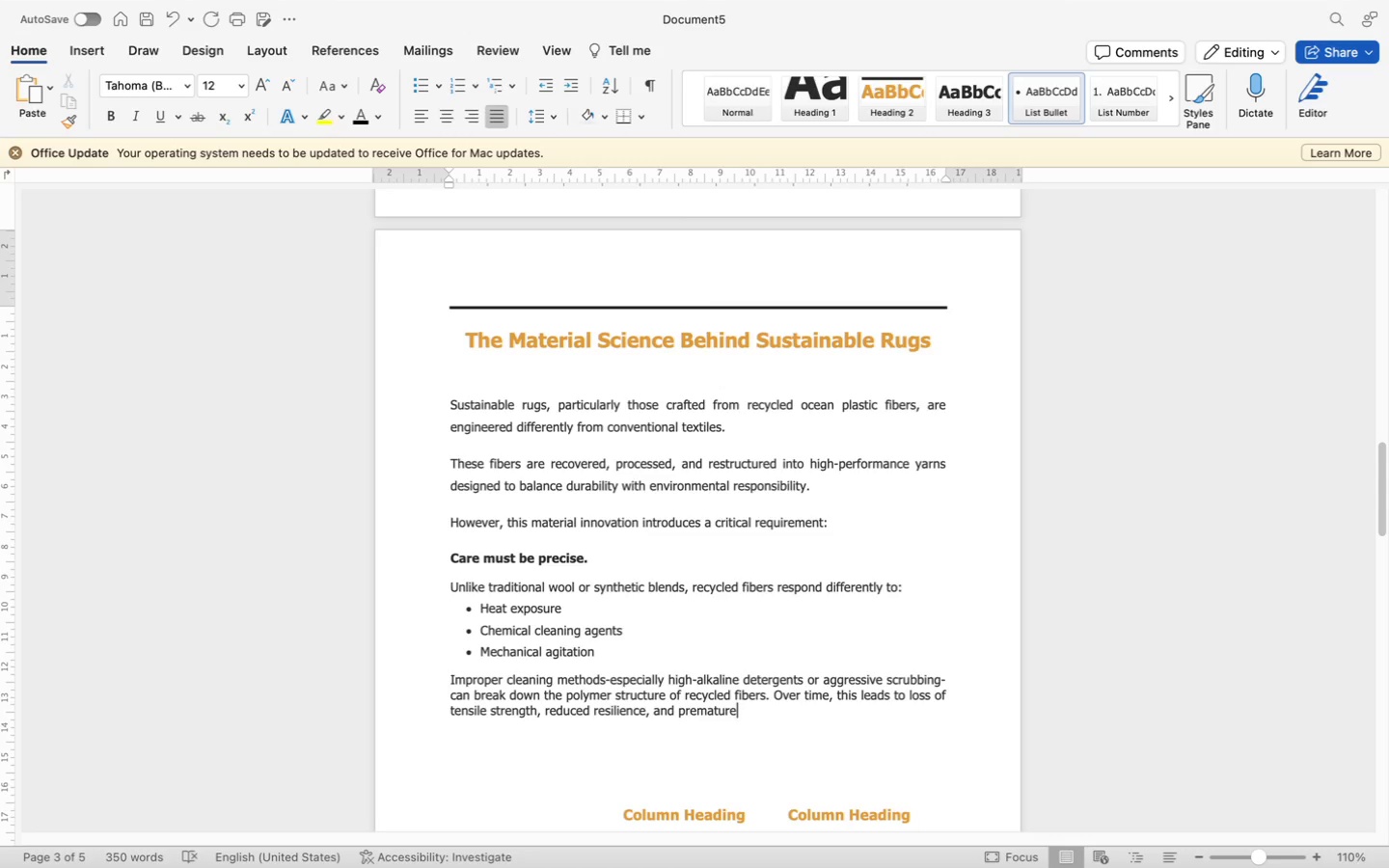 
type( wear.)
 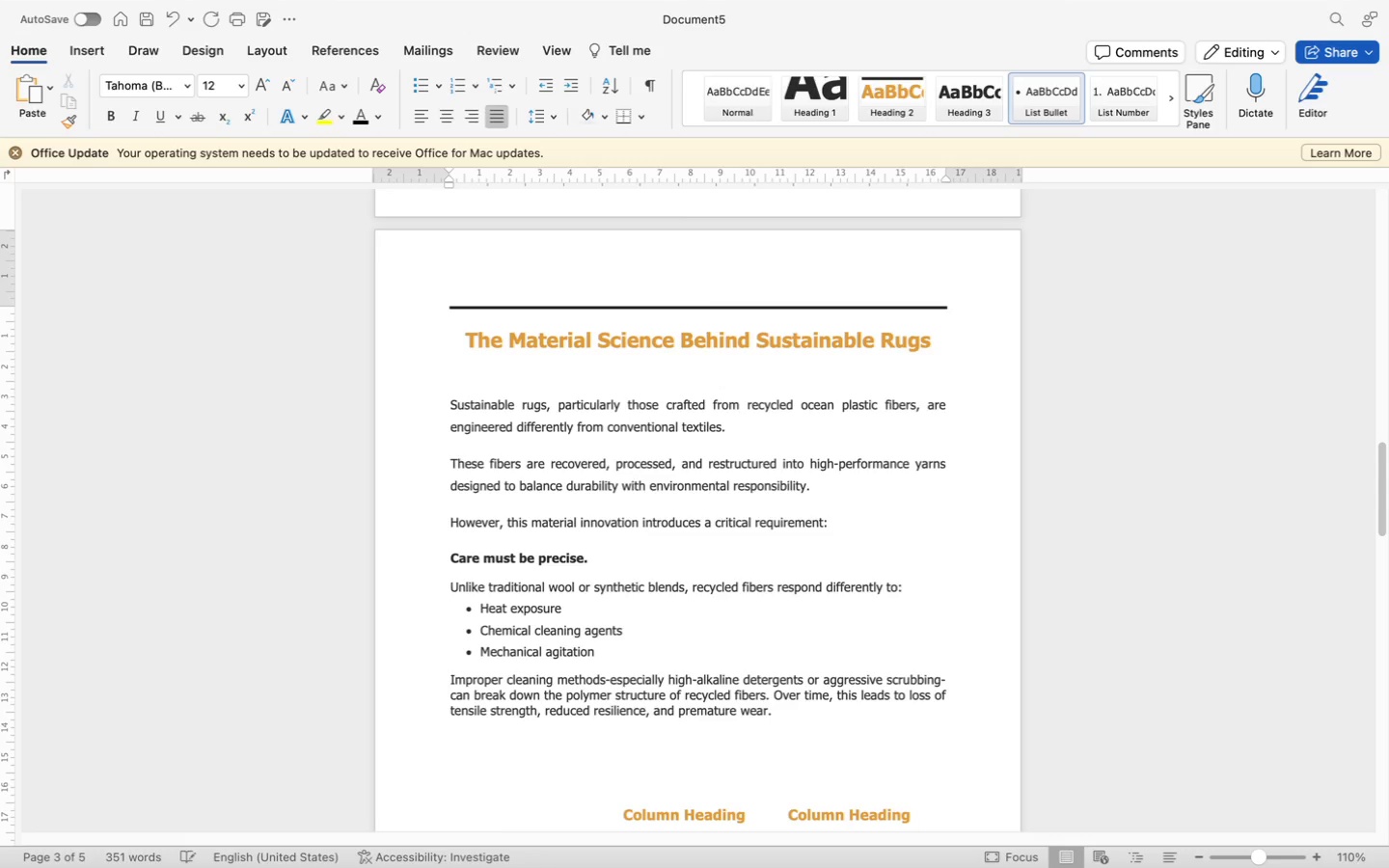 
key(Enter)
 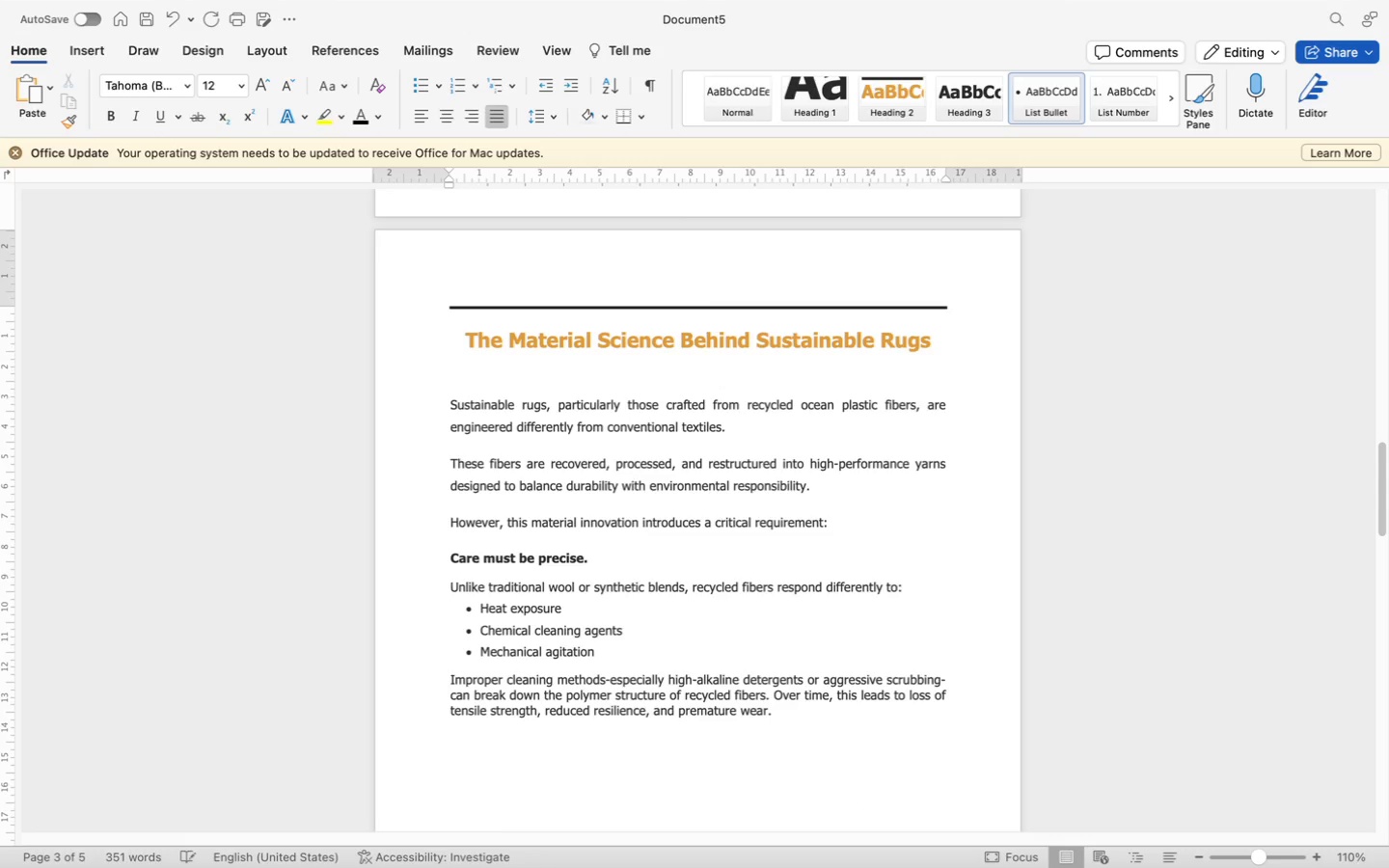 
type(In other words, inciorrect maintenance can negate the very sustainability the product ws designed to achieve.)
 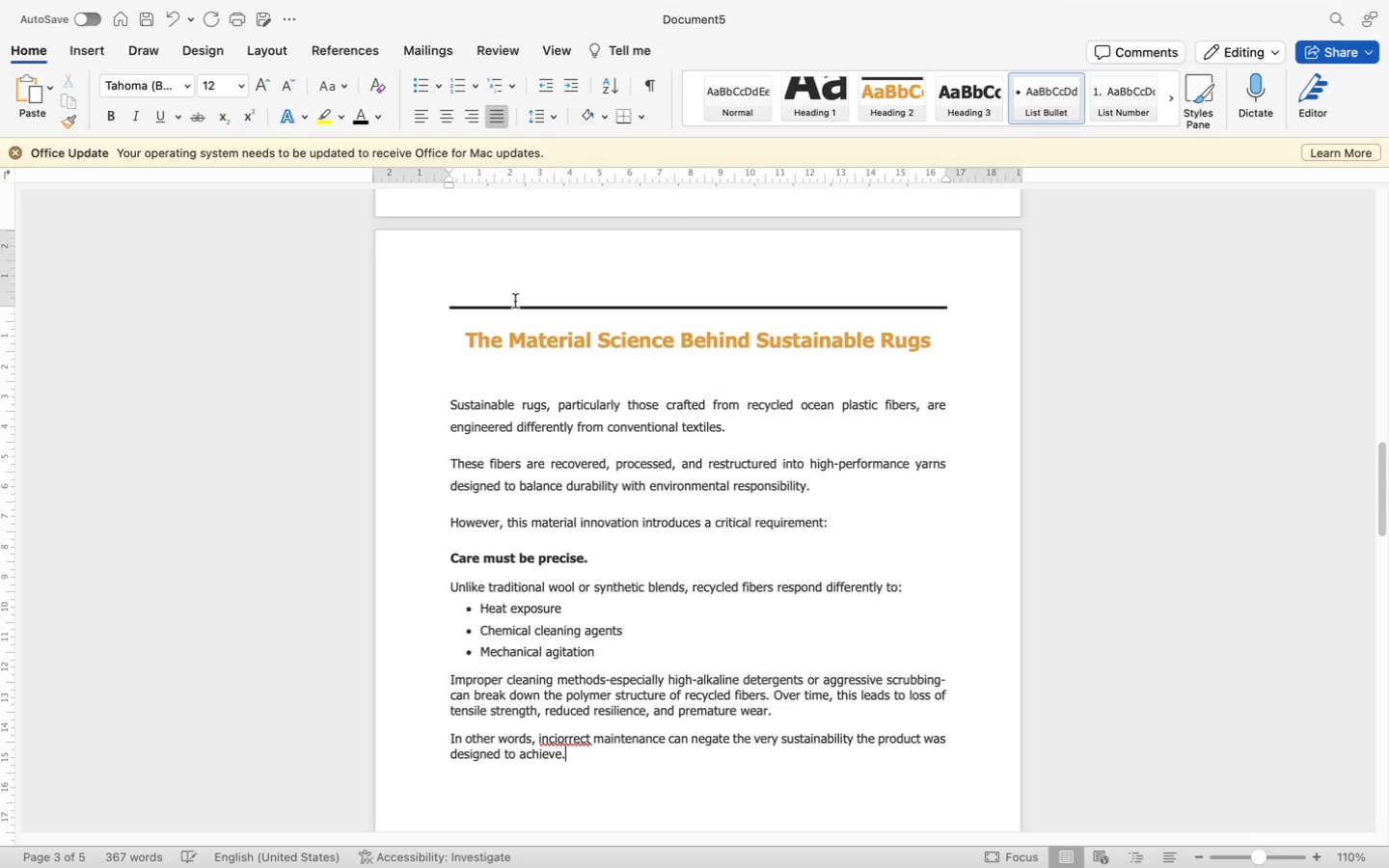 
left_click([576, 740])
 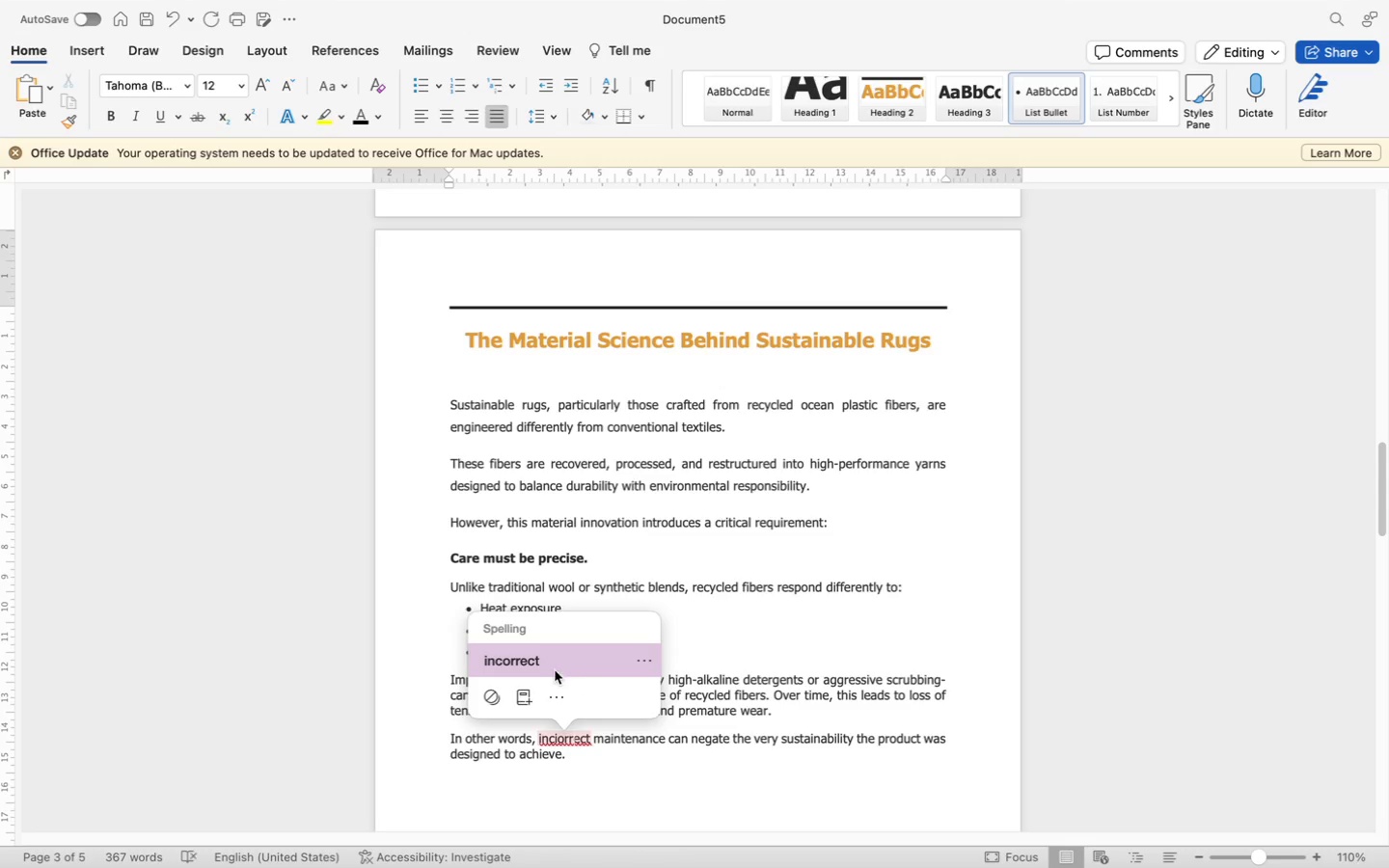 
left_click([552, 667])
 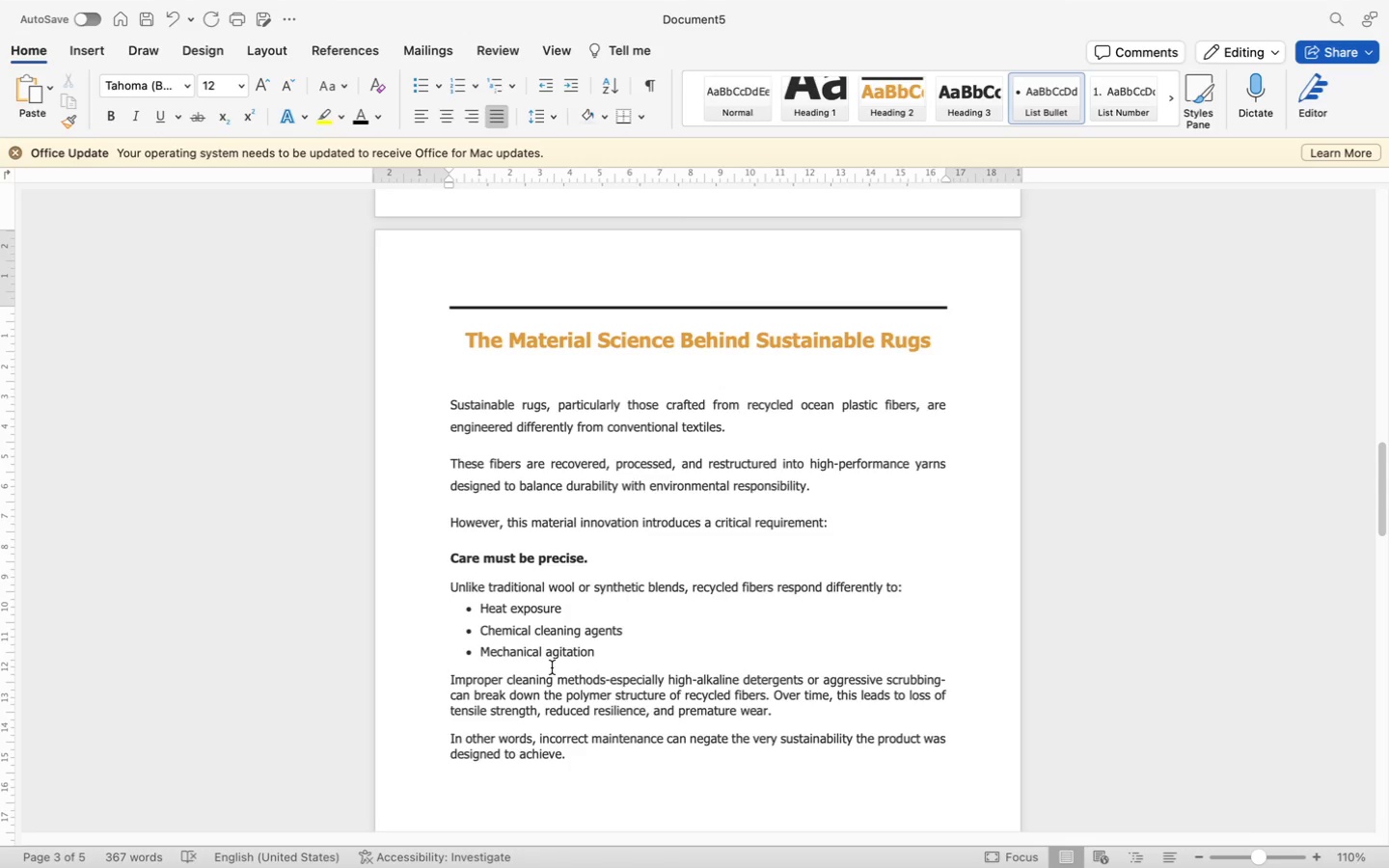 
key(Meta+A)
 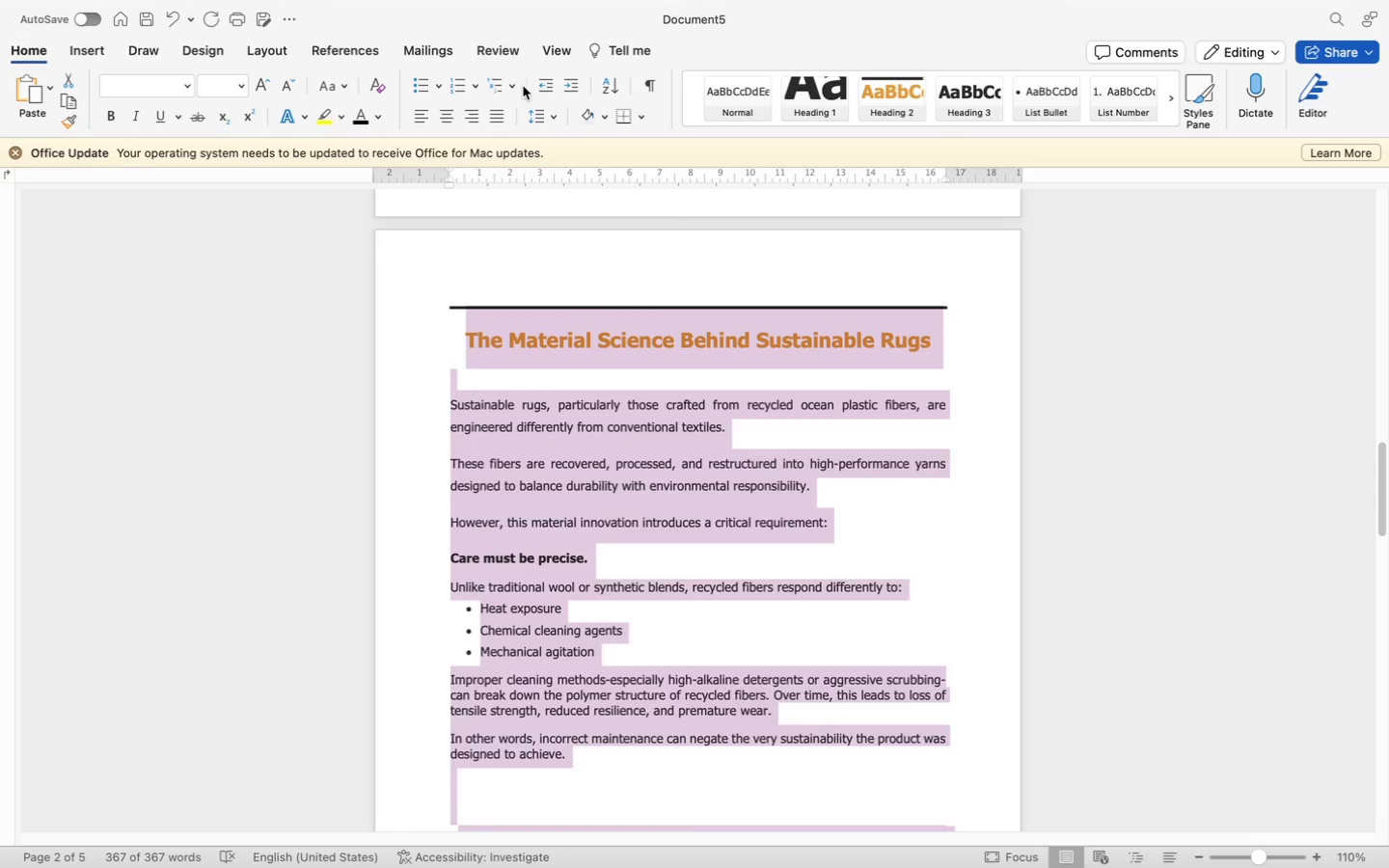 
left_click([535, 116])
 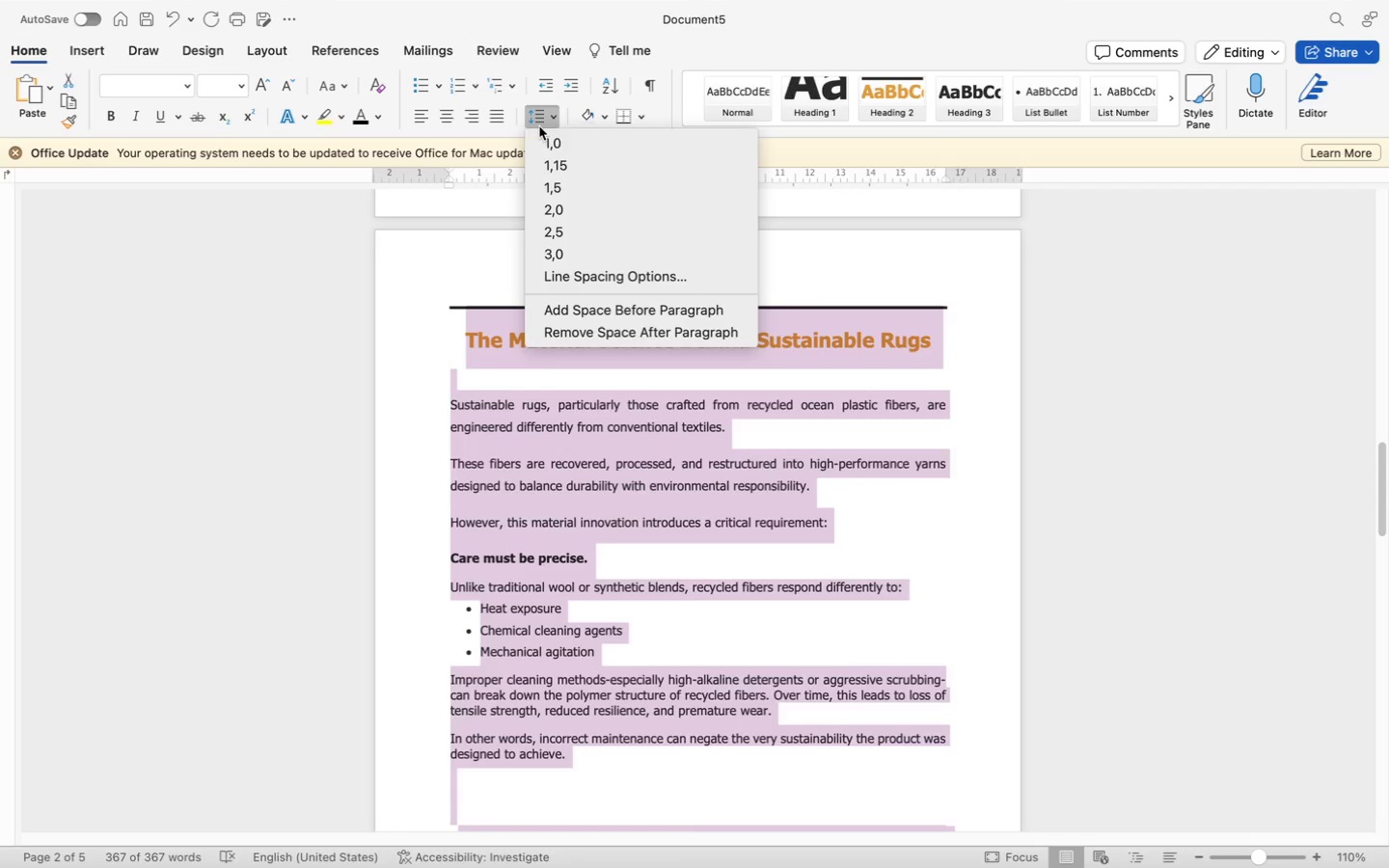 
left_click([549, 140])
 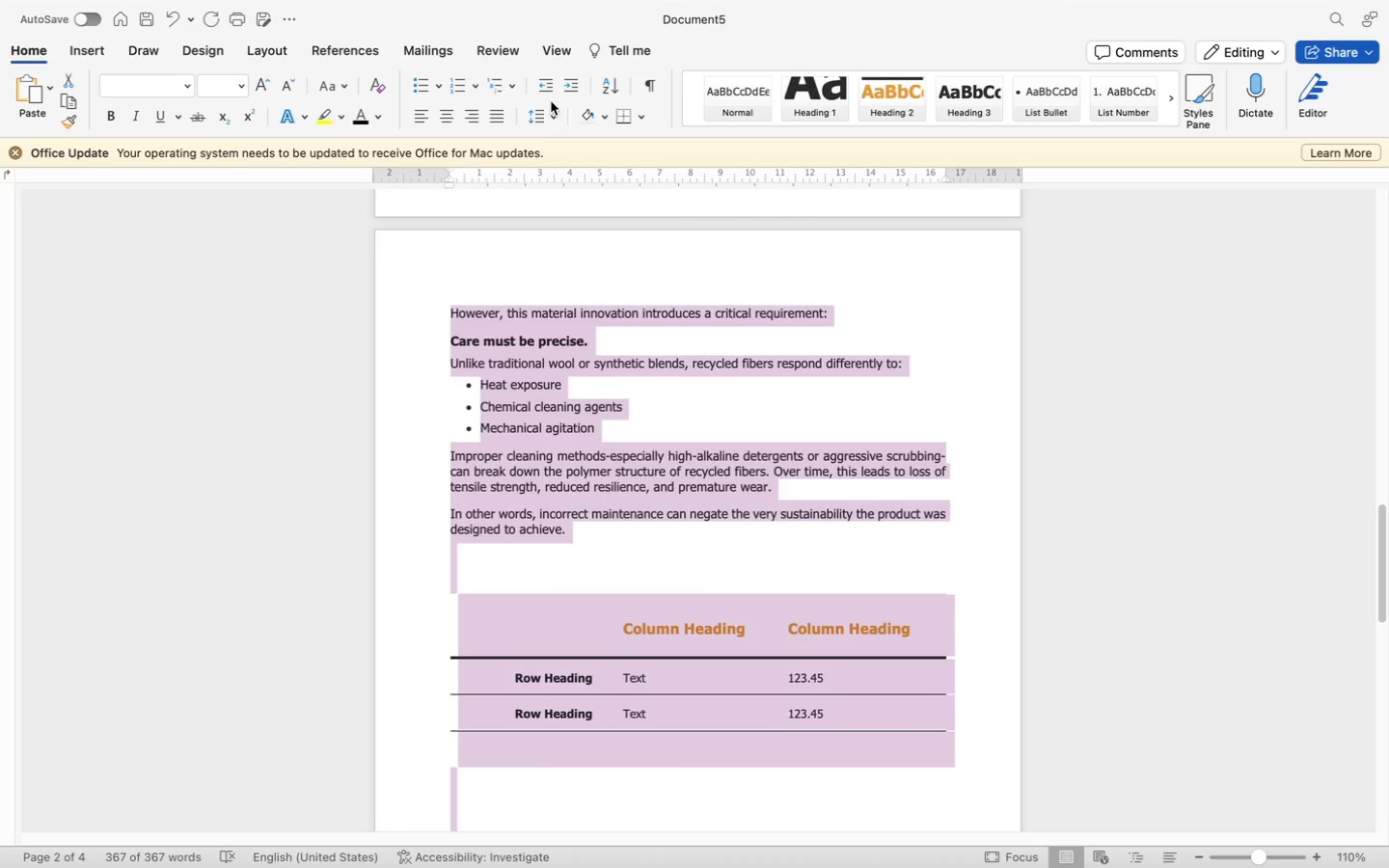 
left_click([537, 121])
 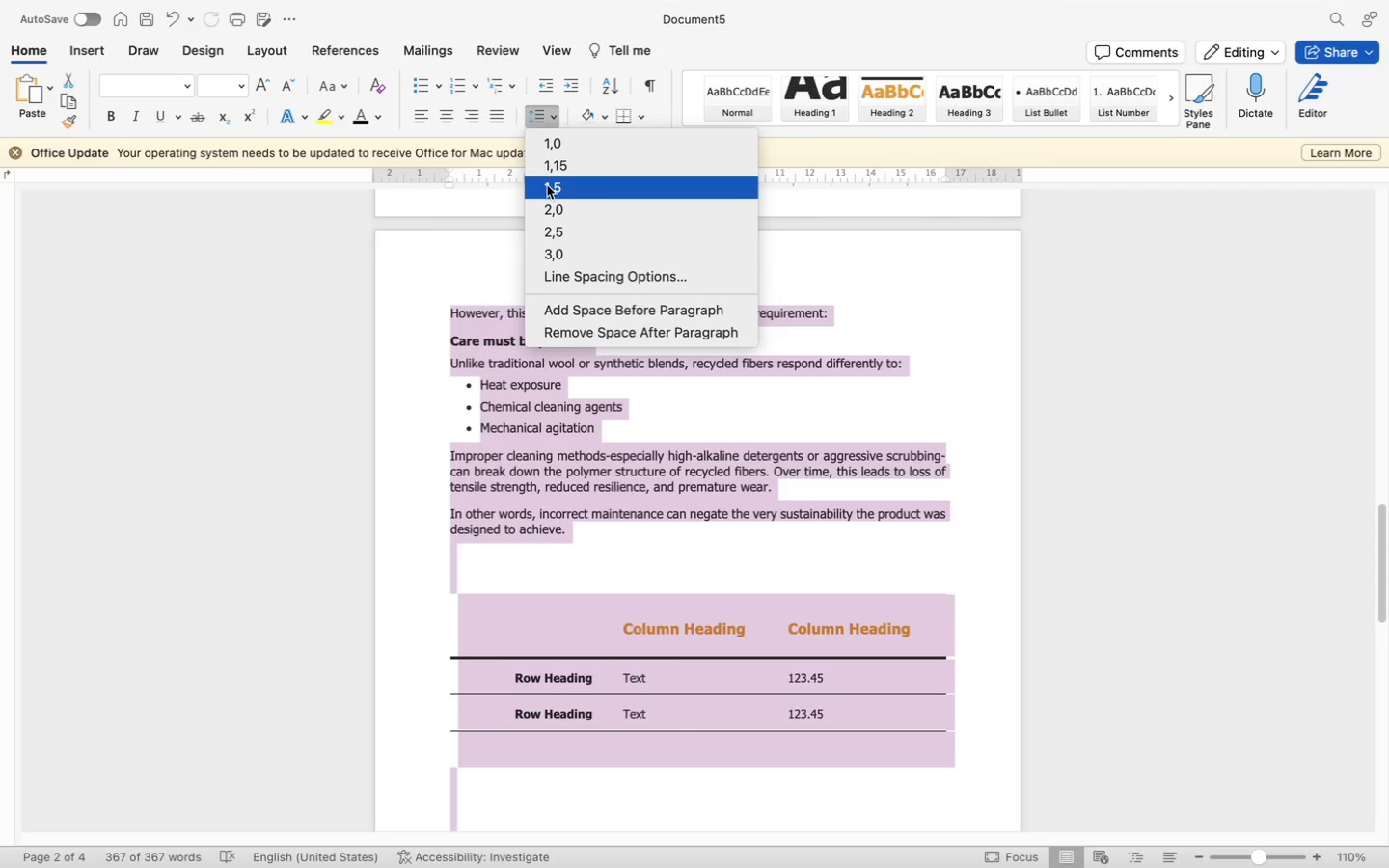 
left_click([559, 170])
 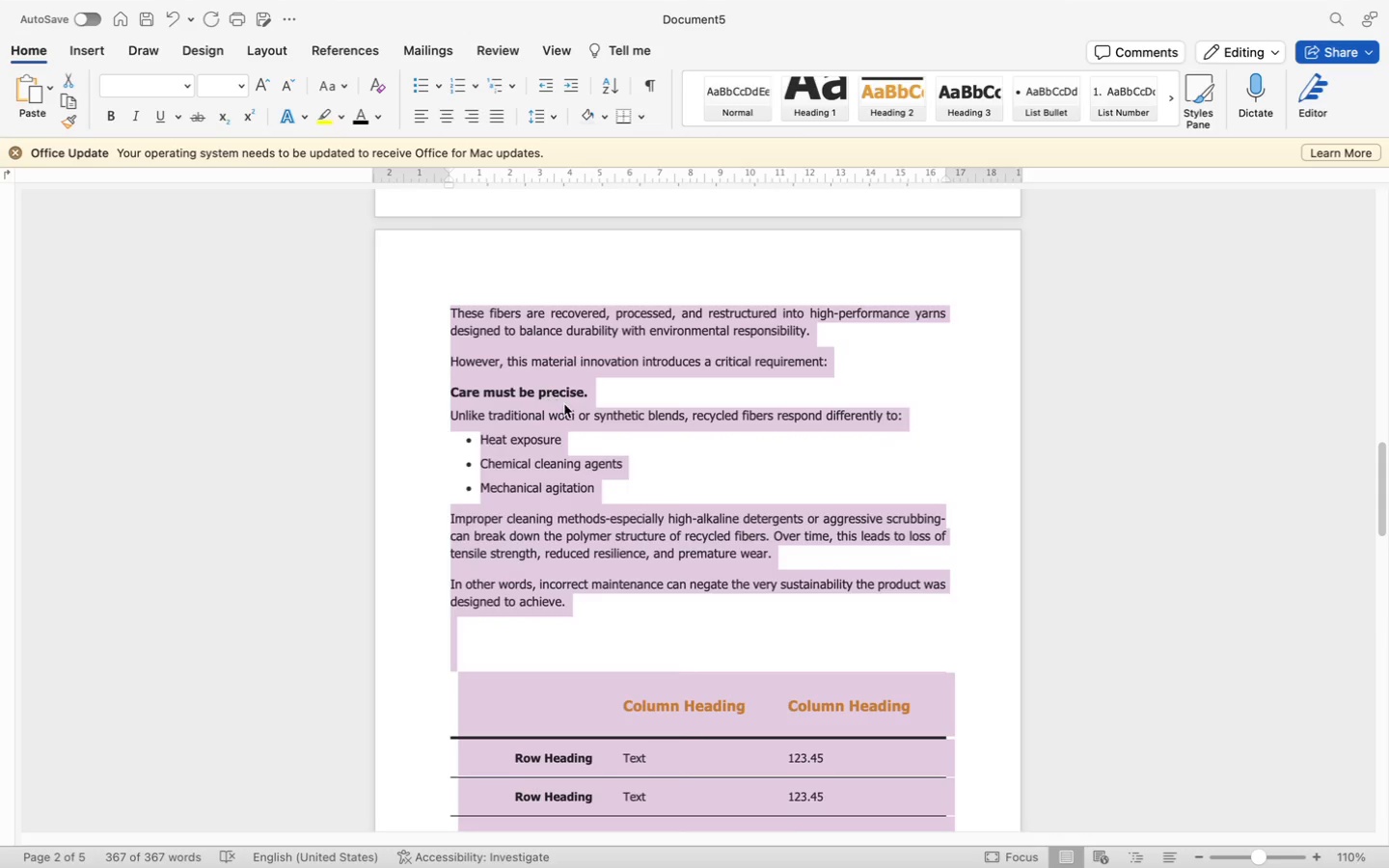 
scroll: coordinate [564, 404], scroll_direction: up, amount: 175.0
 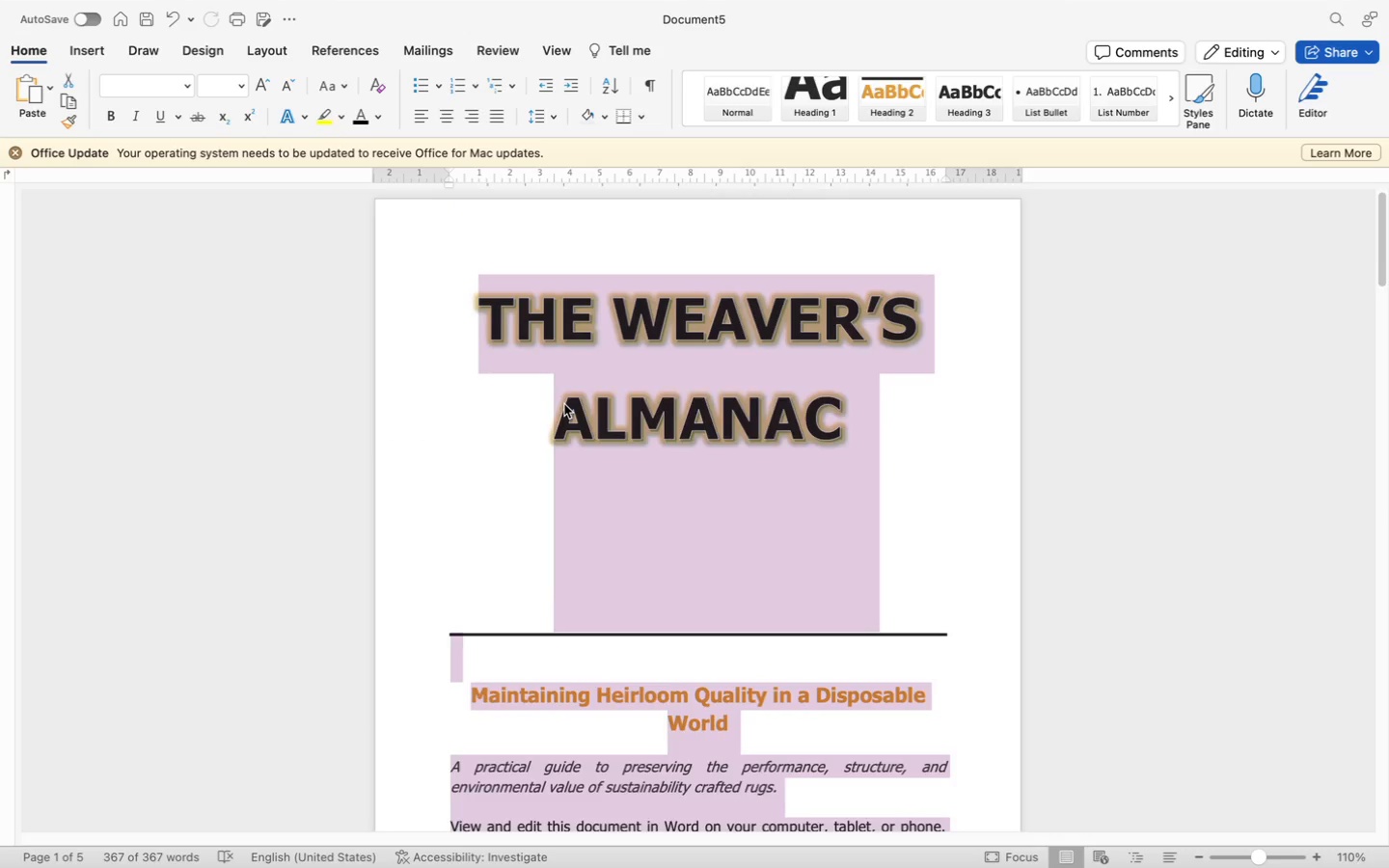 
scroll: coordinate [695, 584], scroll_direction: down, amount: 55.0
 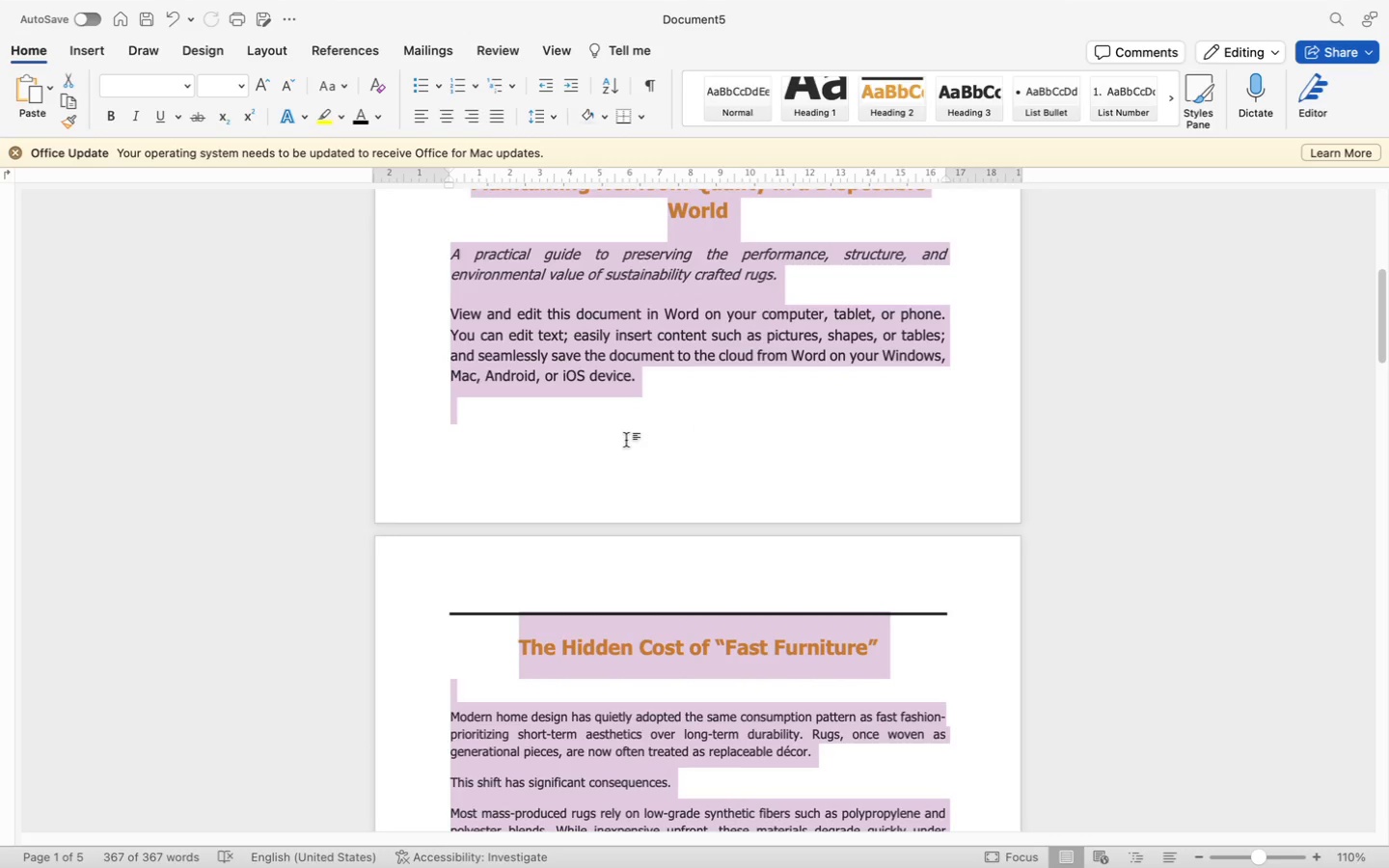 
left_click([626, 441])
 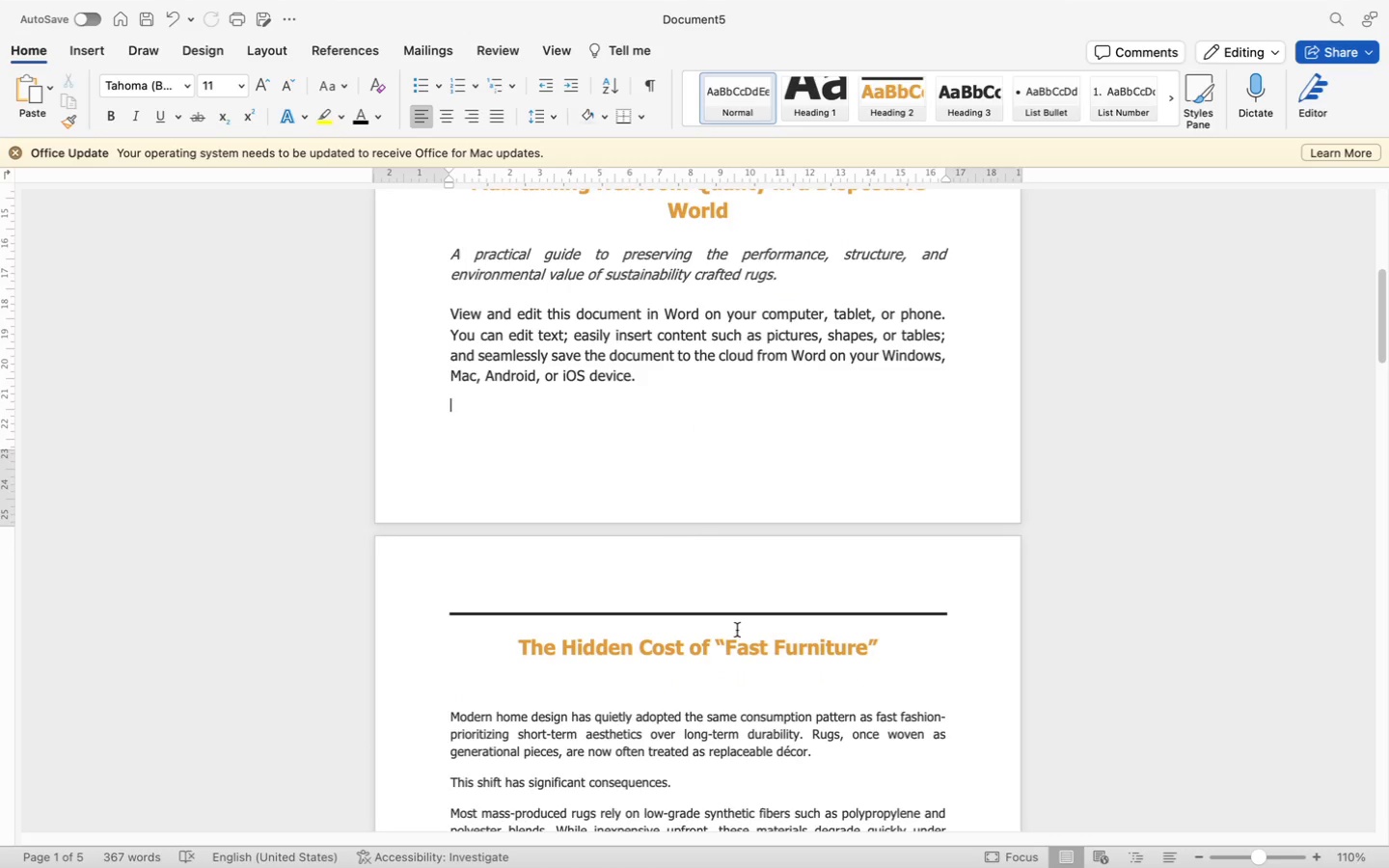 
scroll: coordinate [737, 630], scroll_direction: down, amount: 24.0
 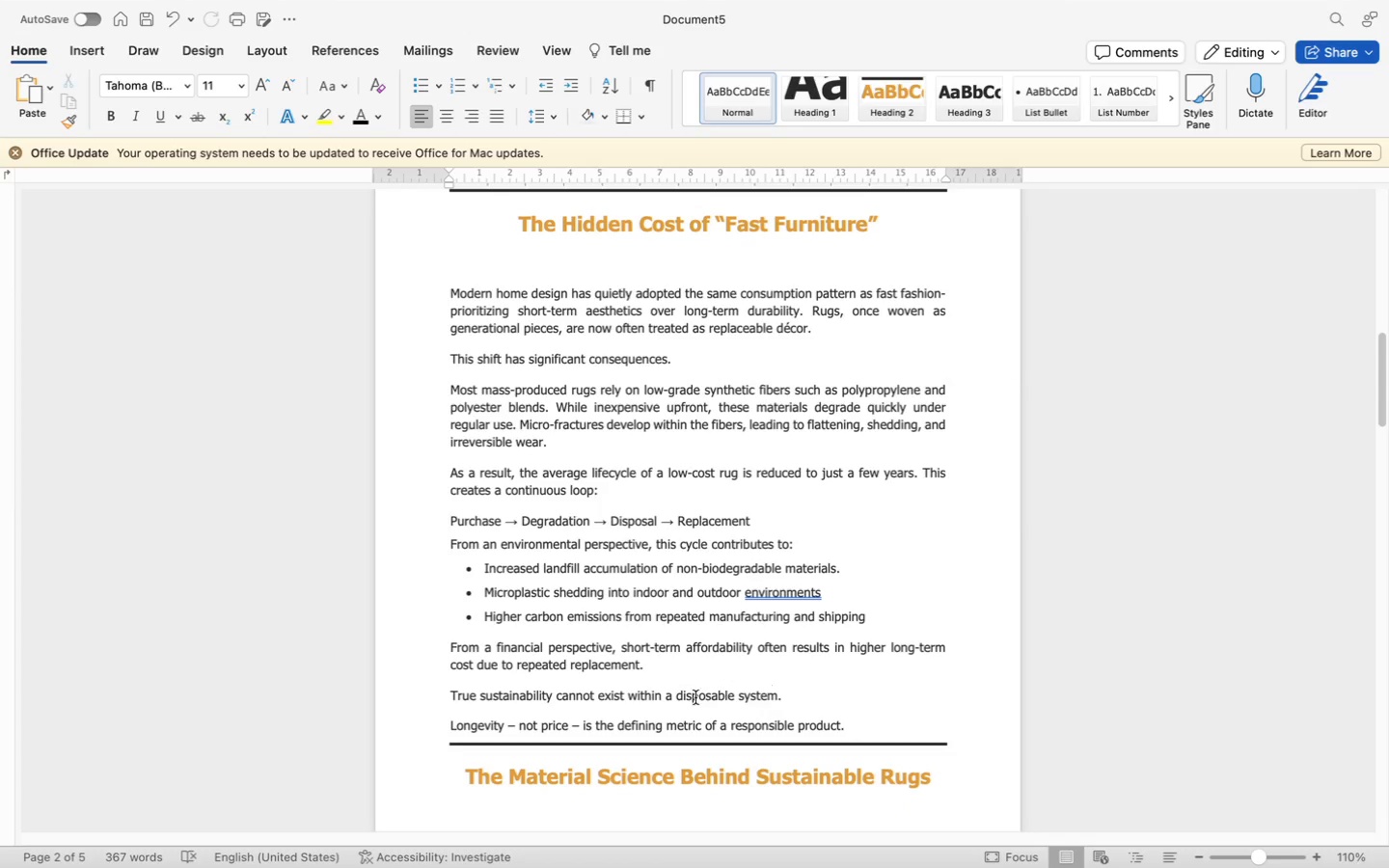 
wait(6.13)
 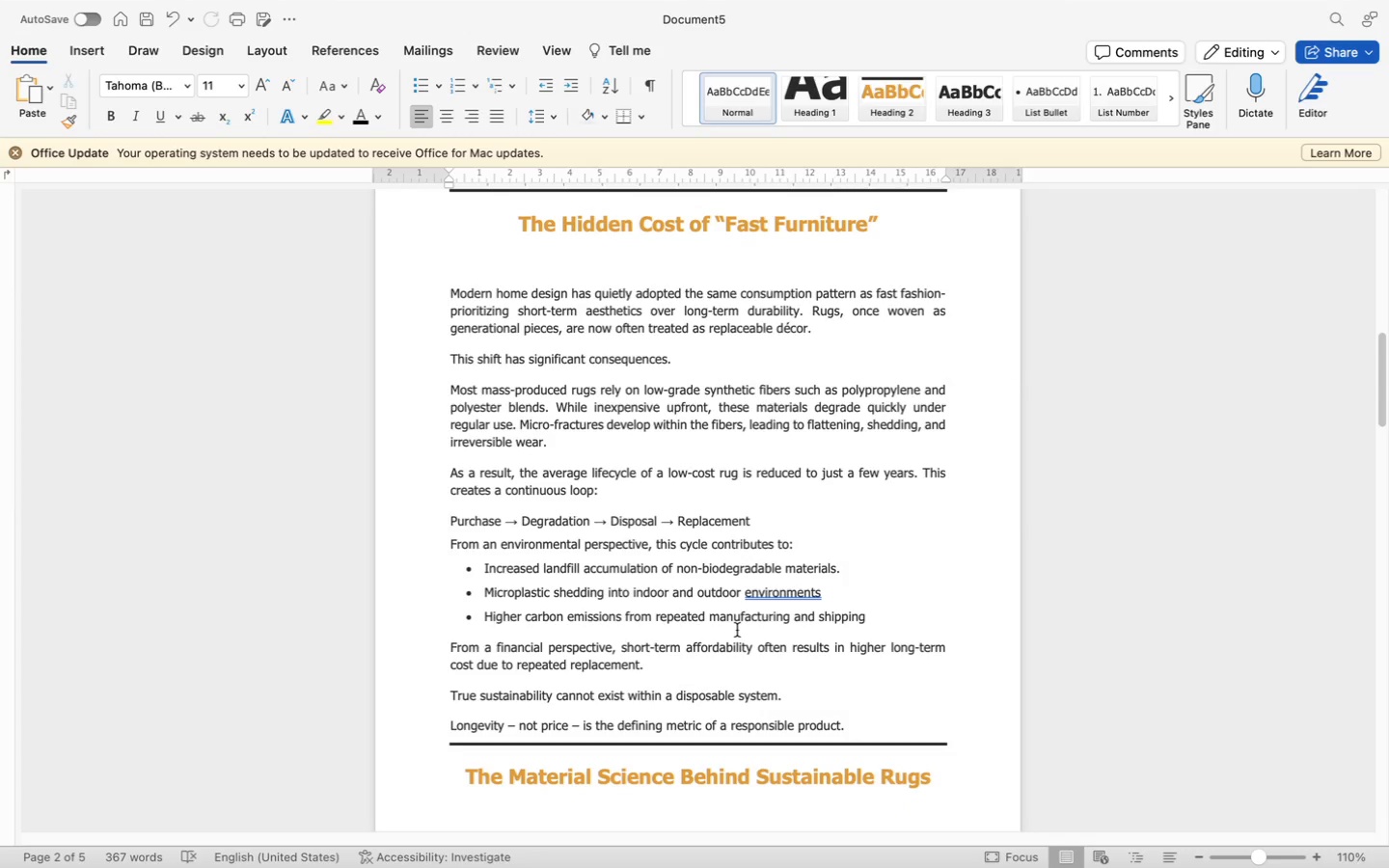 
left_click([870, 724])
 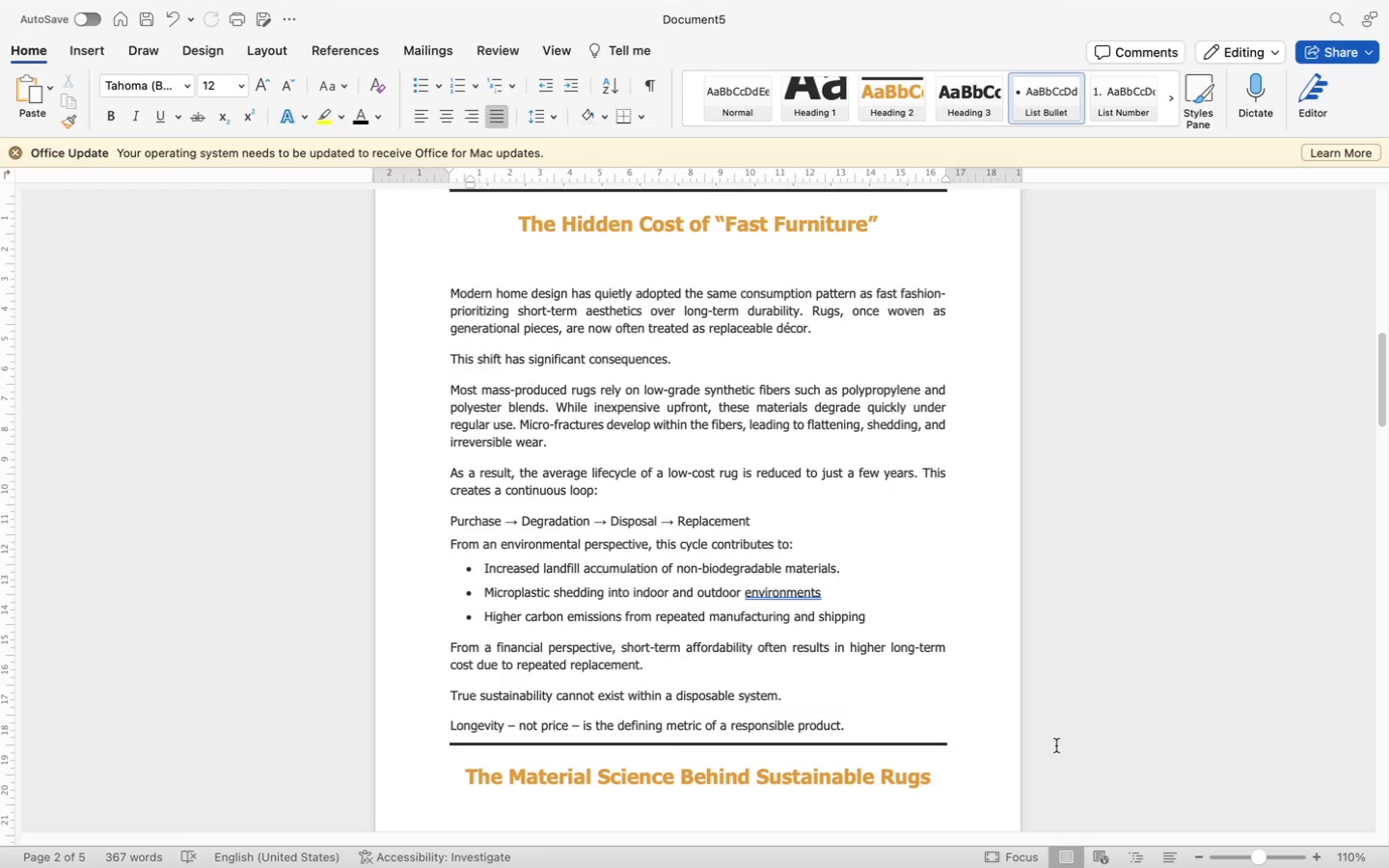 
key(Enter)
 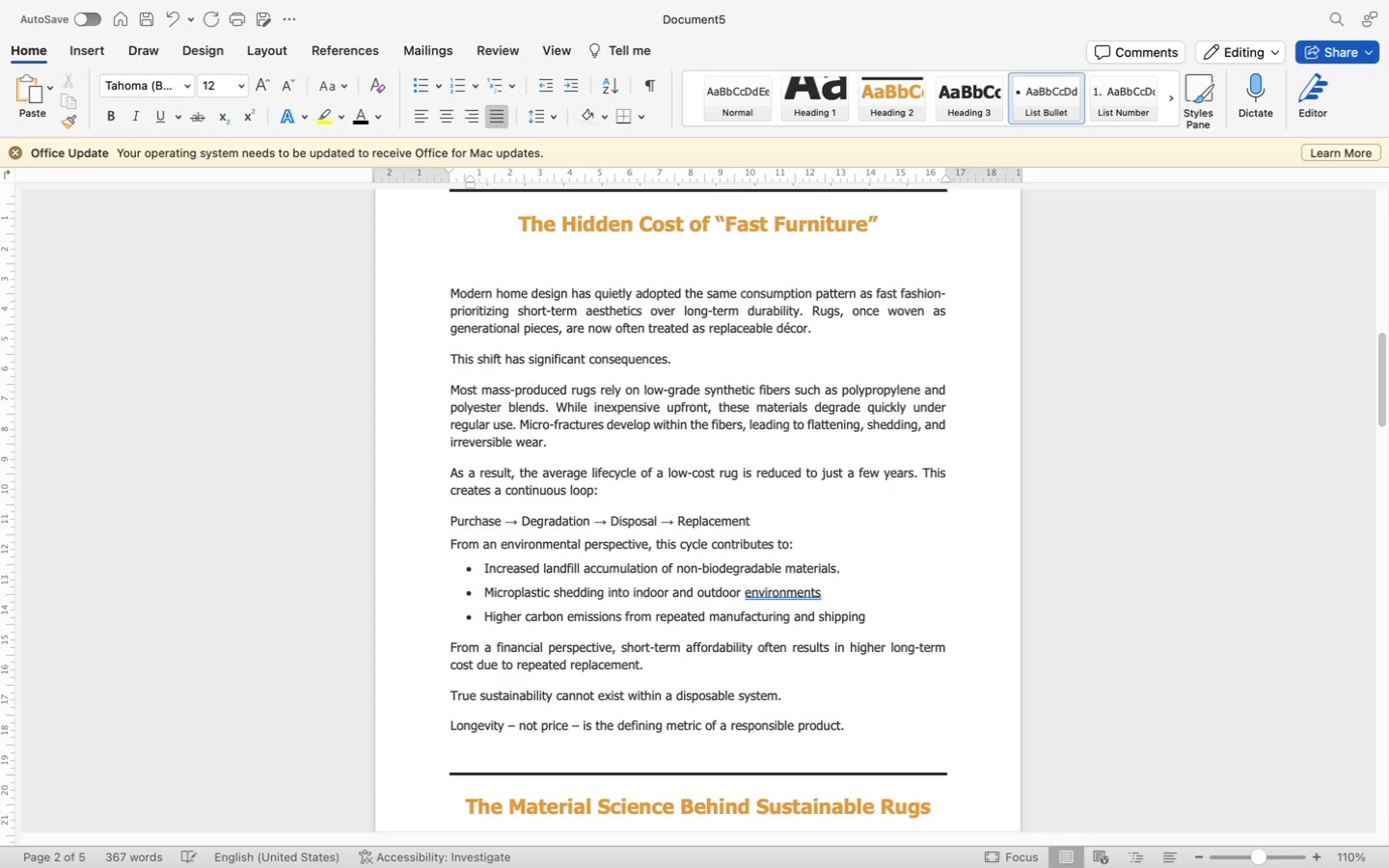 
key(Enter)
 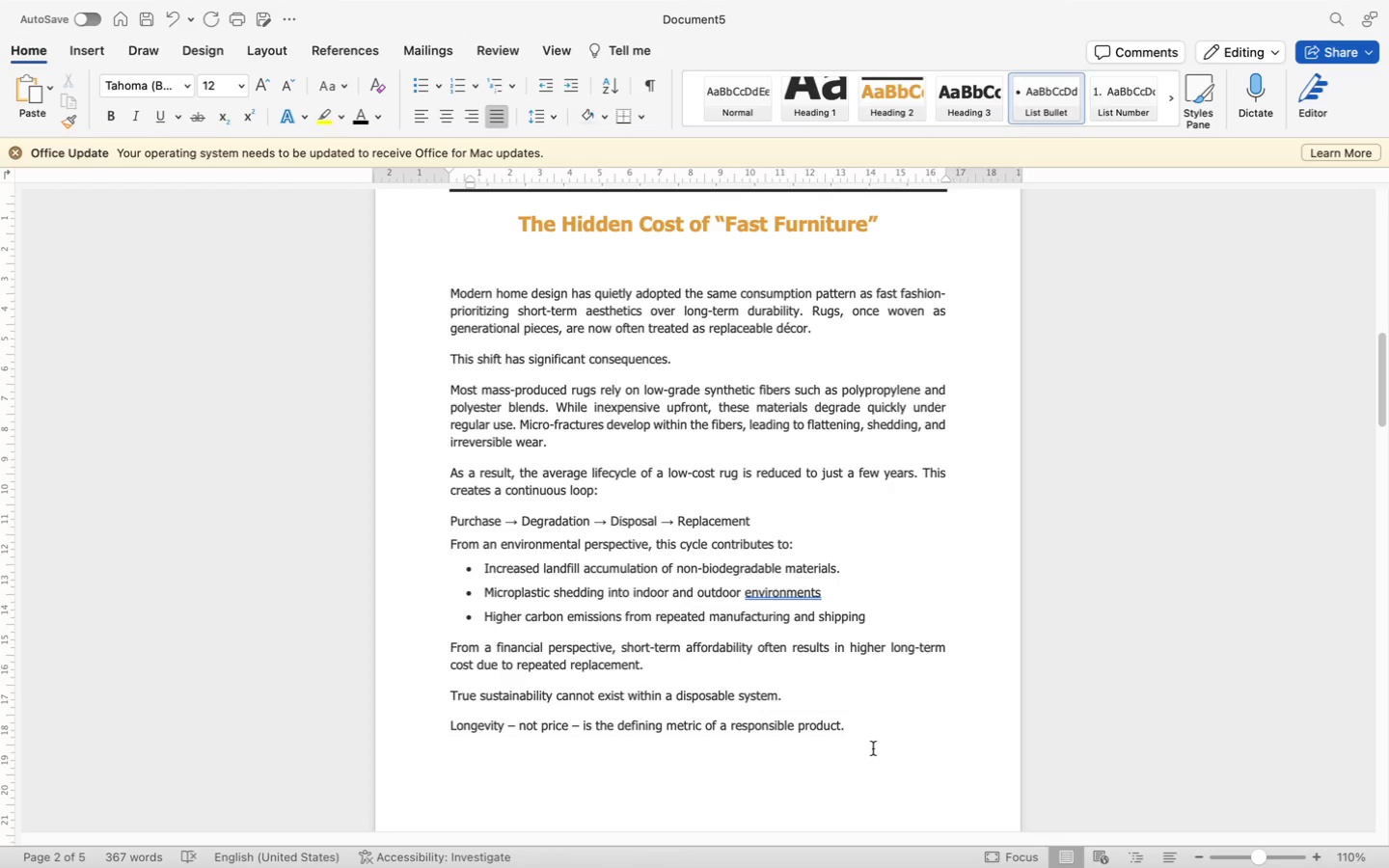 
scroll: coordinate [827, 761], scroll_direction: down, amount: 55.0
 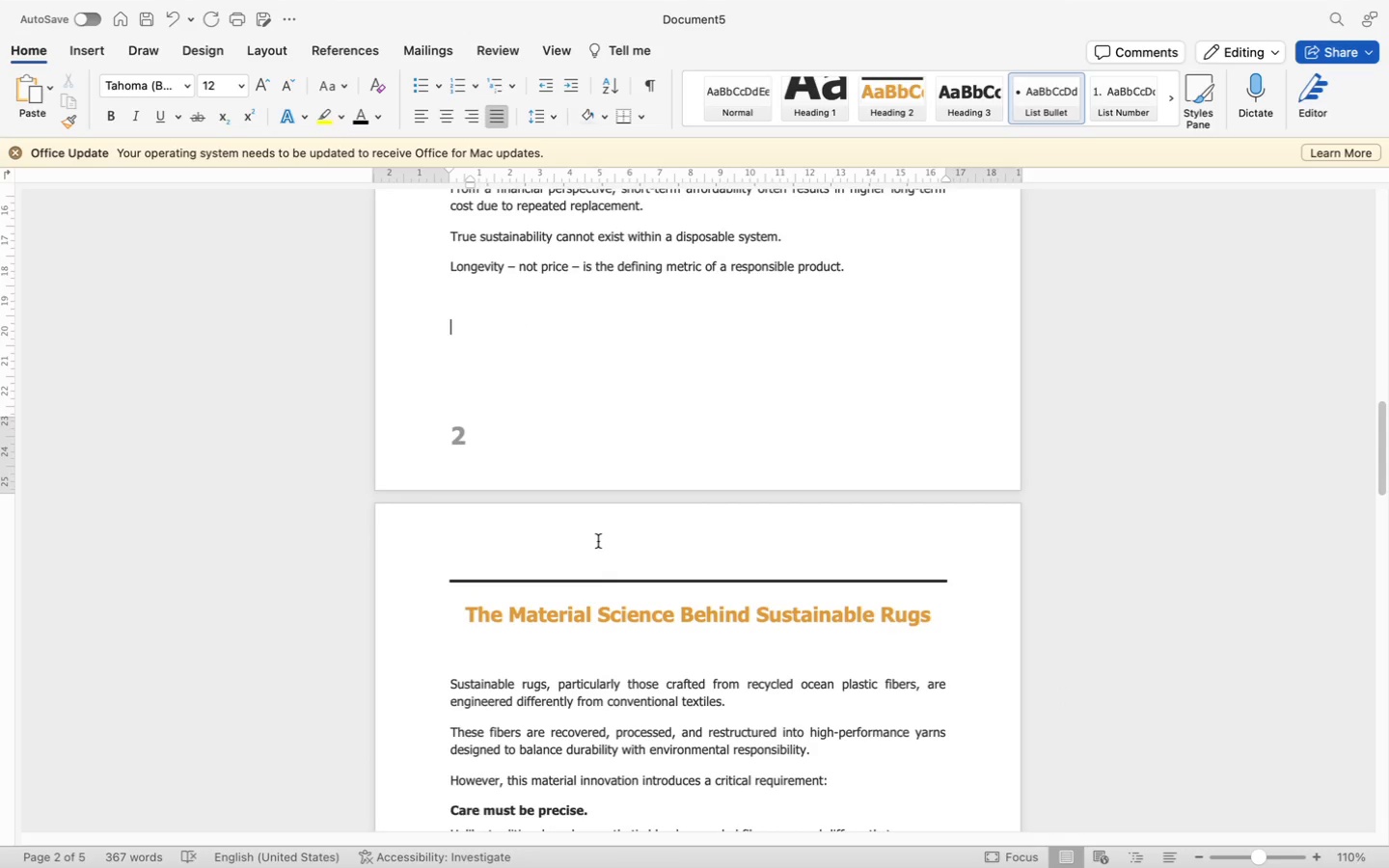 
left_click([595, 548])
 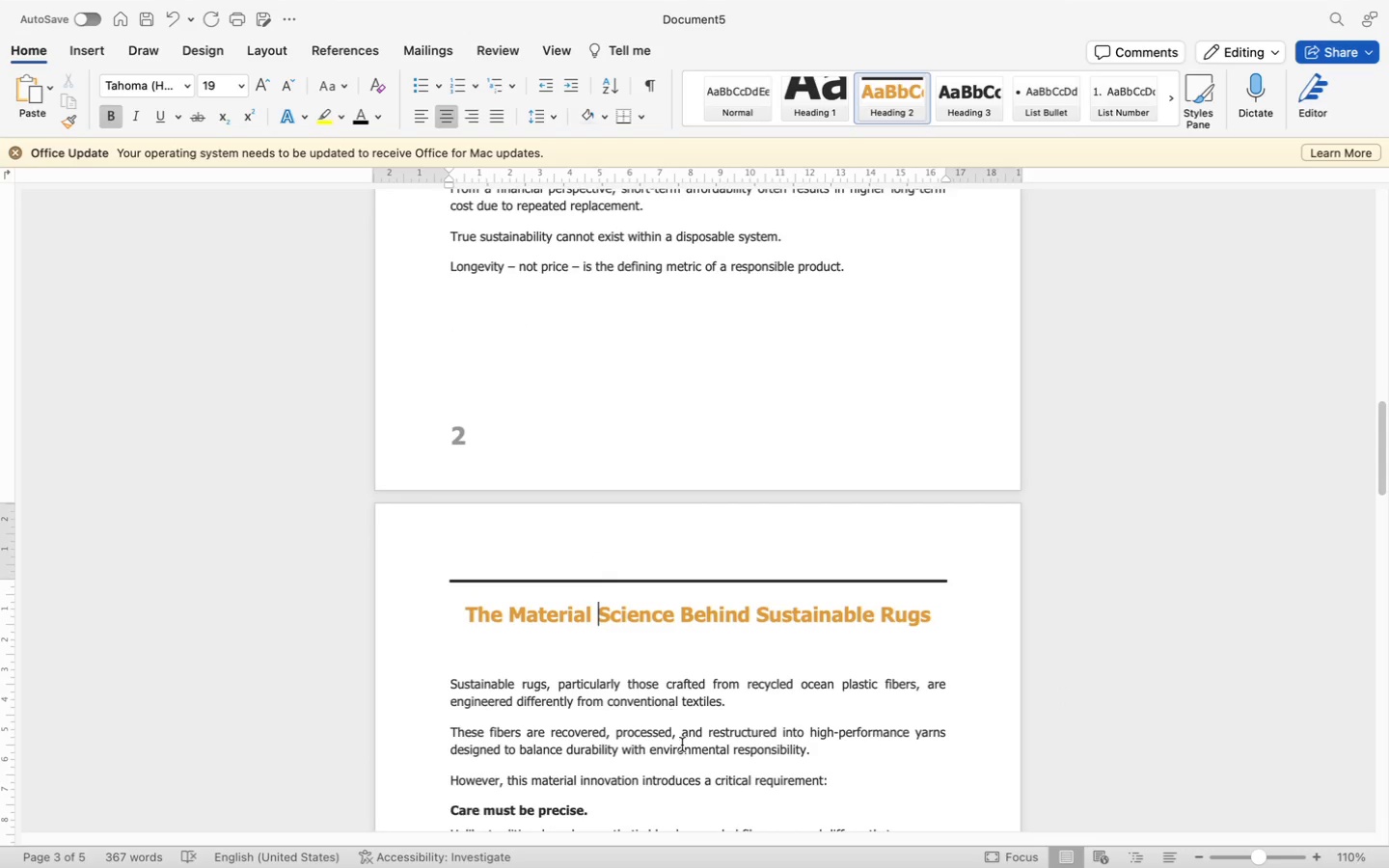 
scroll: coordinate [682, 745], scroll_direction: down, amount: 39.0
 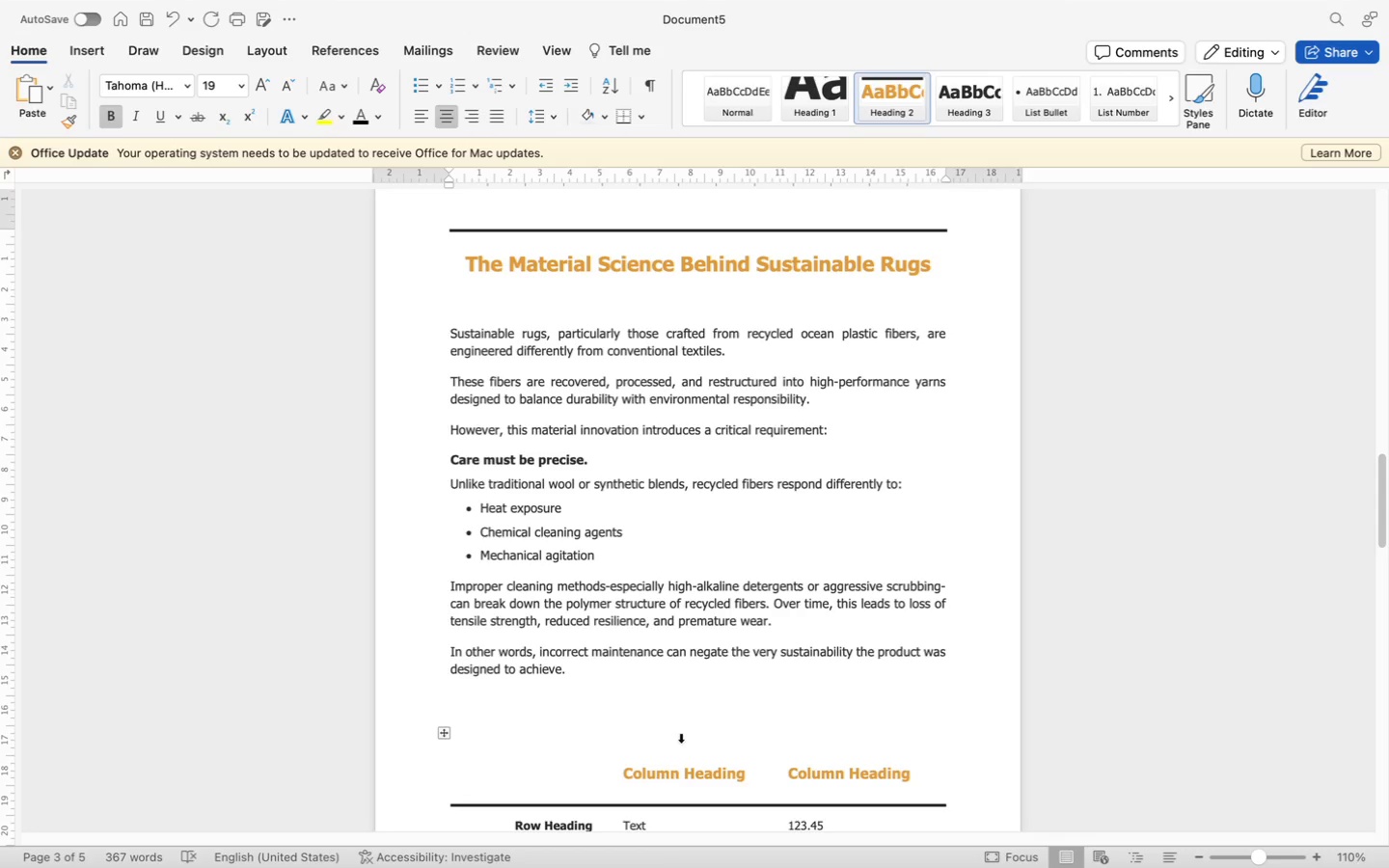 
wait(10.48)
 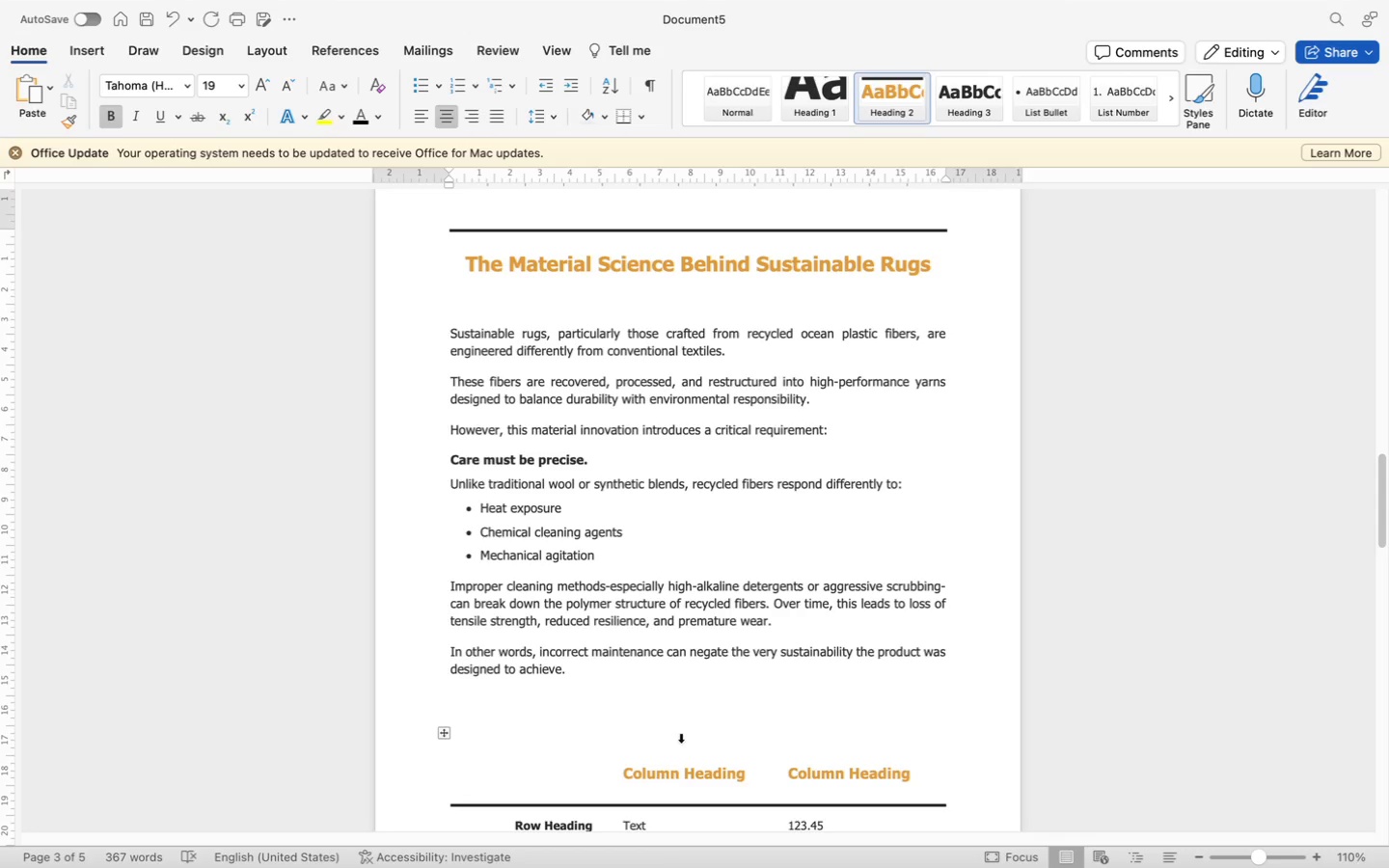 
left_click([591, 670])
 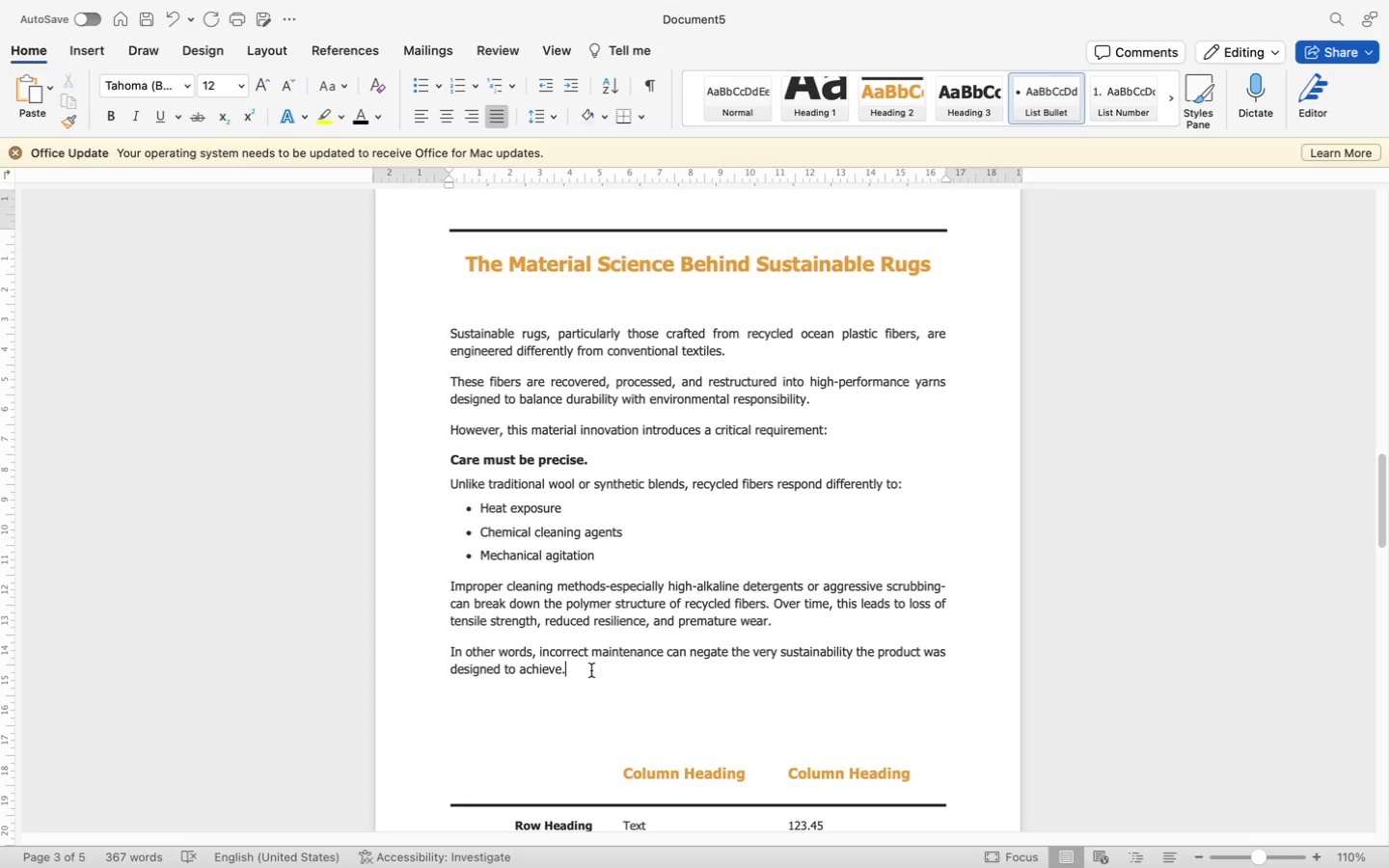 
key(Enter)
 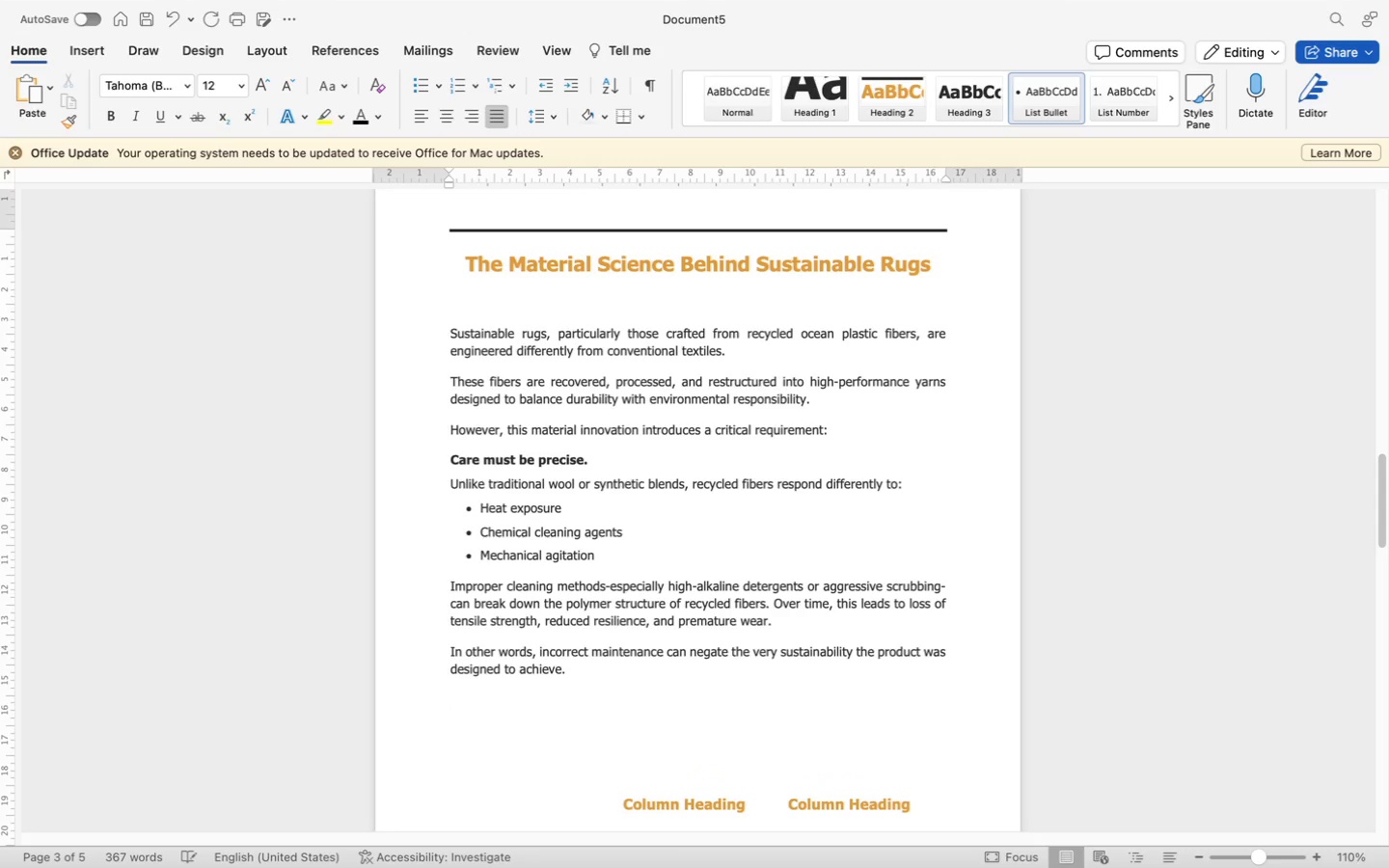 
type(Proper care pre)
 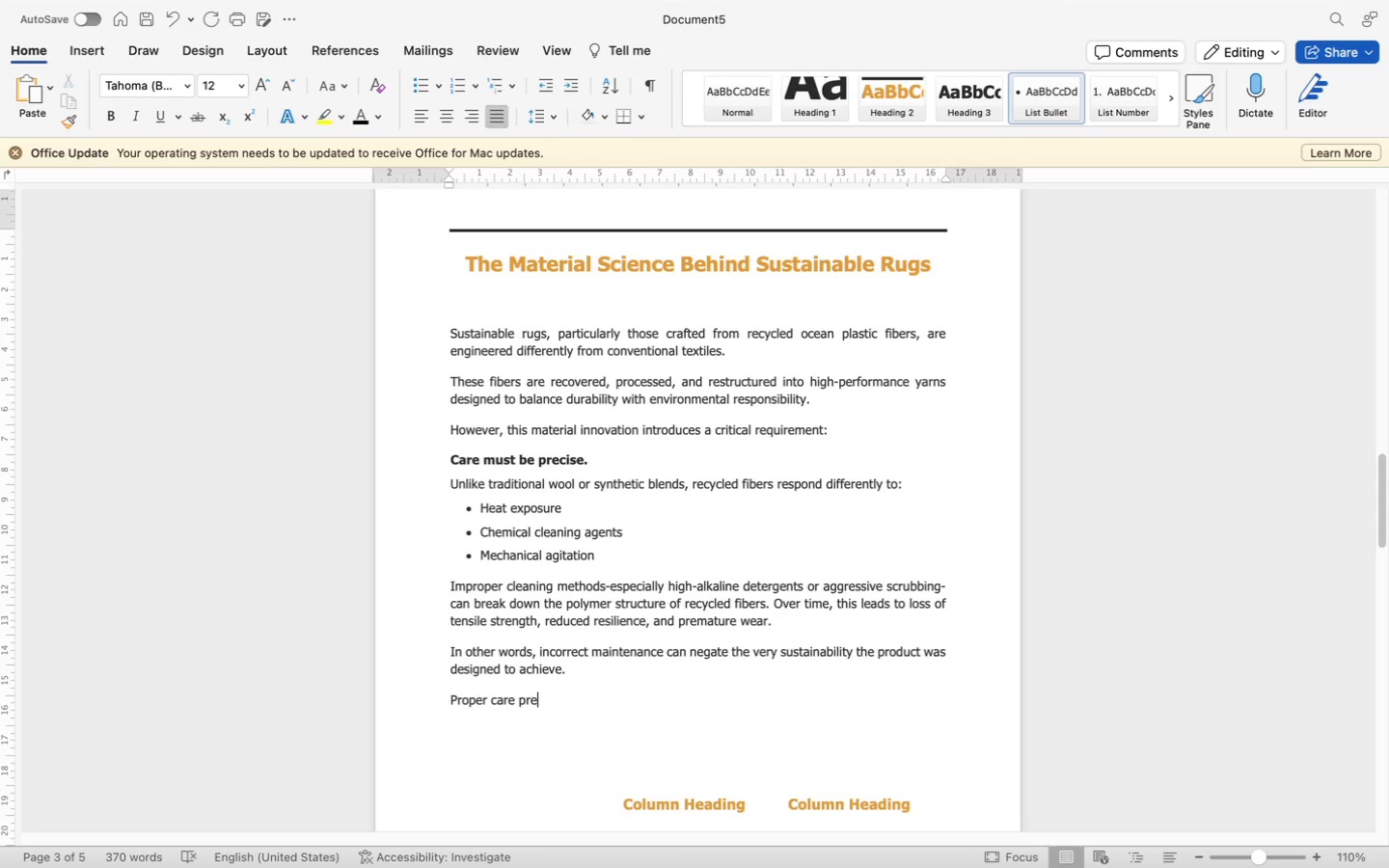 
type(serves:)
 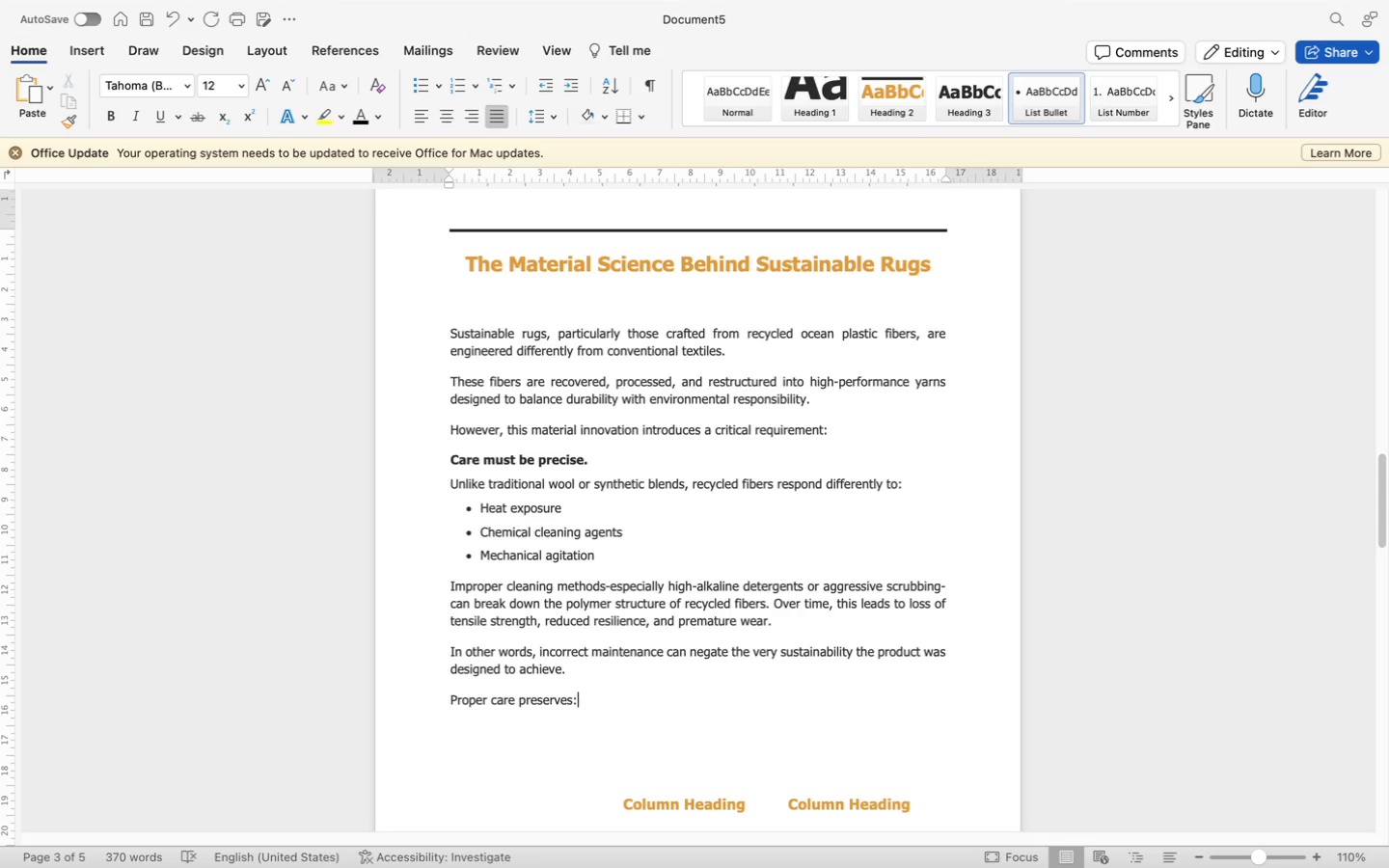 
key(Enter)
 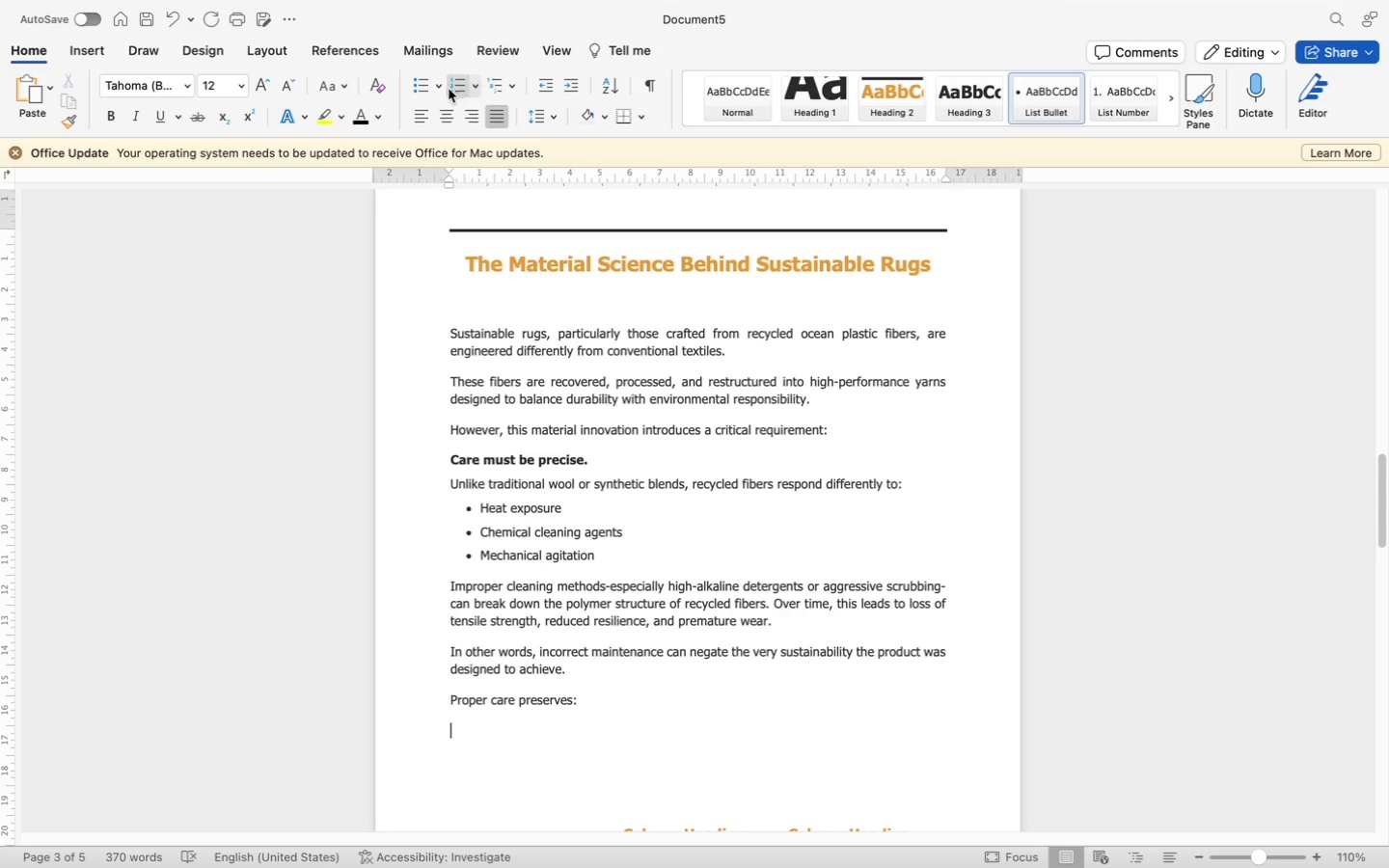 
left_click([421, 86])
 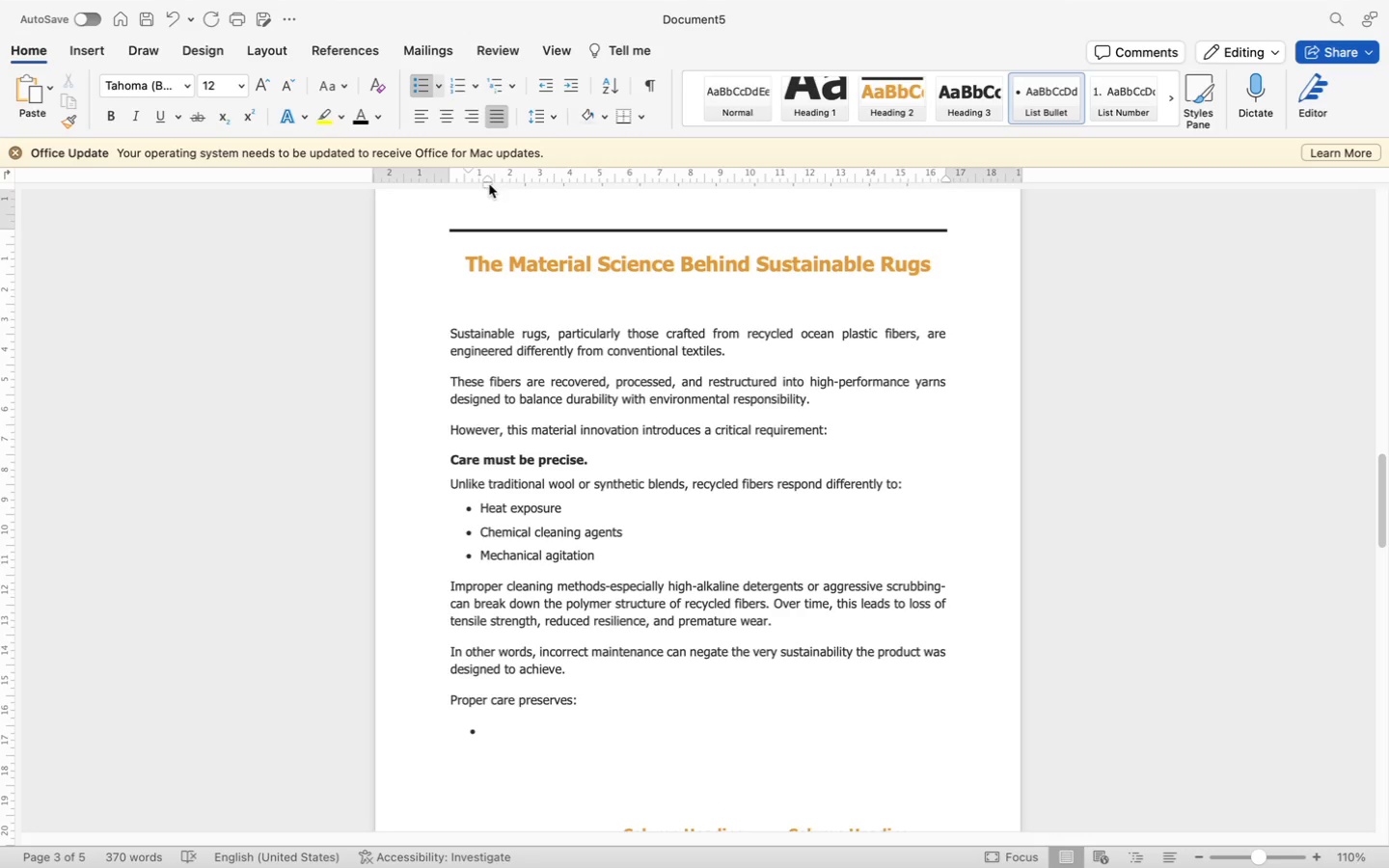 
left_click_drag(start_coordinate=[489, 184], to_coordinate=[482, 185])
 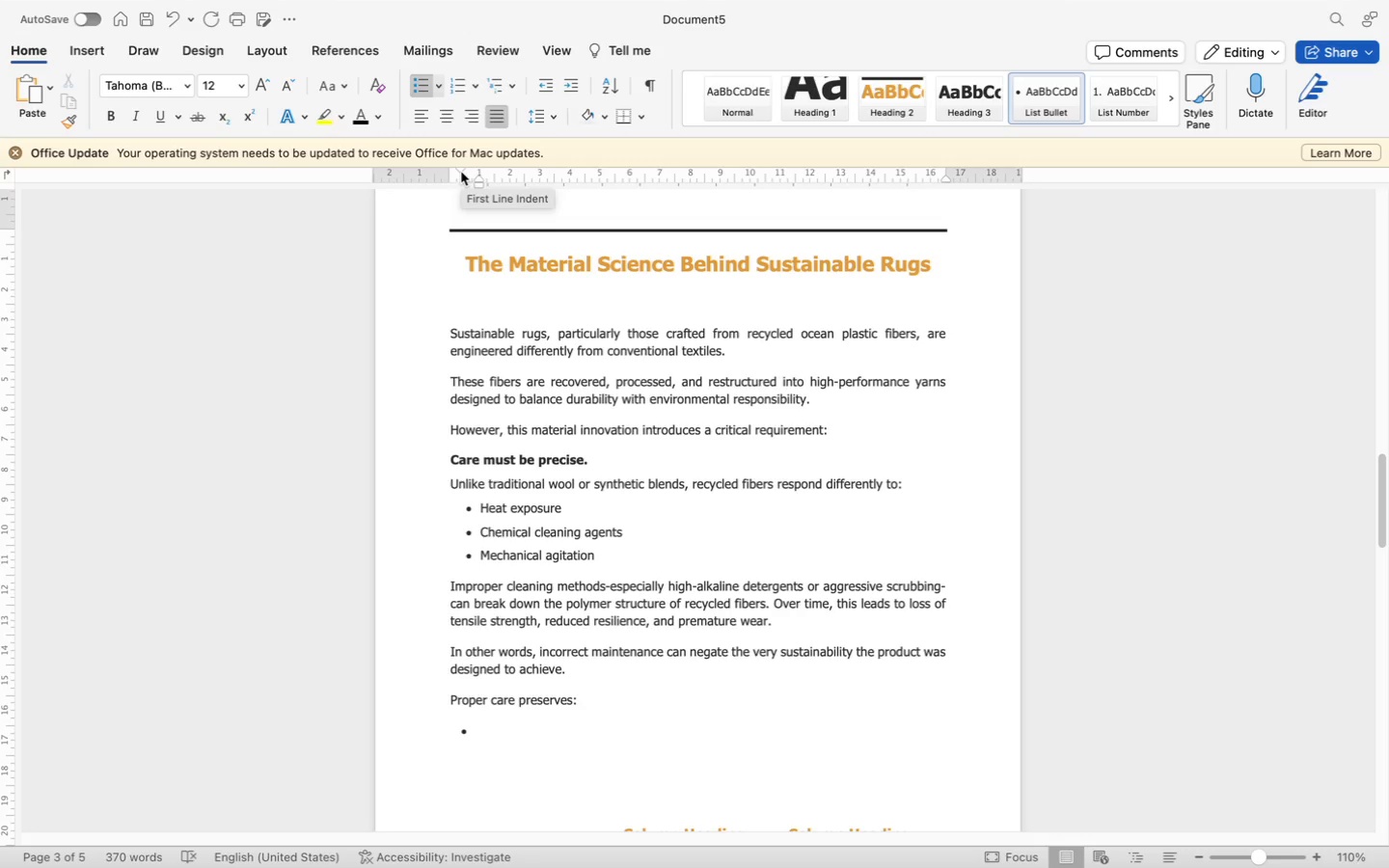 
left_click_drag(start_coordinate=[461, 172], to_coordinate=[465, 176])
 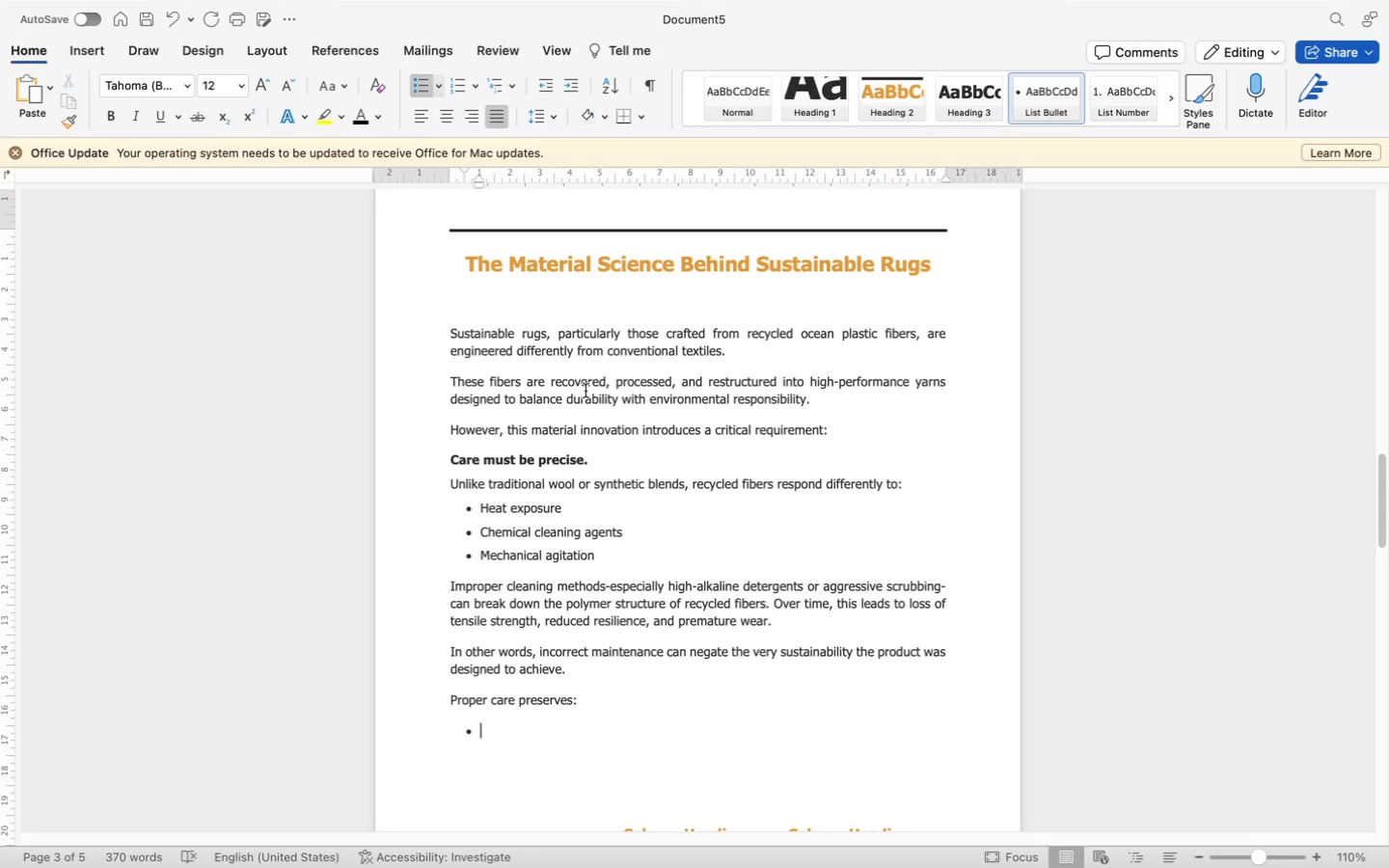 
type(Structural)
 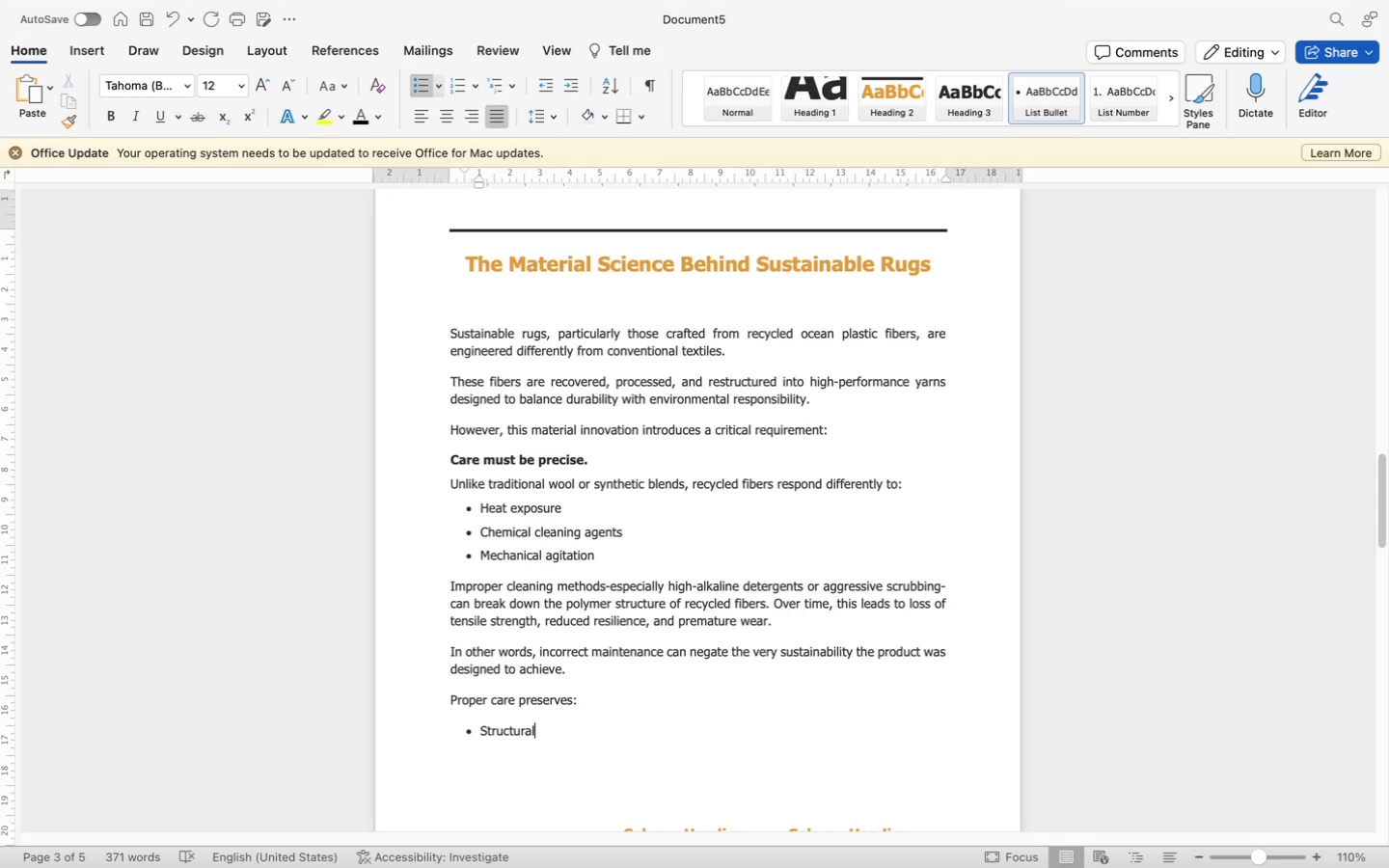 
type( integrity of the fibers)
 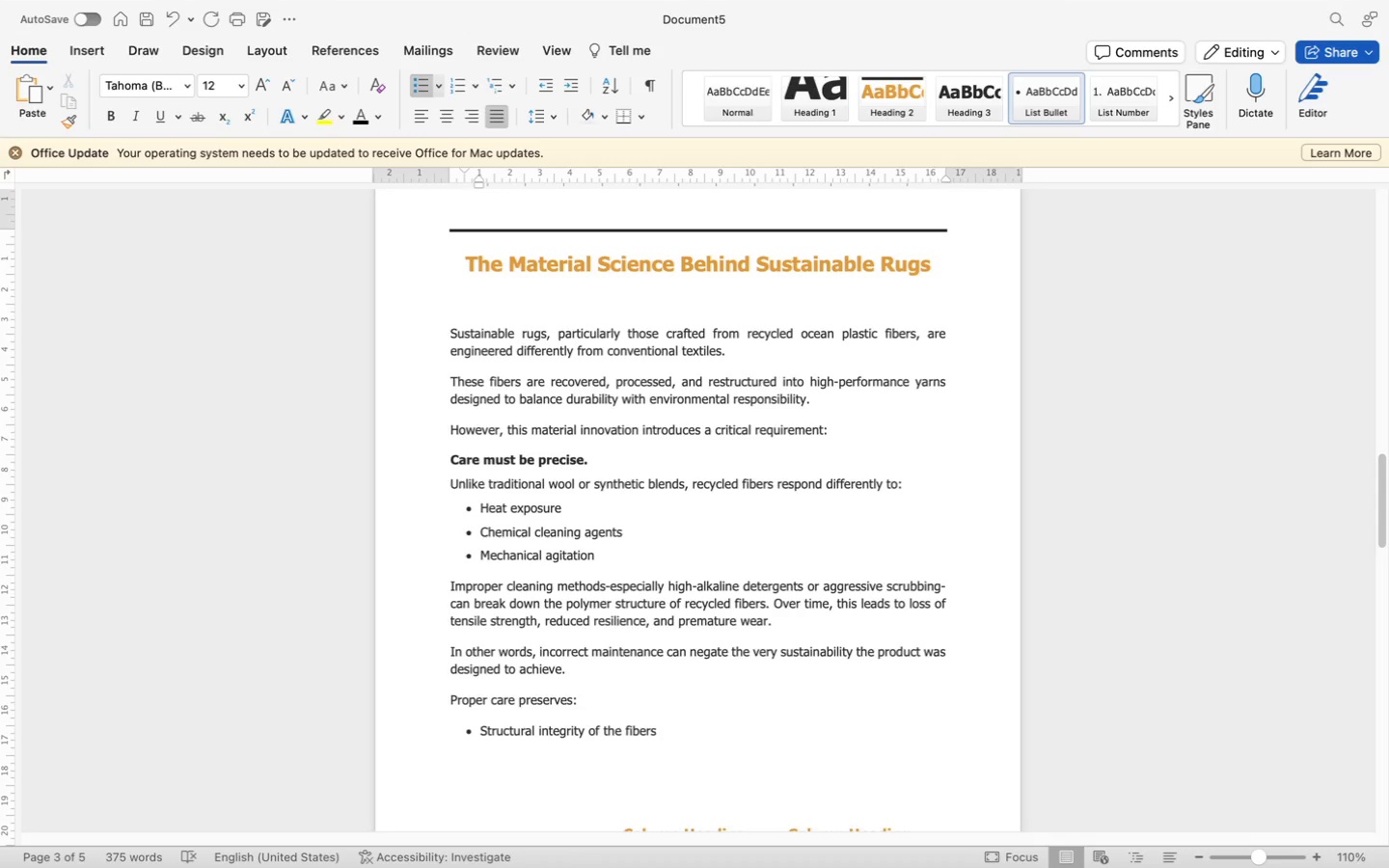 
key(Enter)
 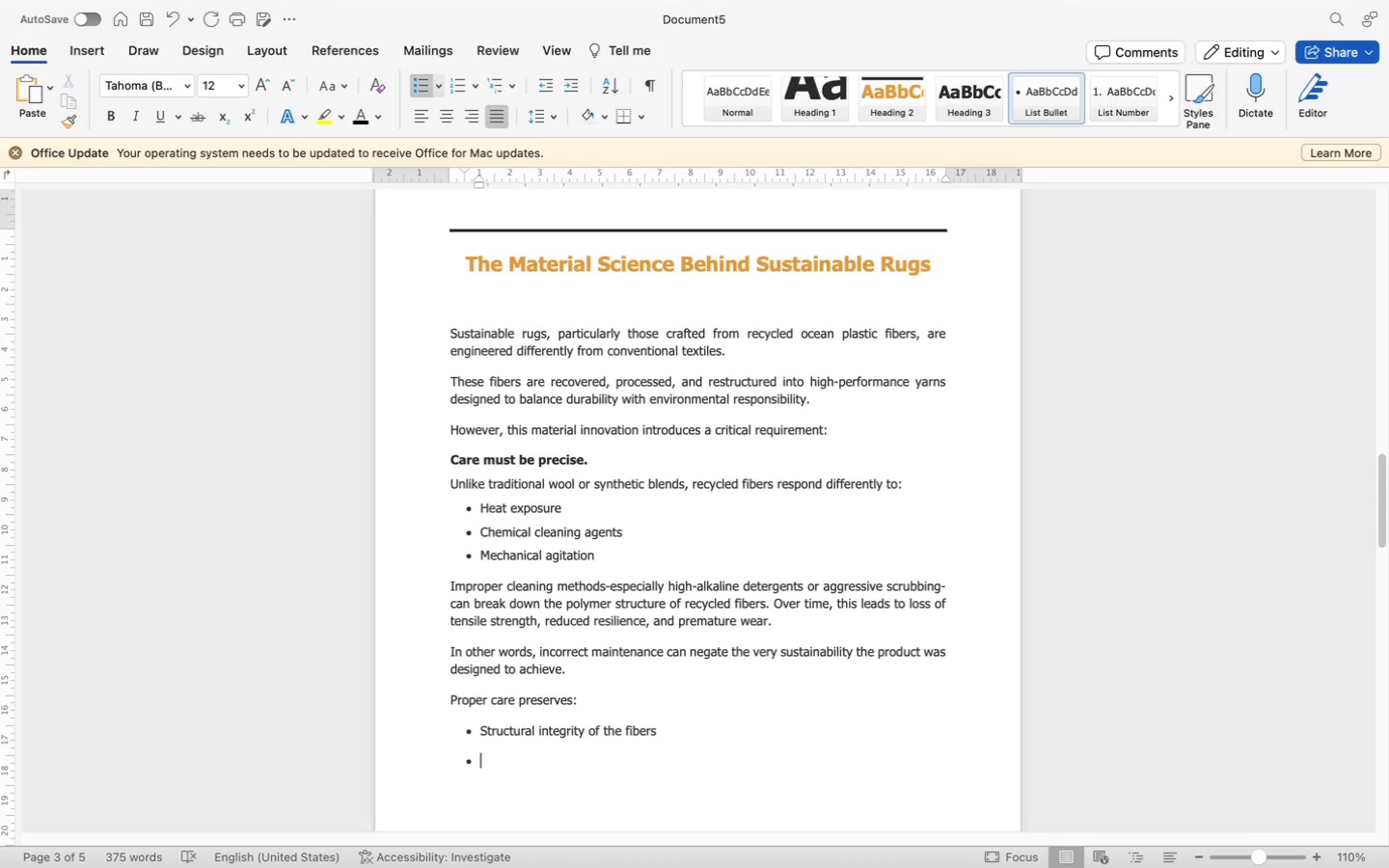 
type(Surface texture and color retention)
 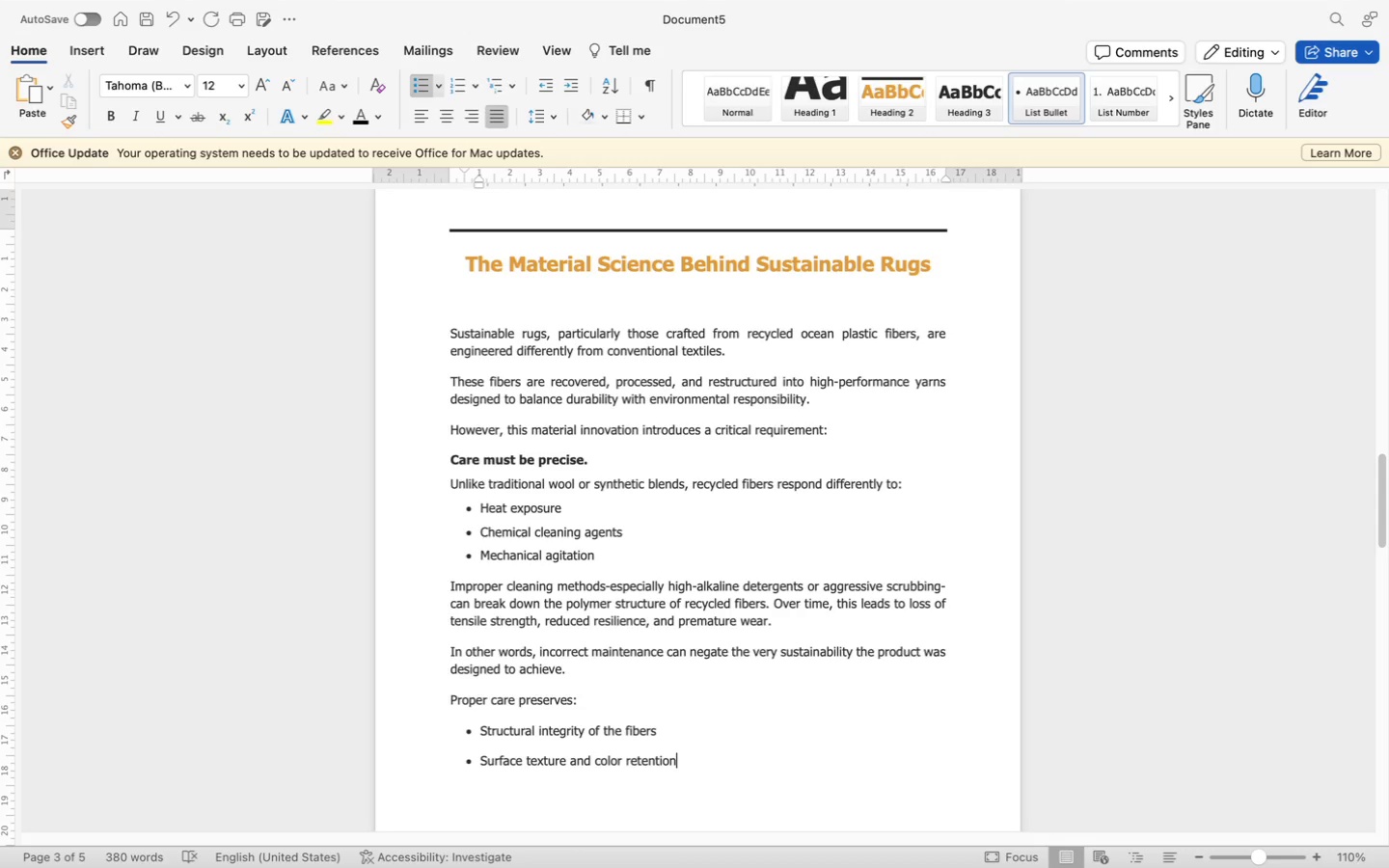 
key(Enter)
 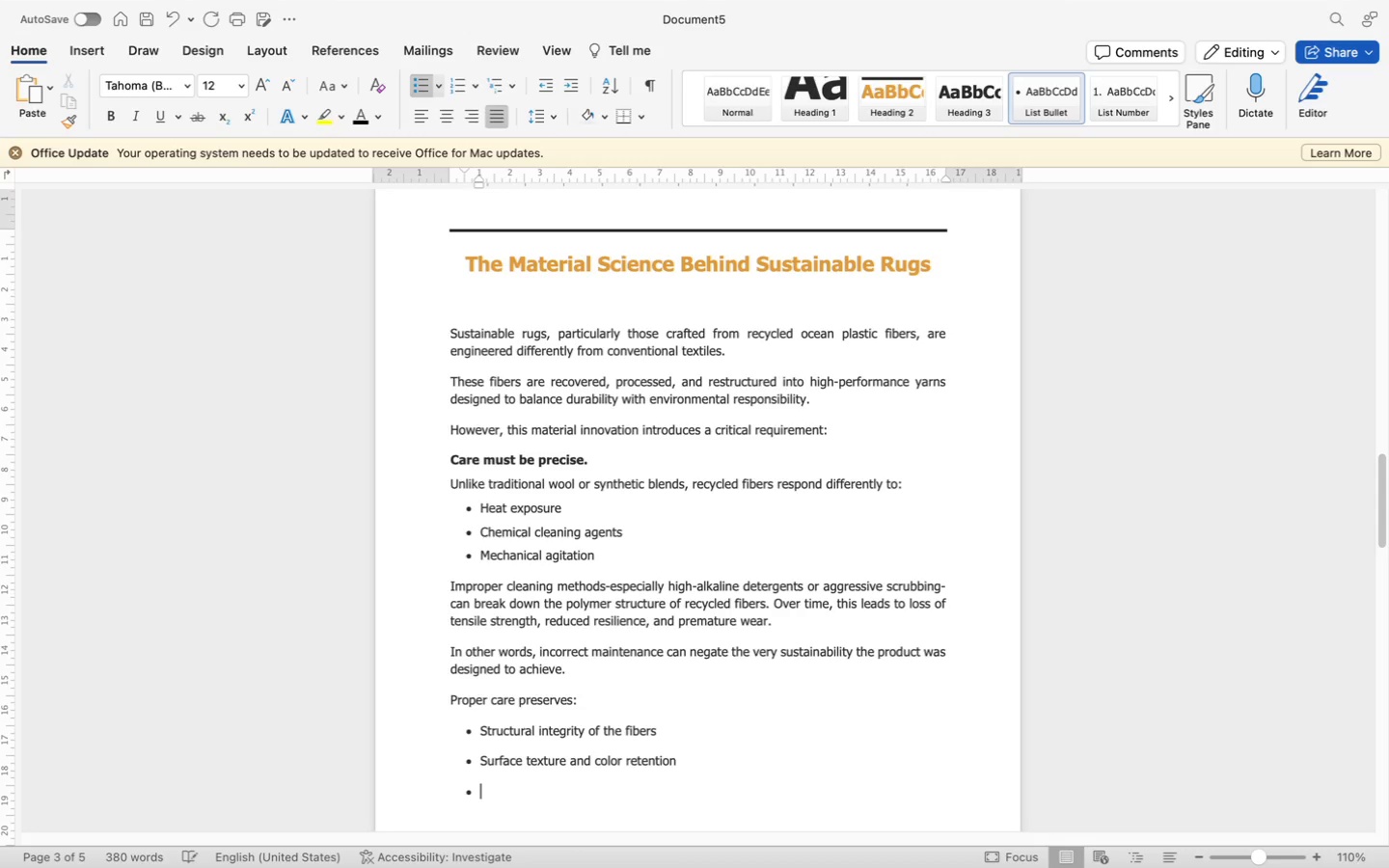 
type(Functional lifespan)
 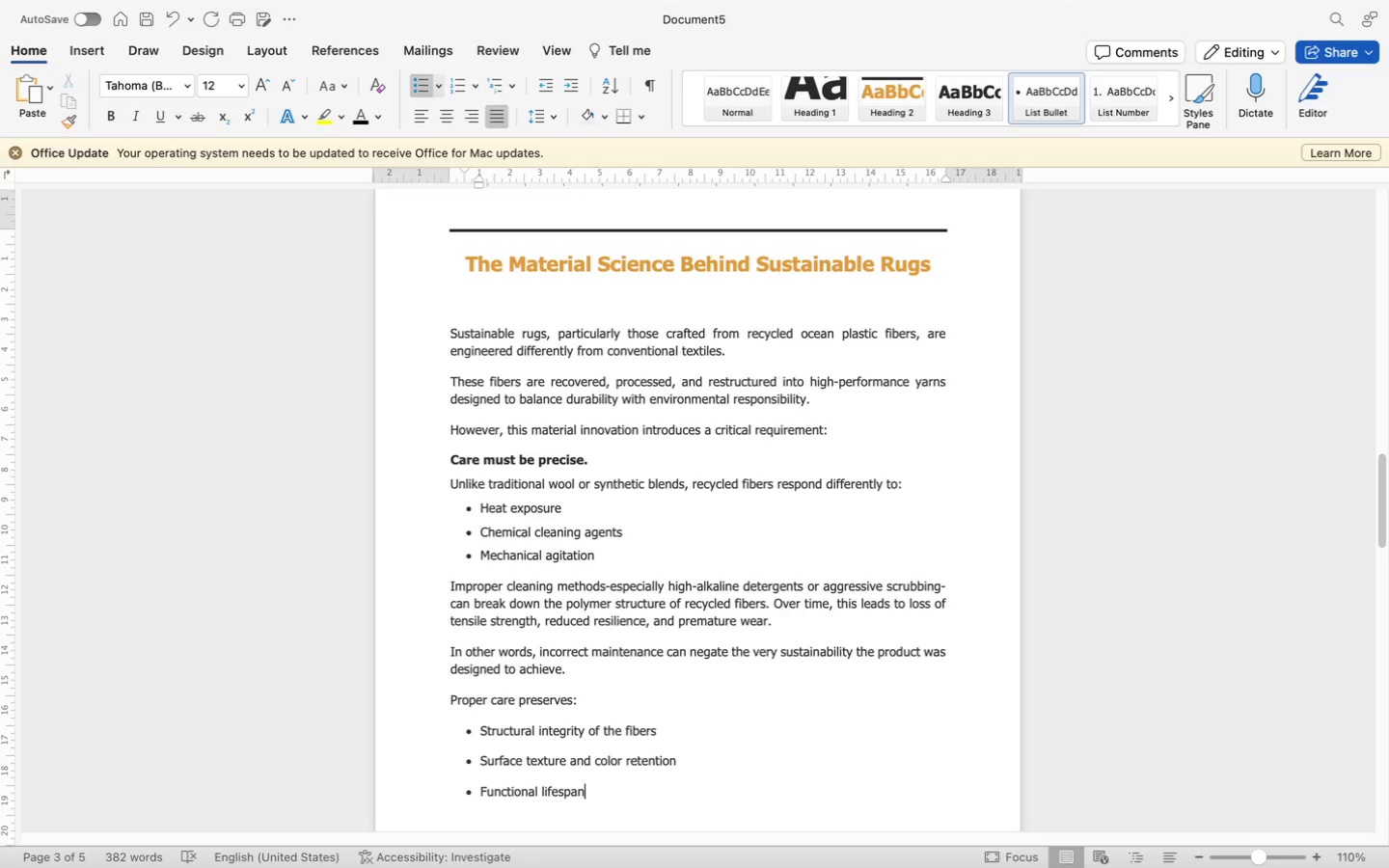 
type( of the rug)
 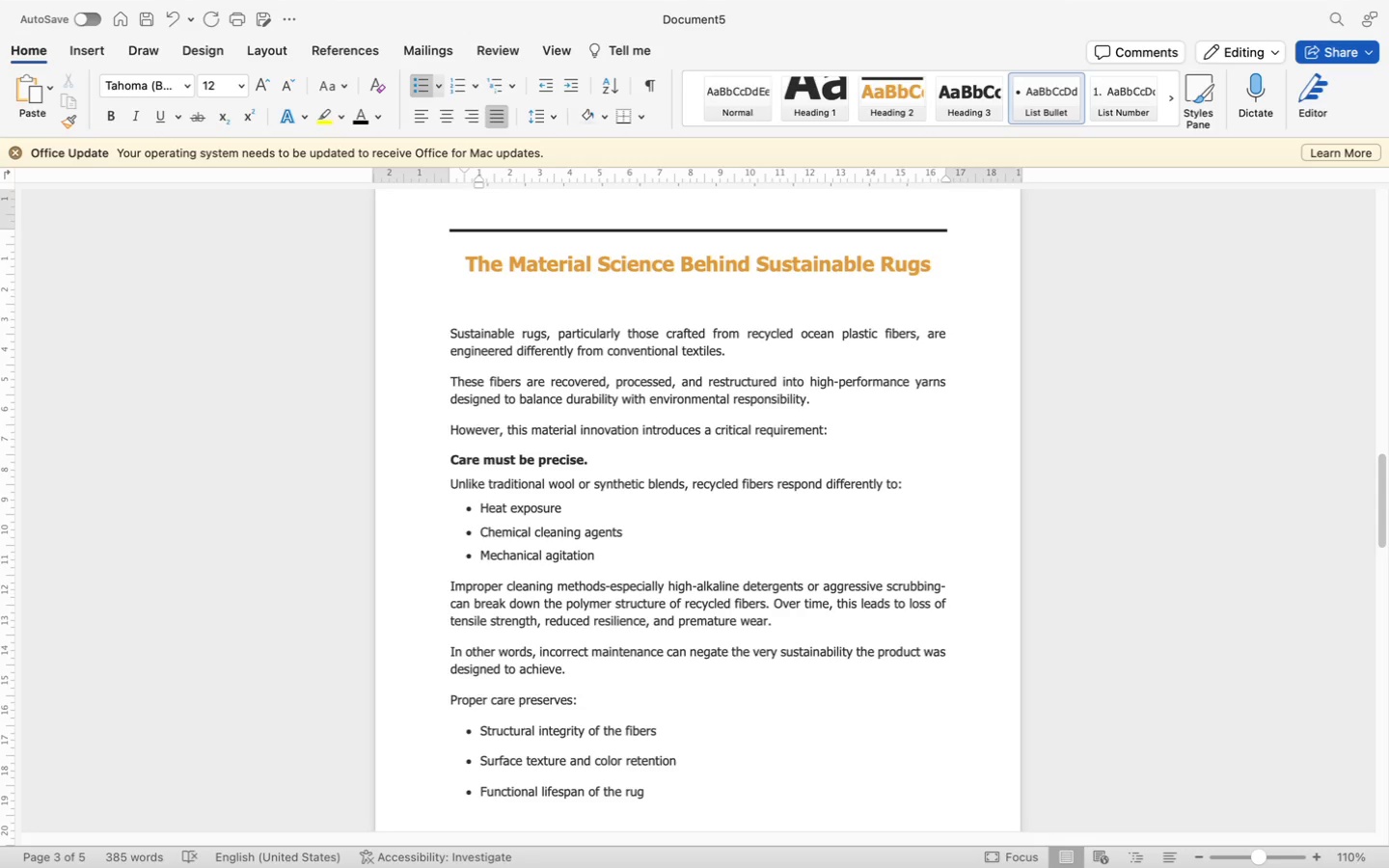 
key(Enter)
 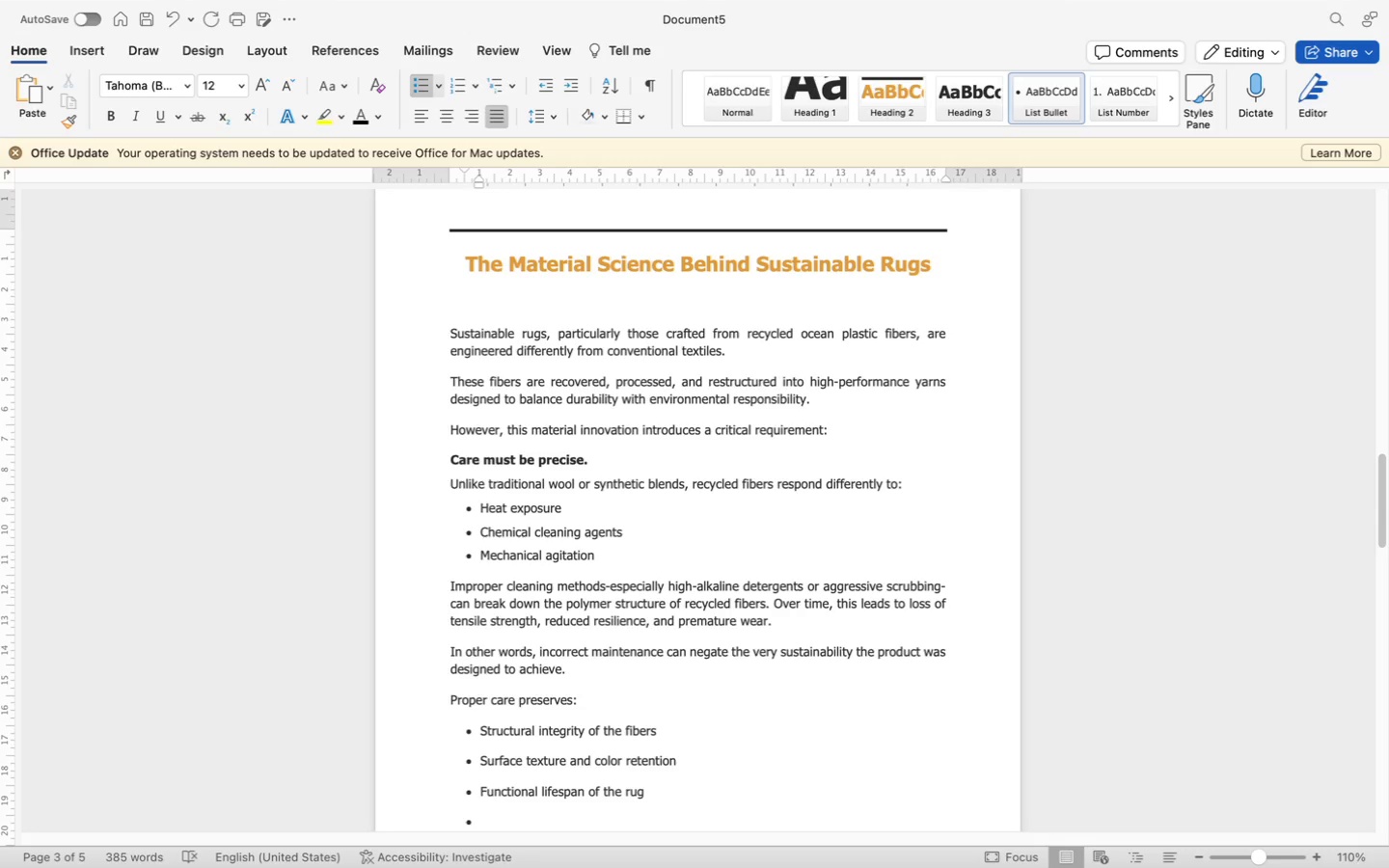 
key(Backspace)
 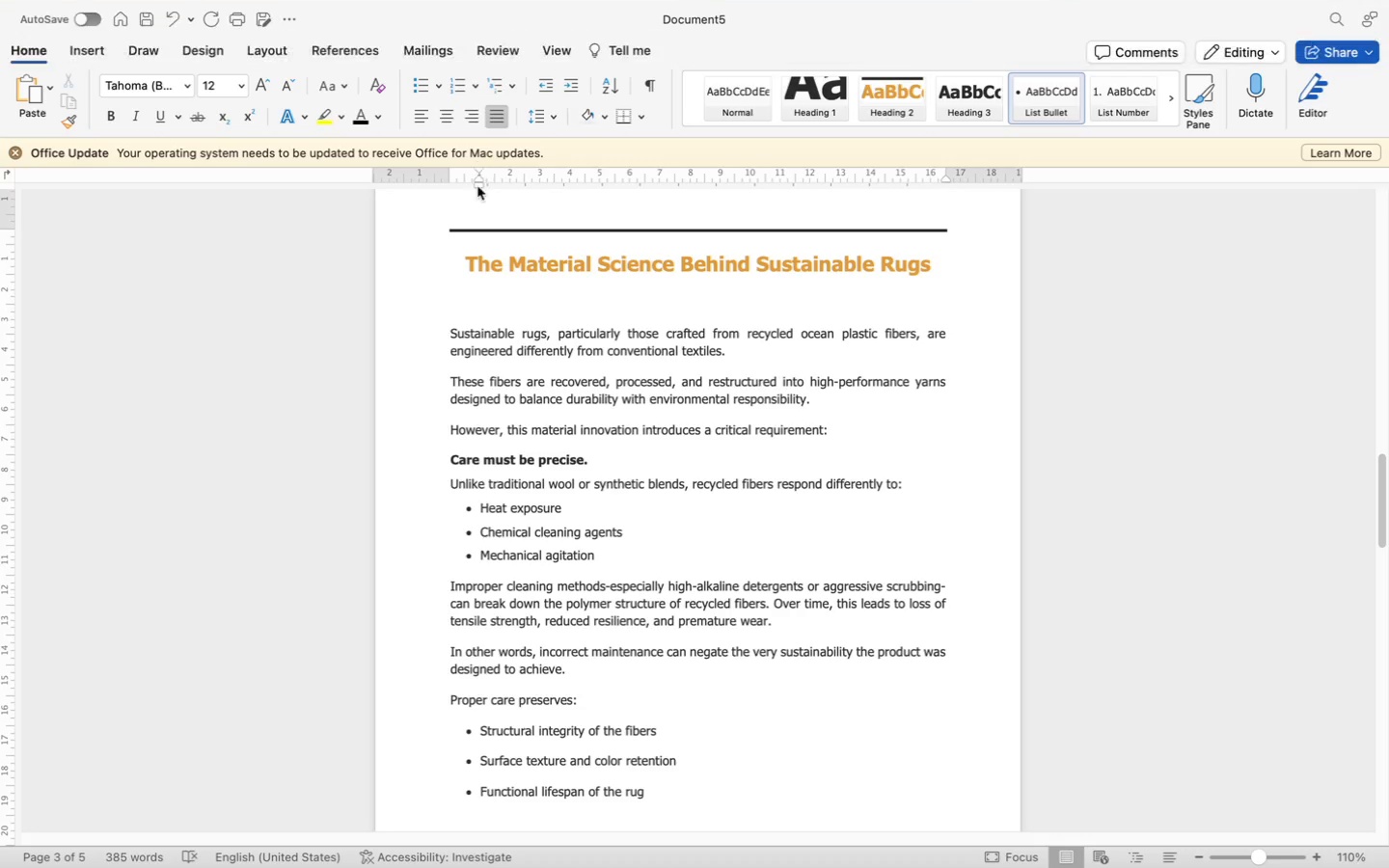 
left_click_drag(start_coordinate=[477, 185], to_coordinate=[449, 197])
 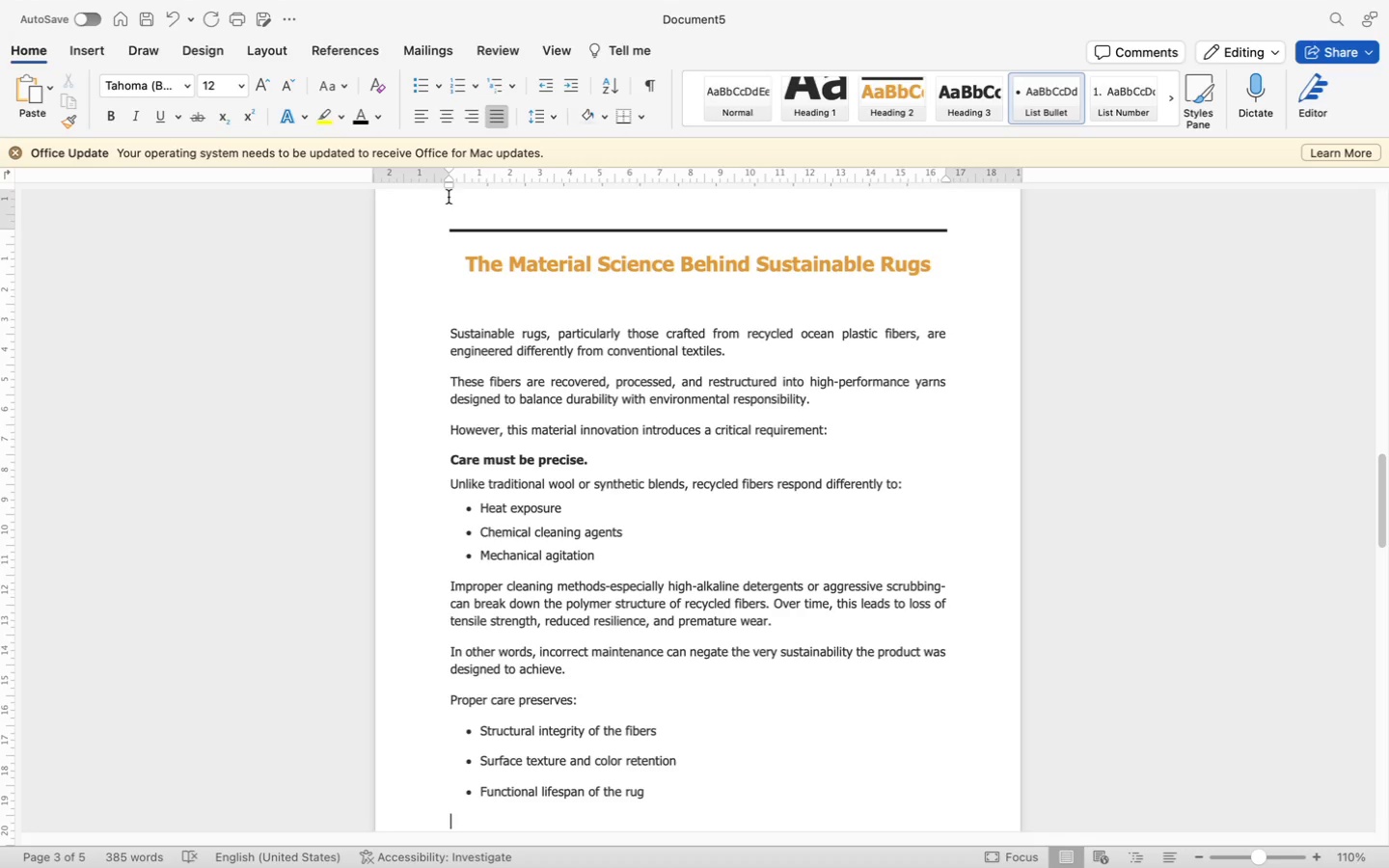 
type(Sustainability o)
key(Backspace)
type(is not)
 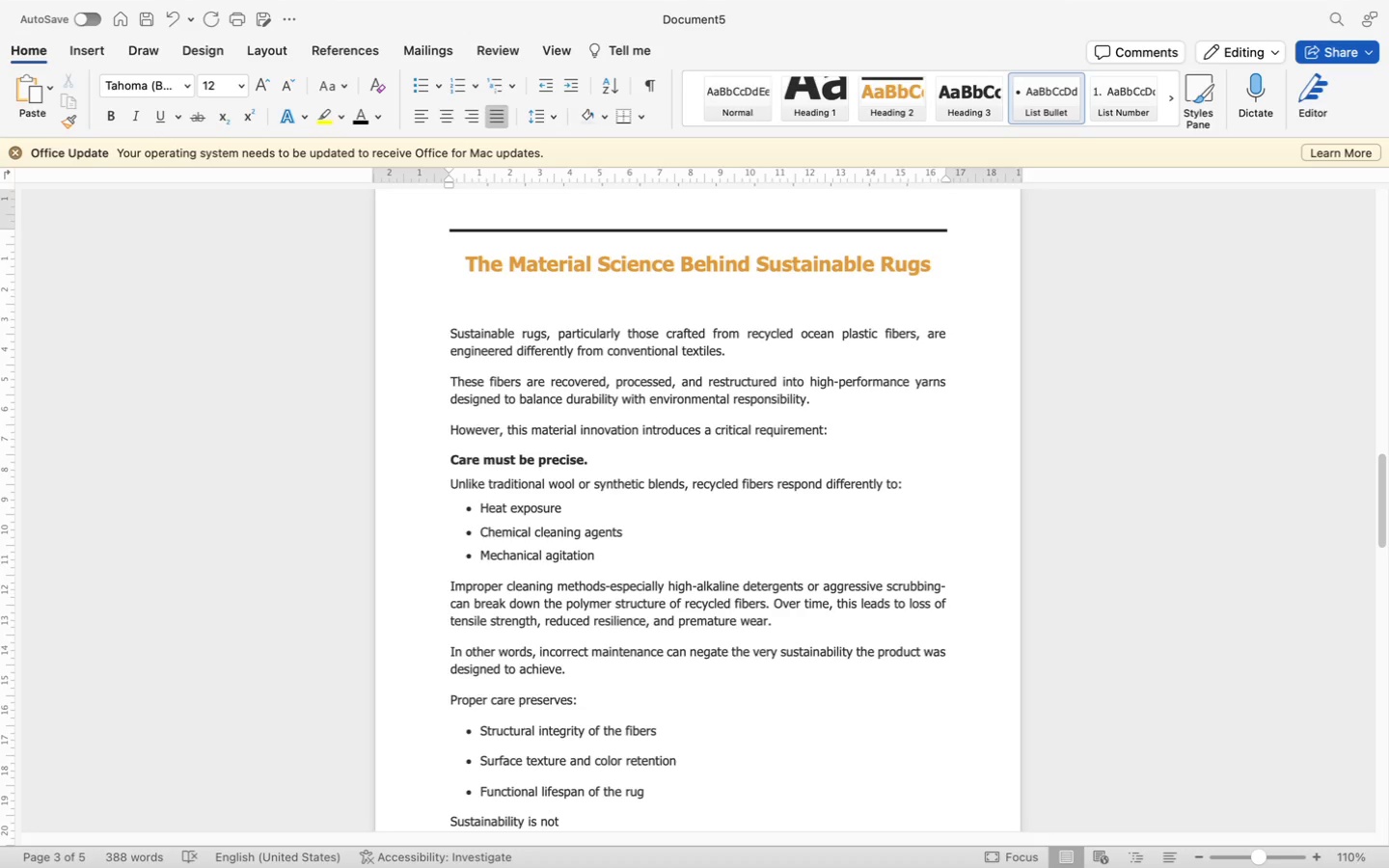 
type( only)
 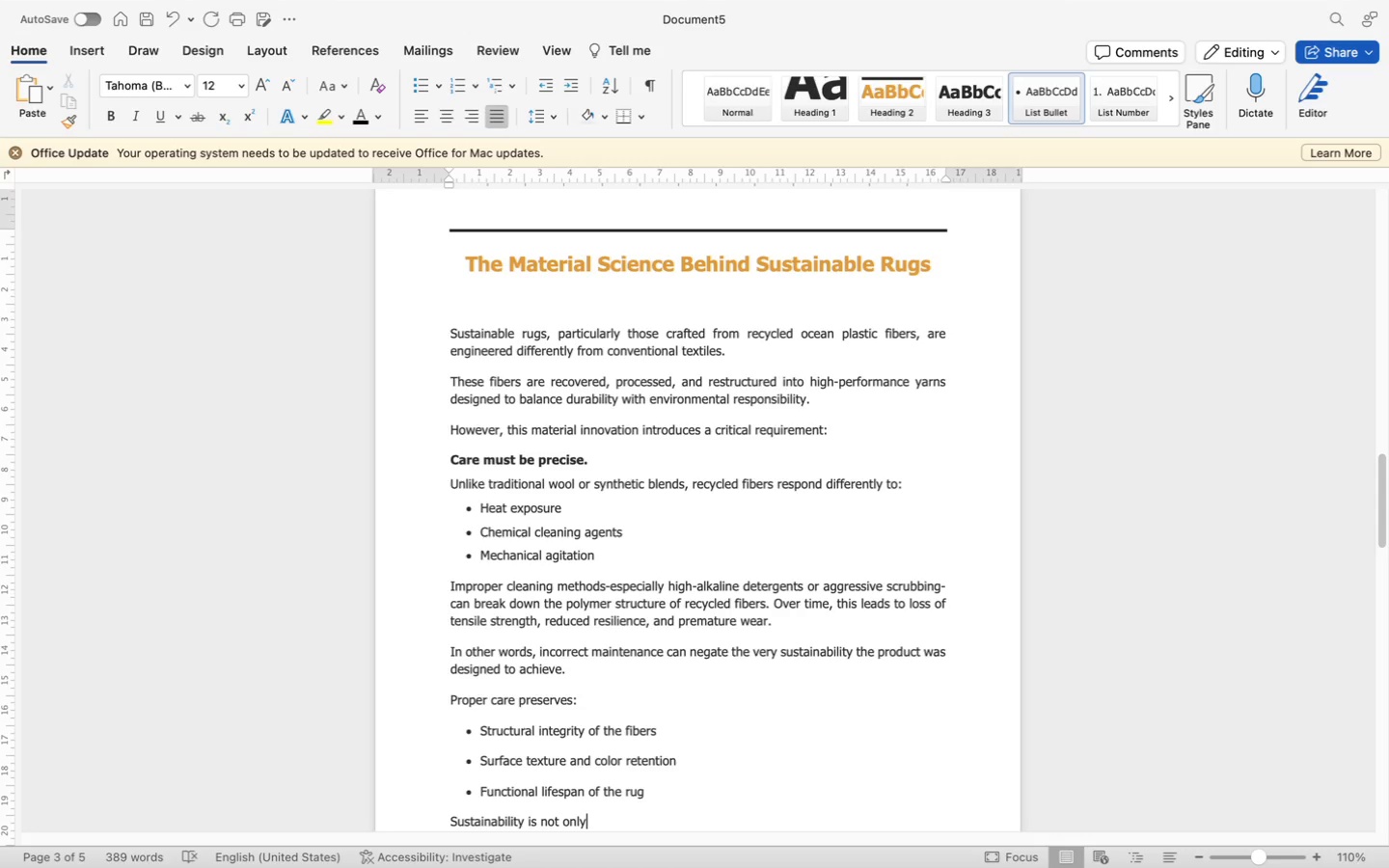 
type( about how a rug)
 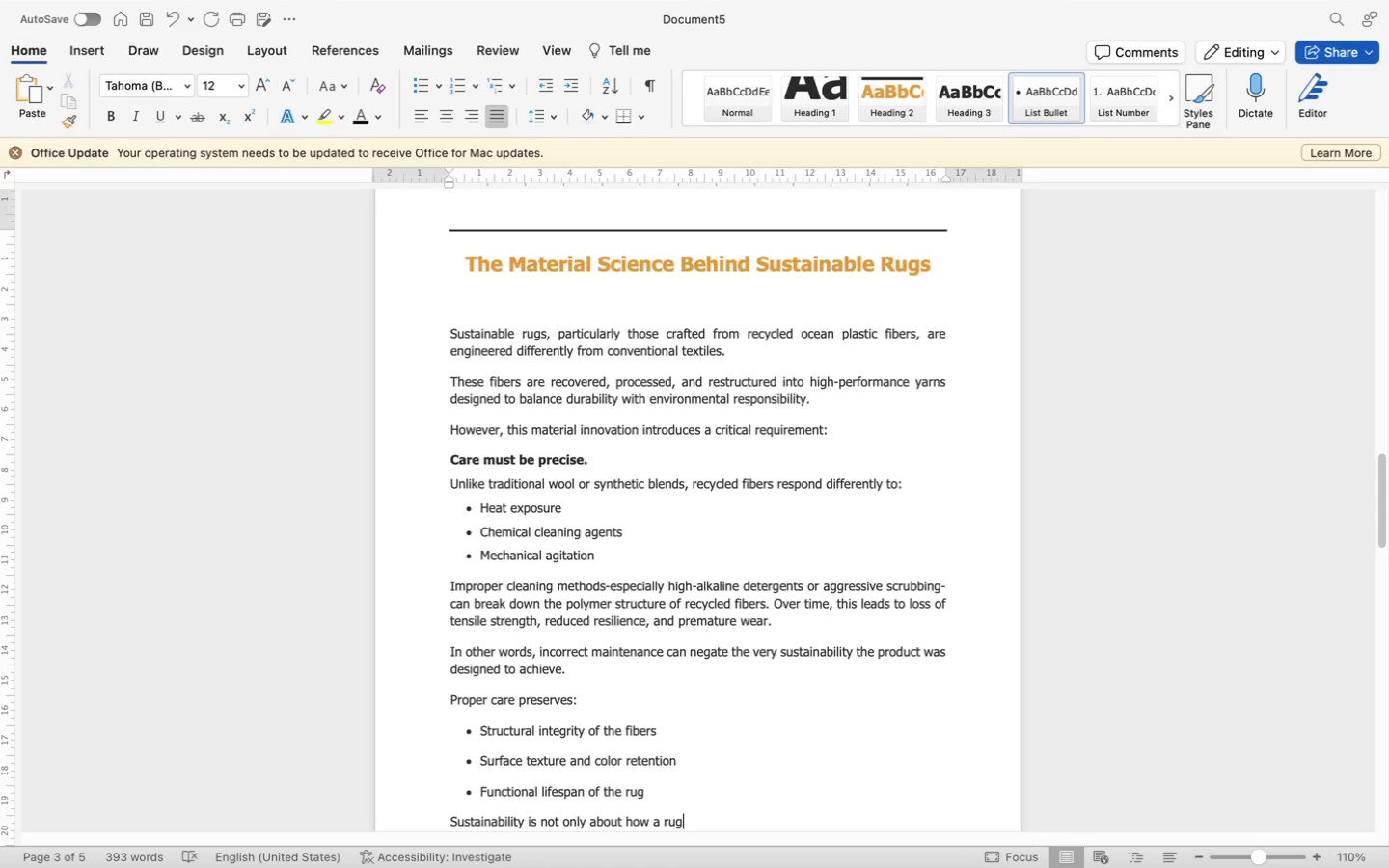 
type( is made-)
key(Backspace)
 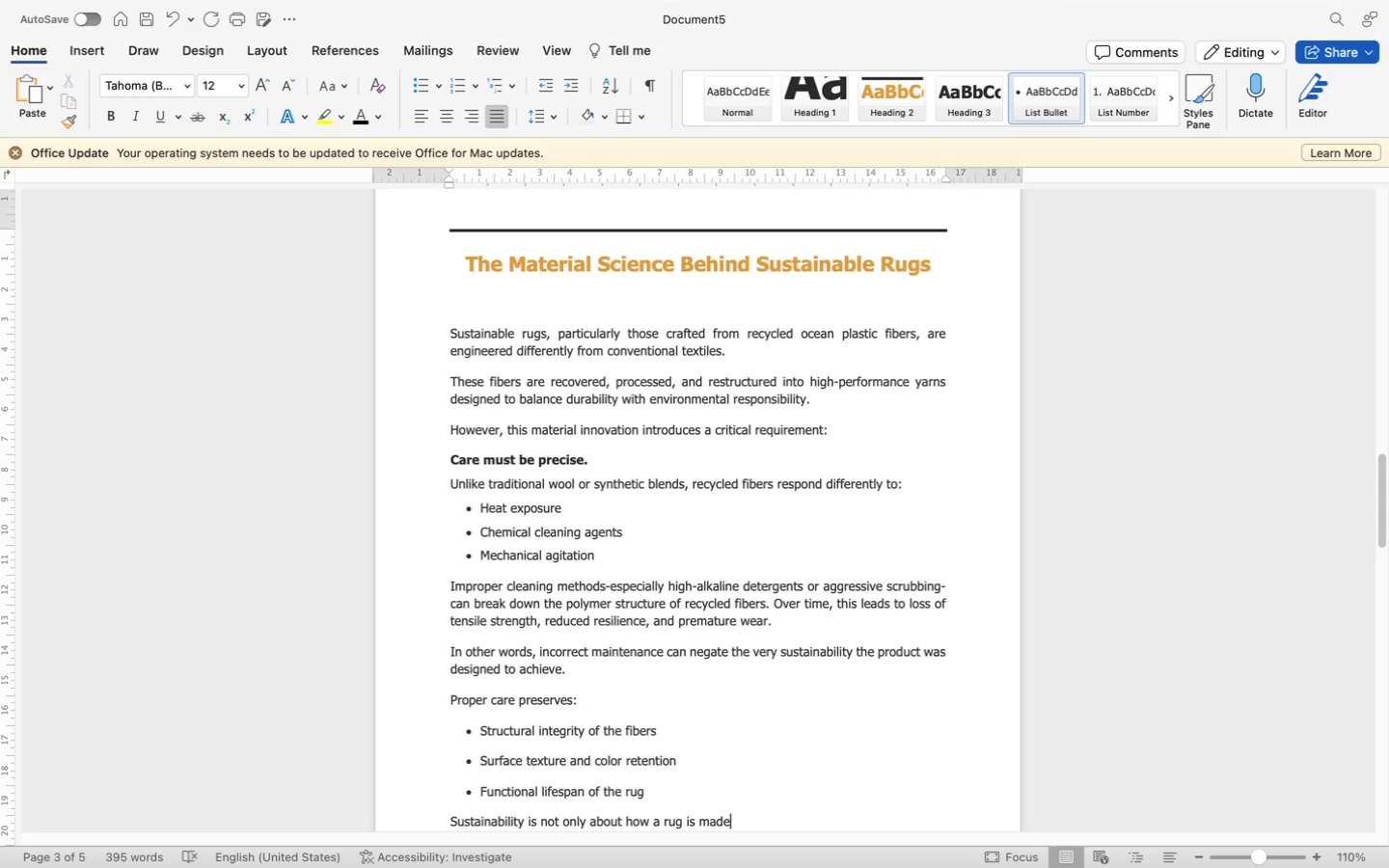 
key(Minus)
 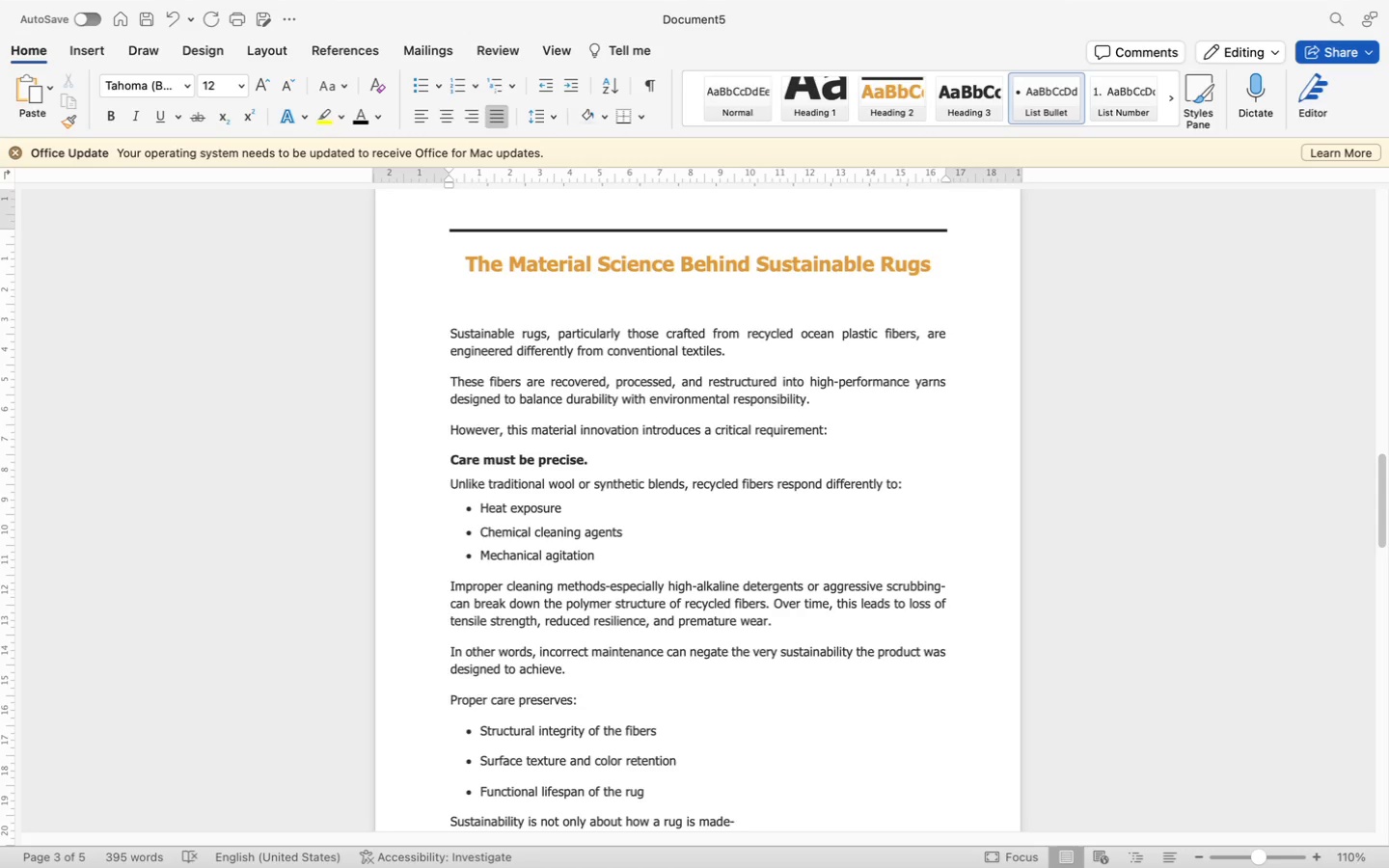 
key(Enter)
 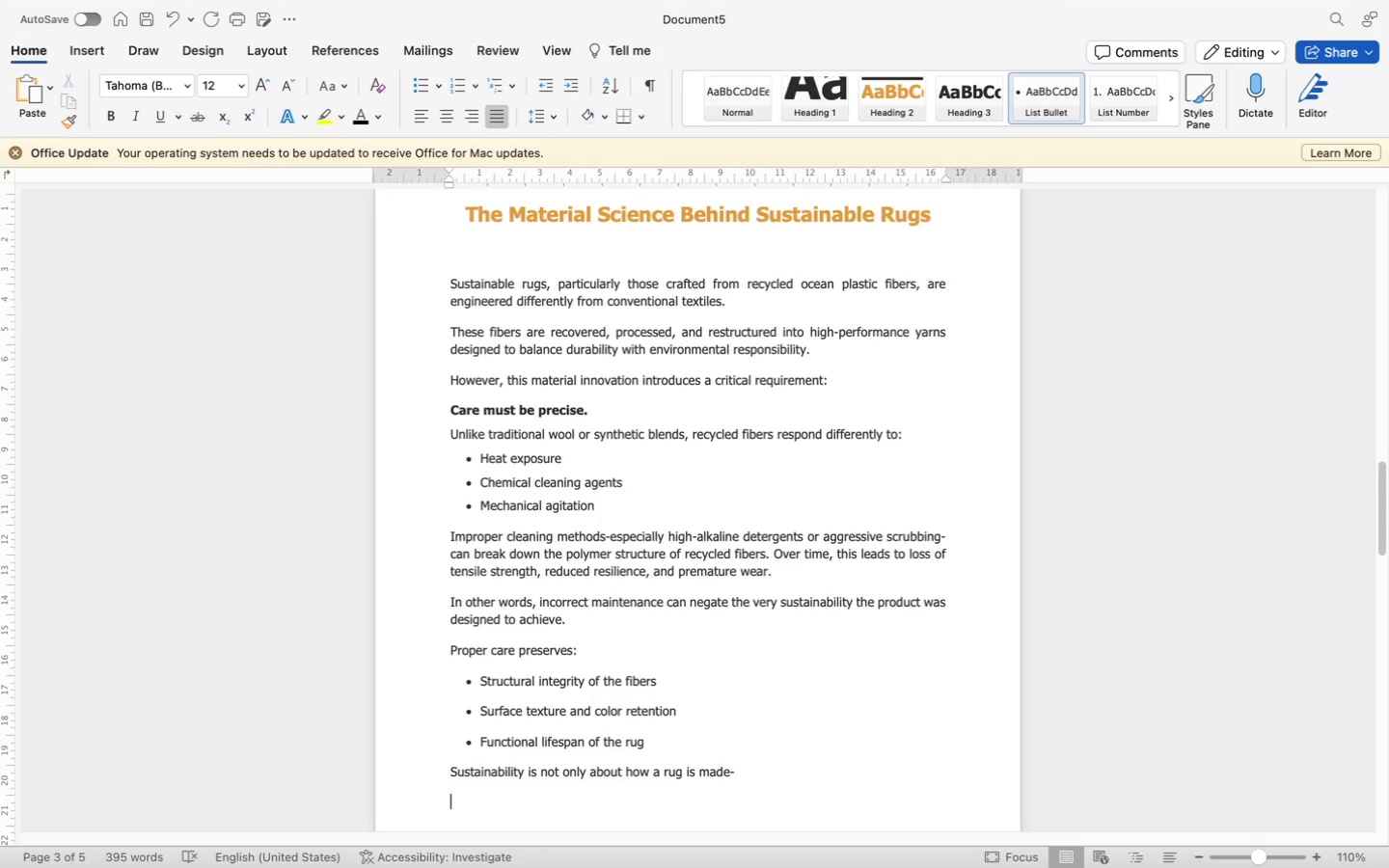 
type(it is equally about how it is mainte)
key(Backspace)
 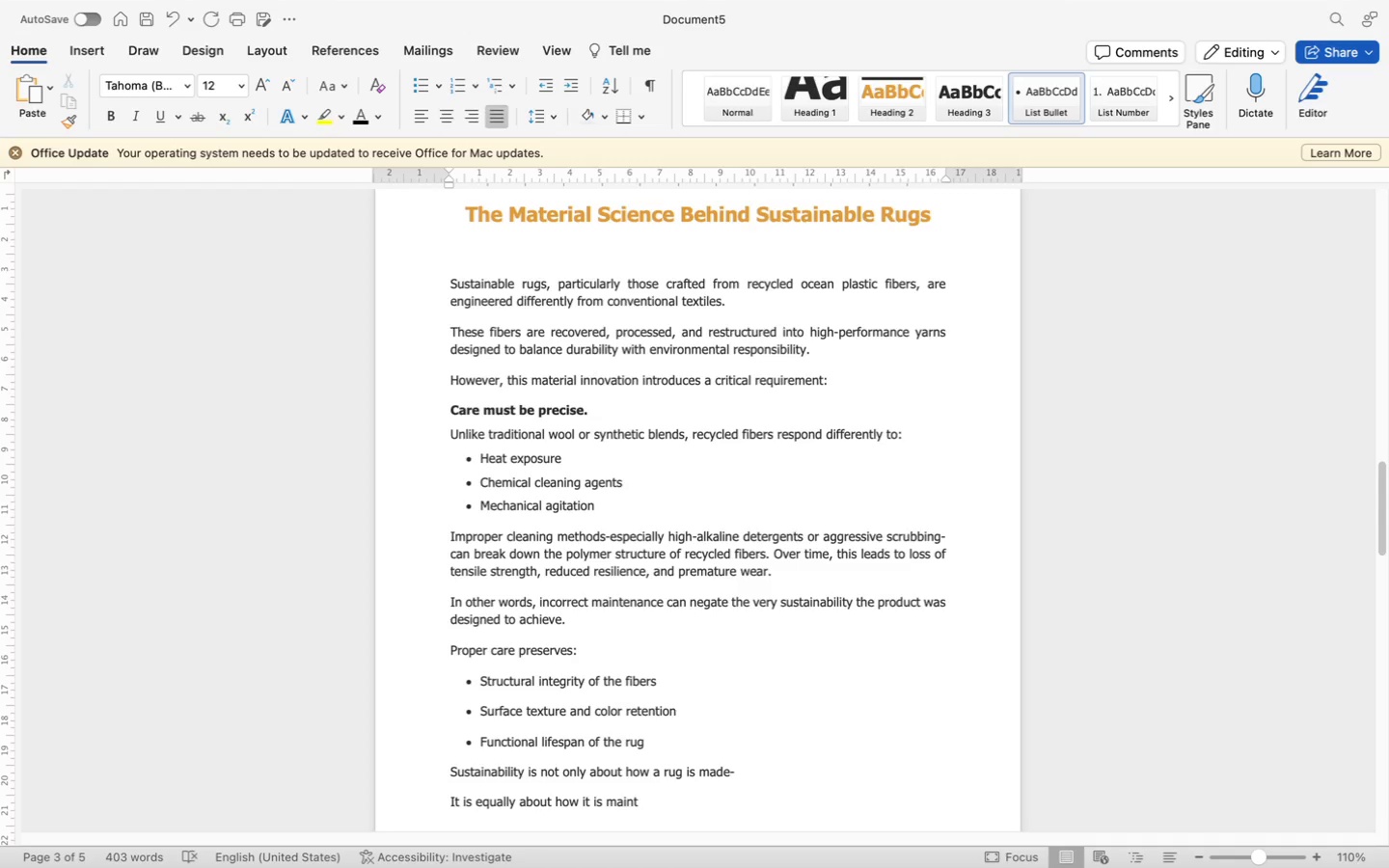 
wait(5.75)
 